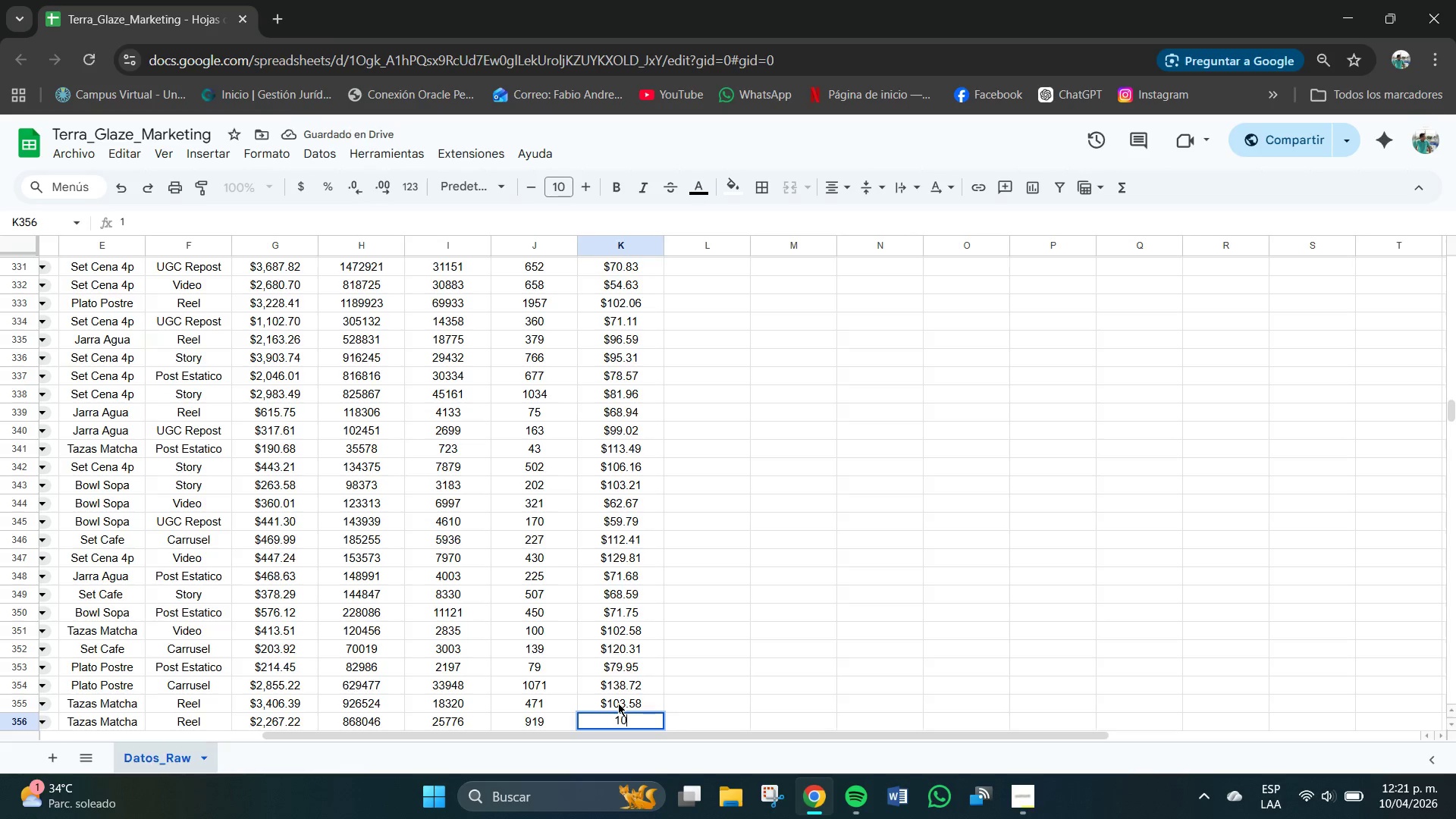 
key(Numpad0)
 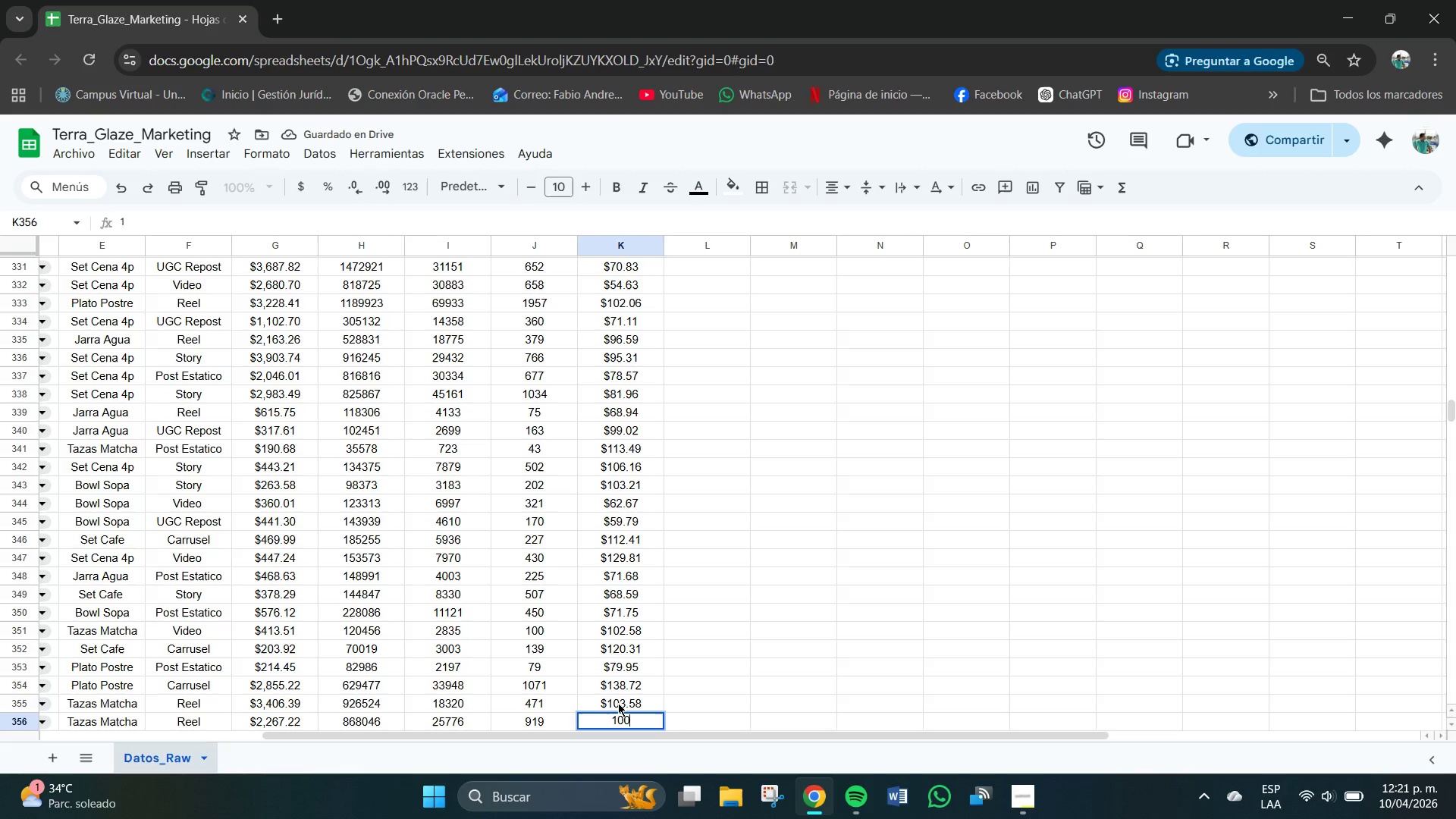 
key(Numpad0)
 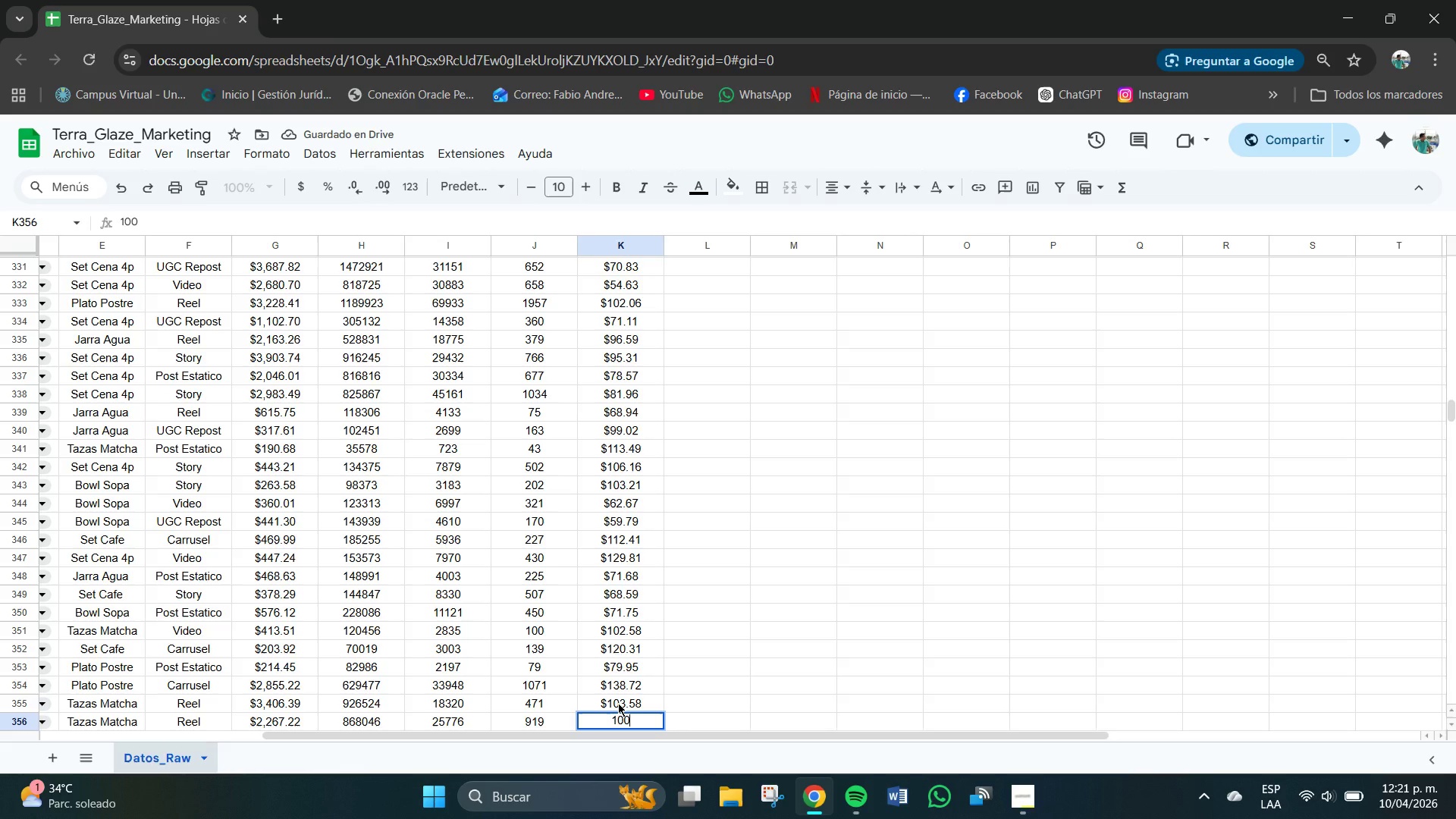 
key(NumpadDecimal)
 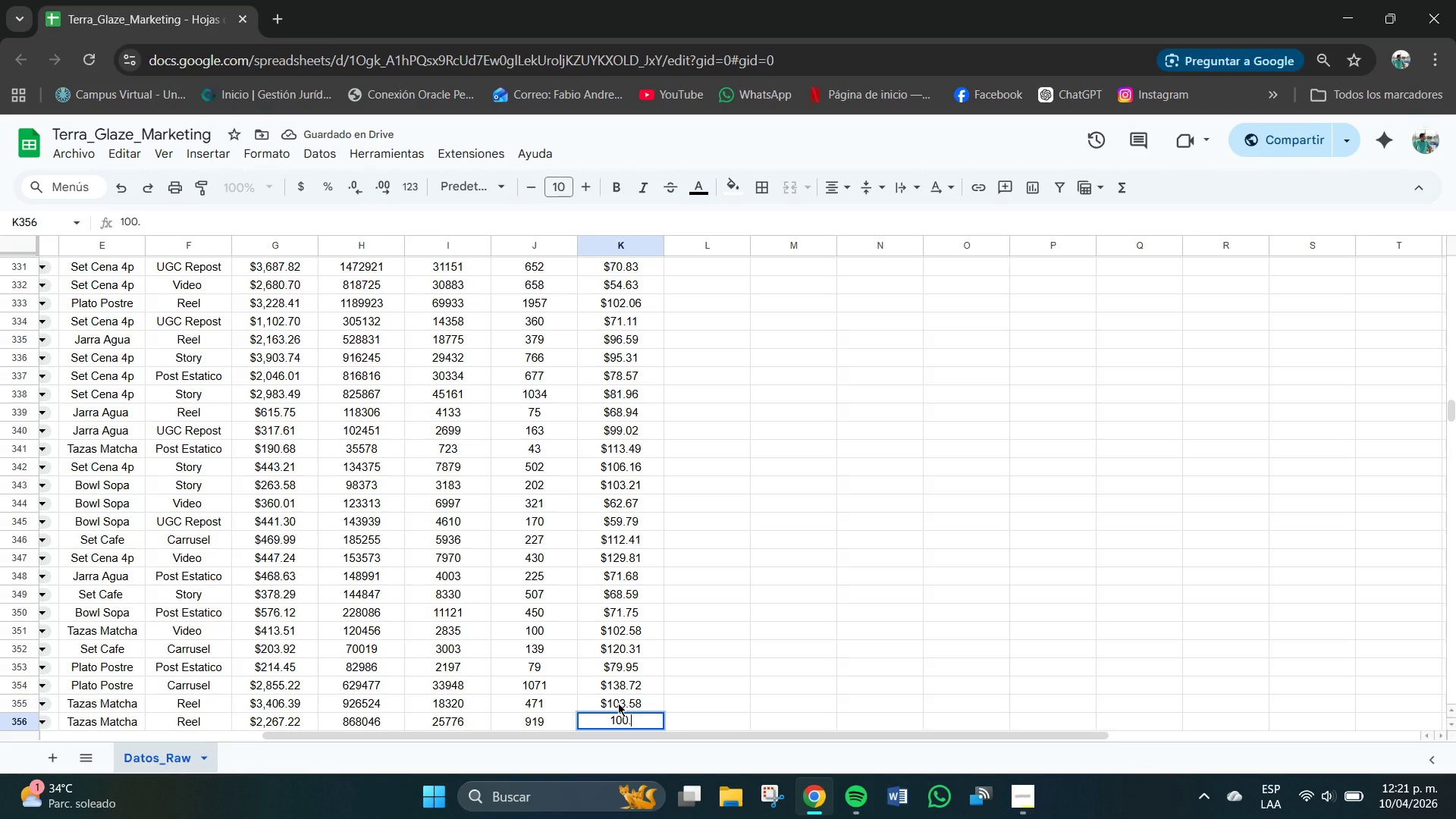 
key(Numpad9)
 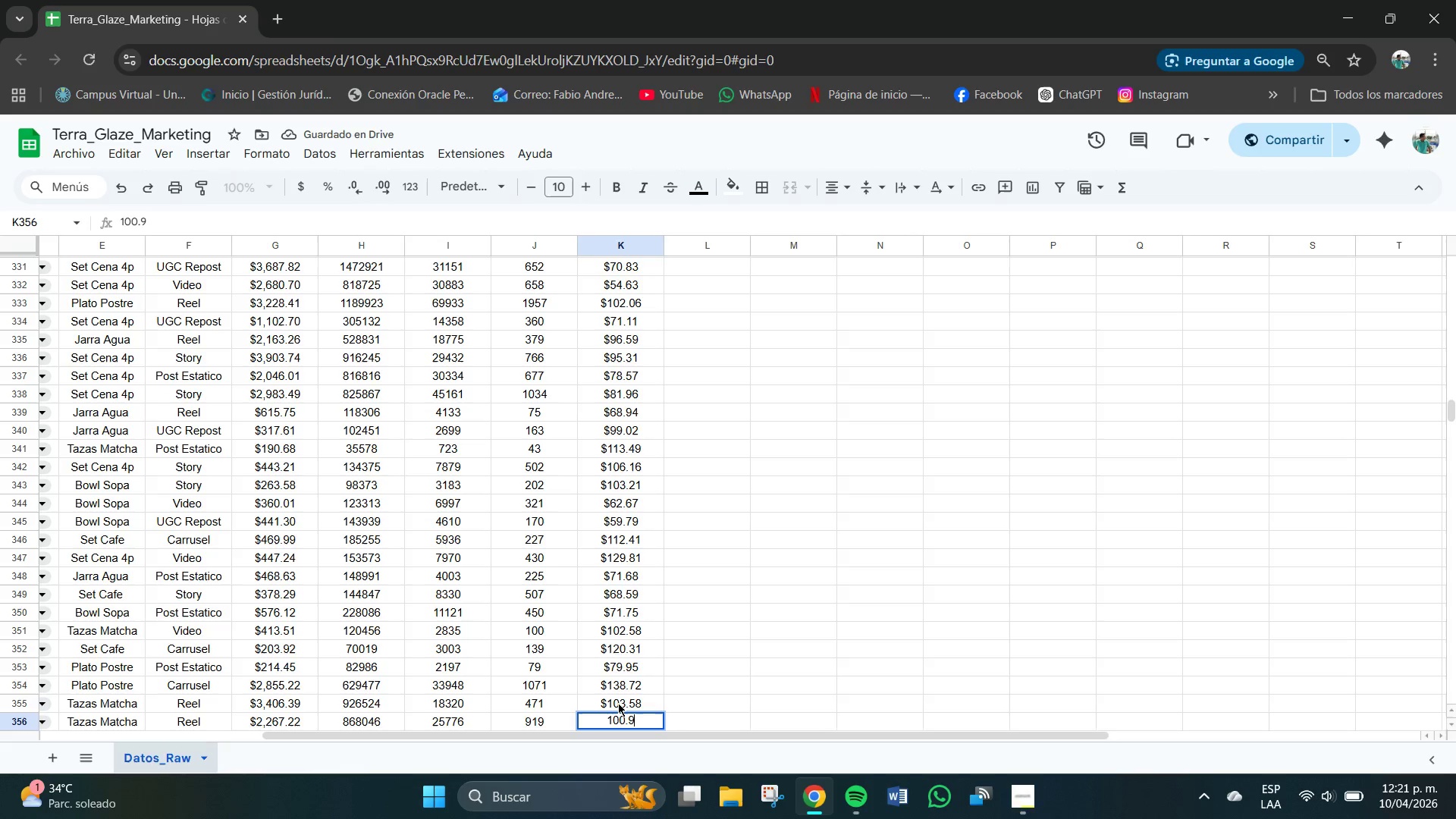 
key(Numpad9)
 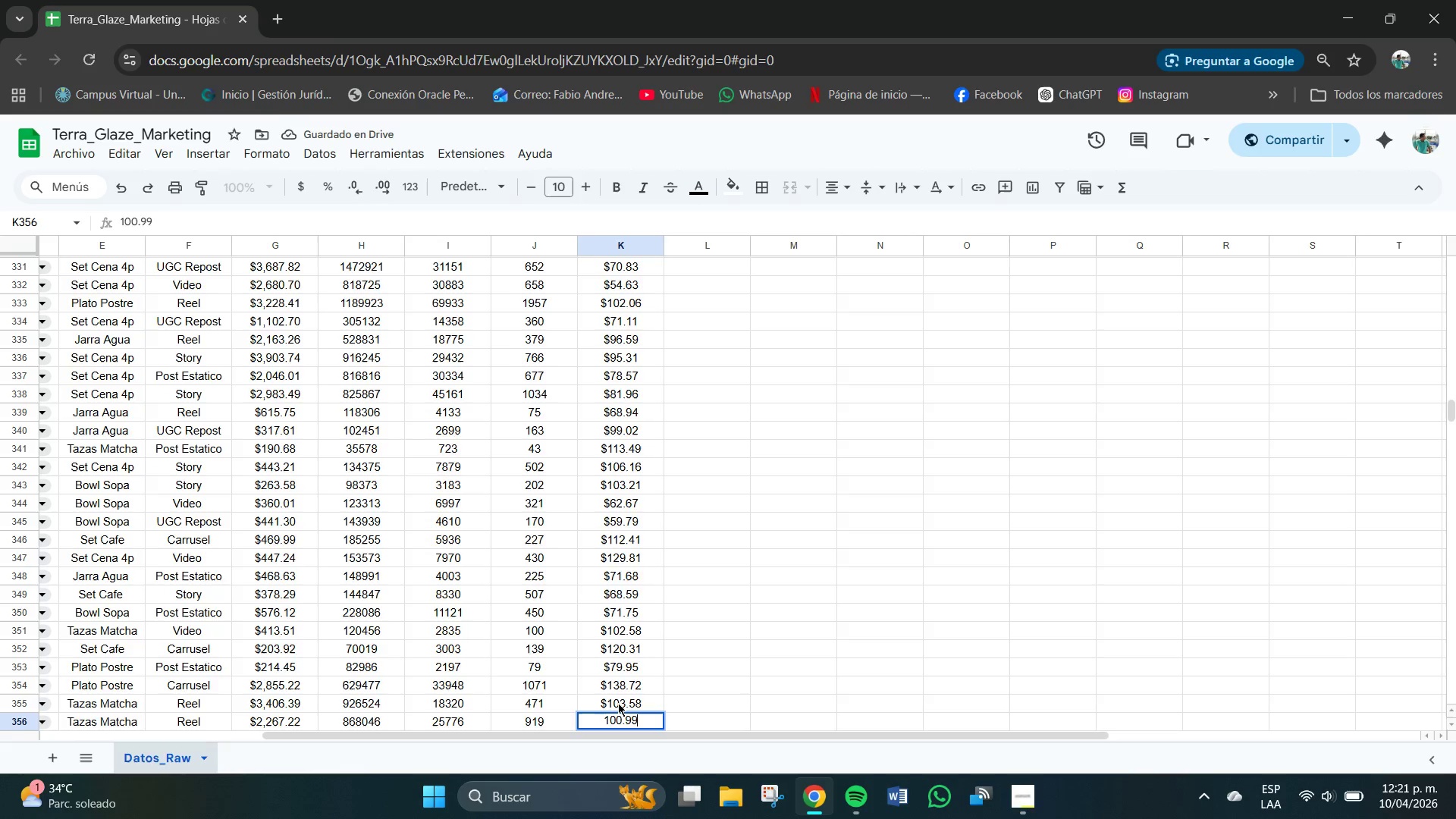 
key(NumpadEnter)
 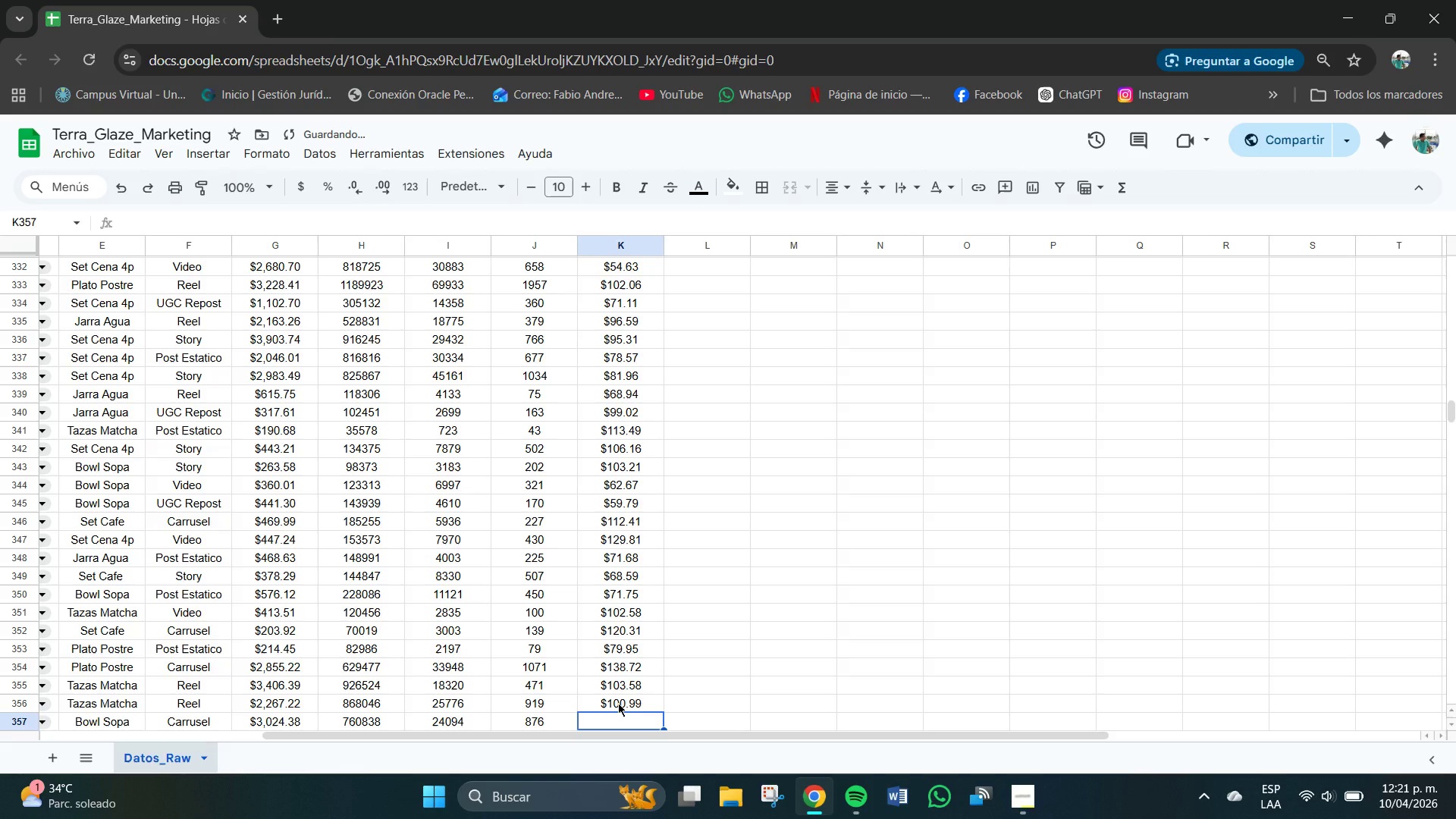 
key(Numpad1)
 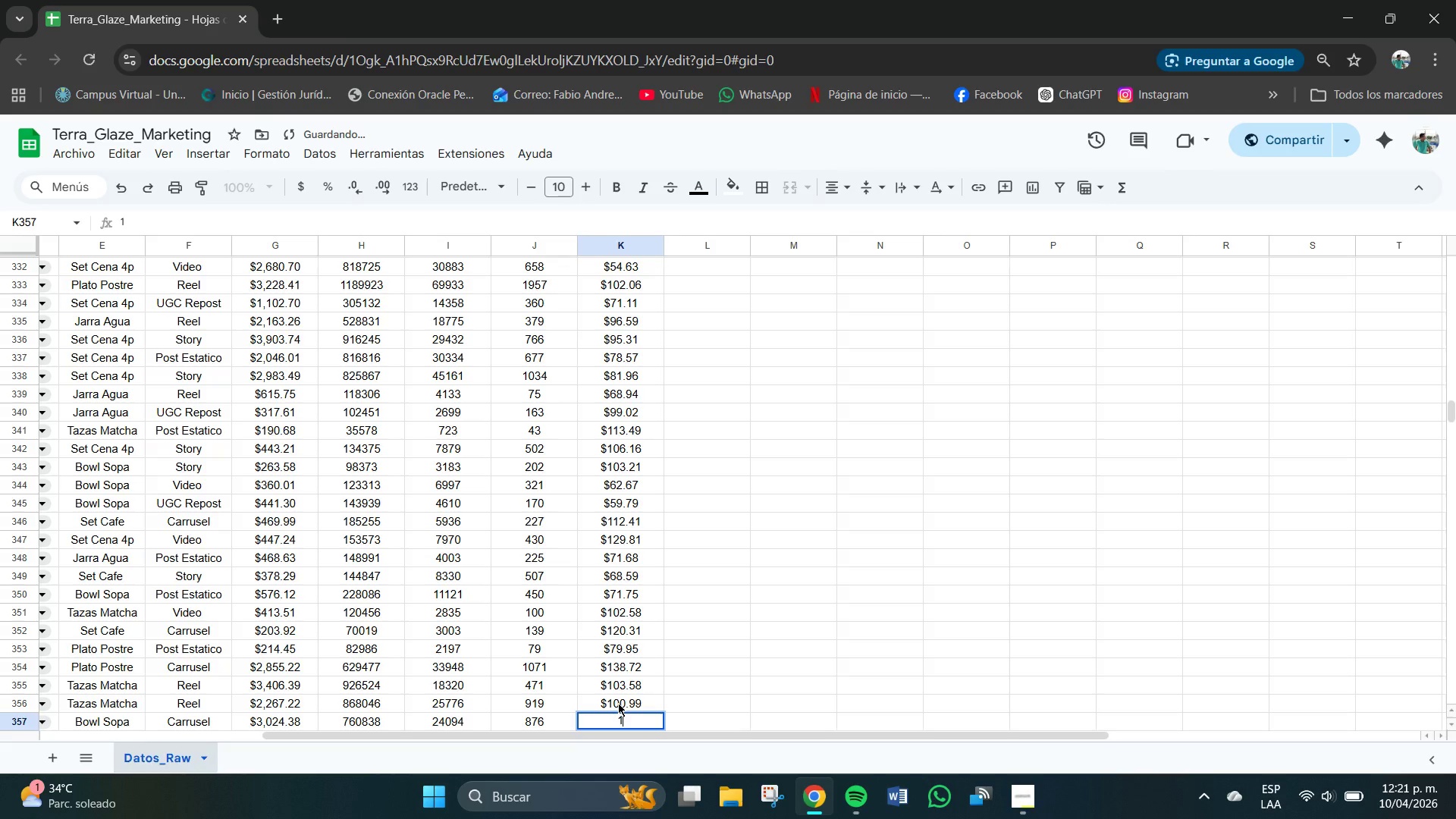 
key(Numpad2)
 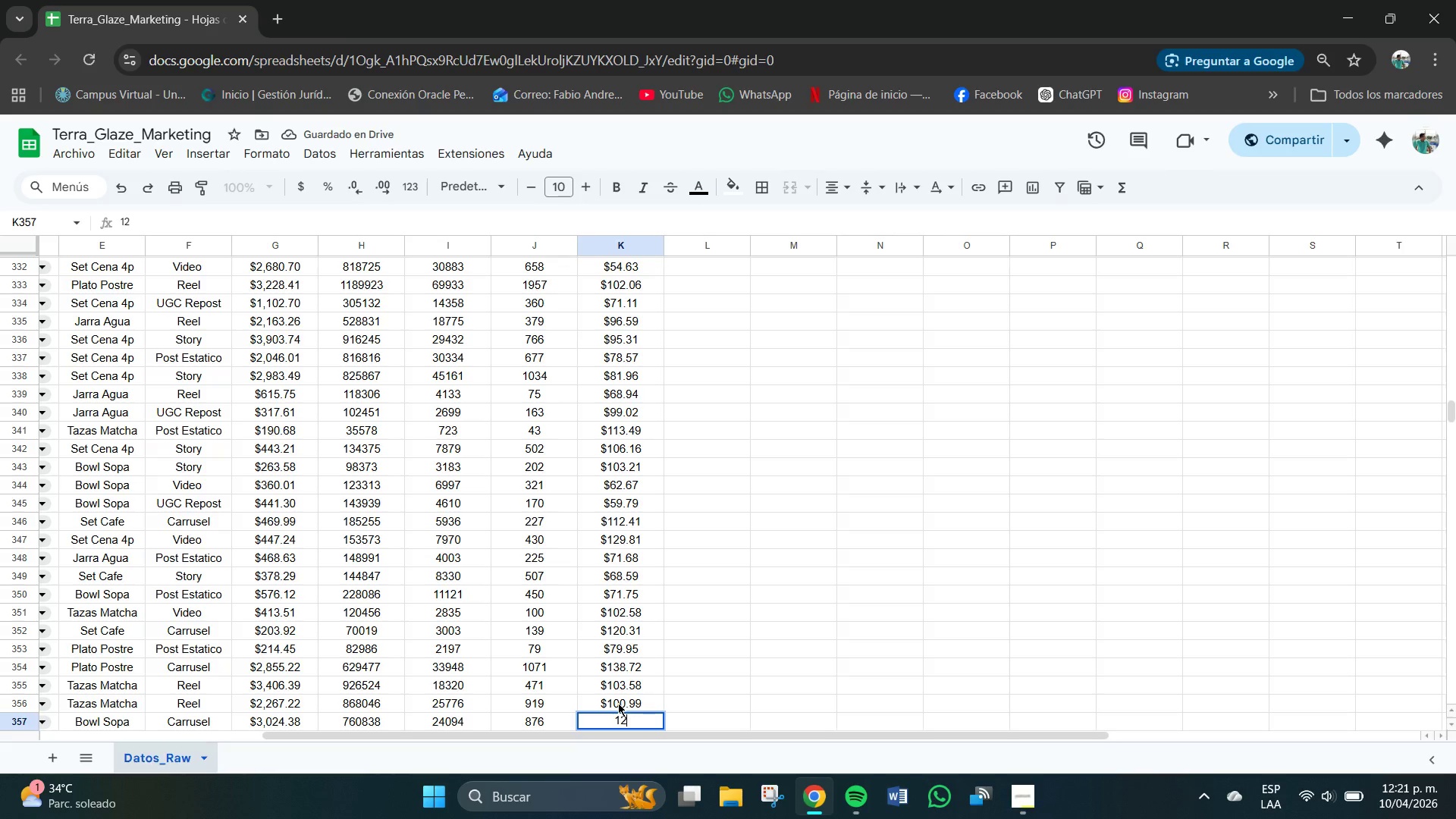 
key(Numpad3)
 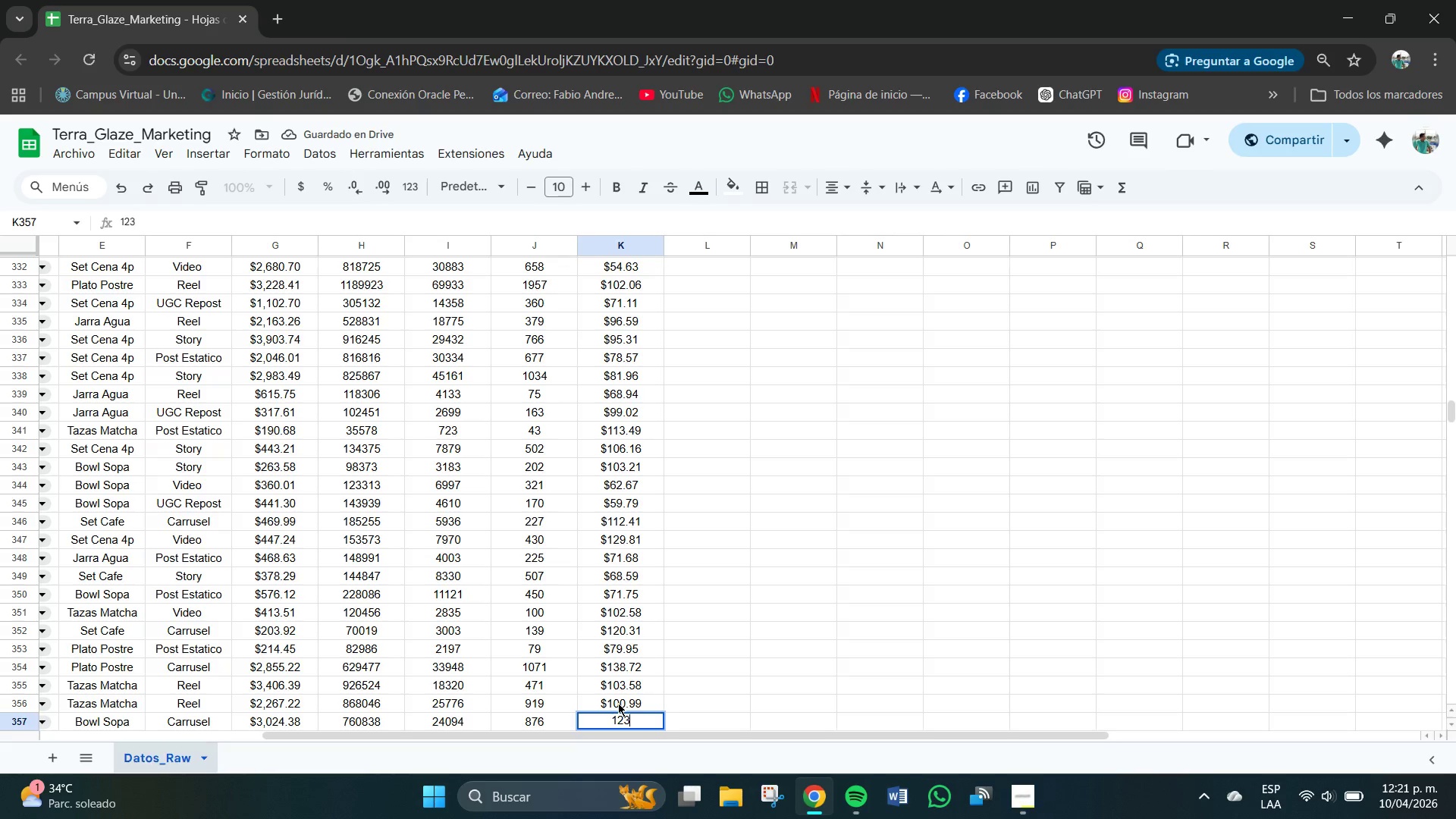 
key(NumpadDecimal)
 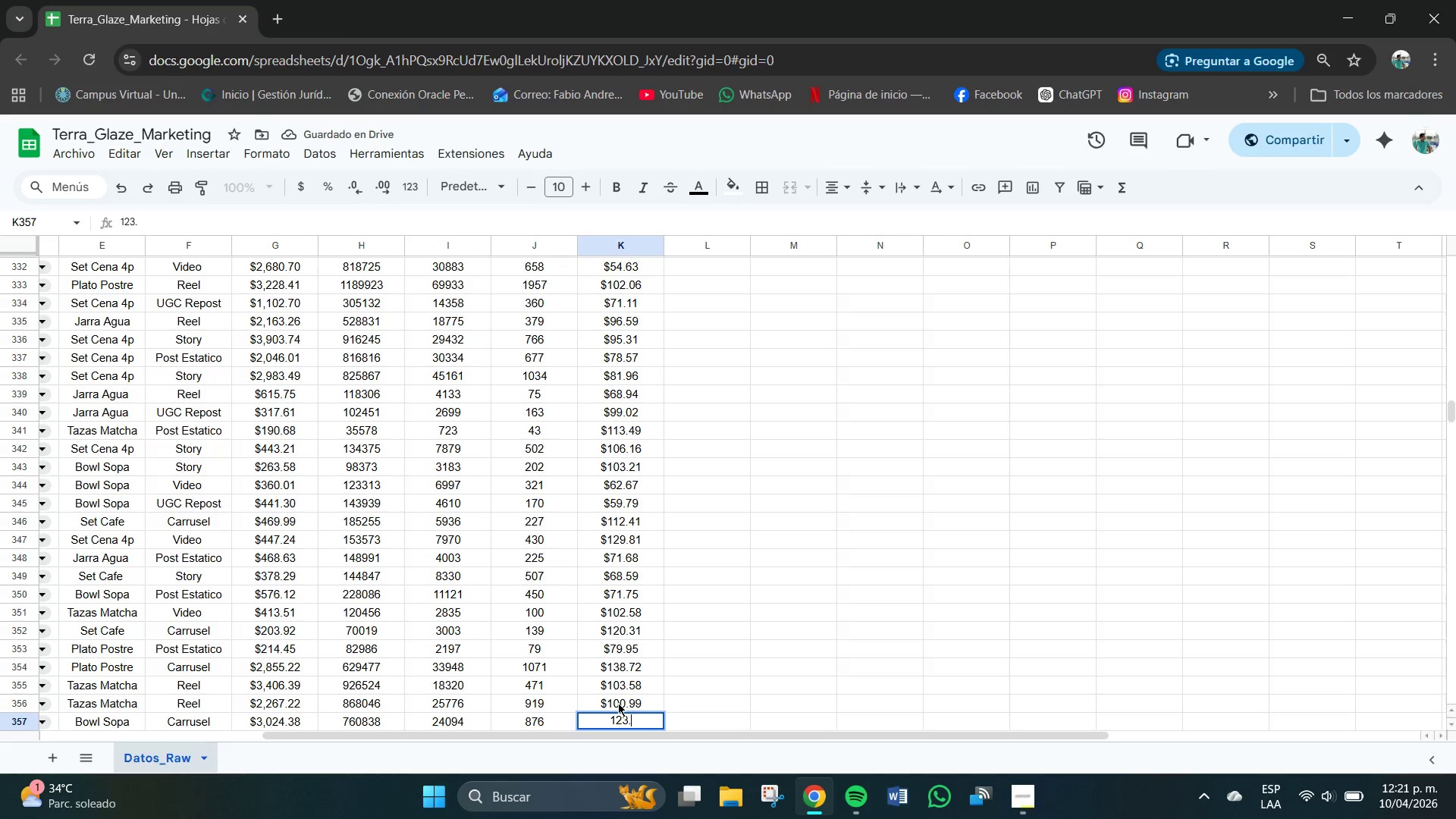 
key(Numpad6)
 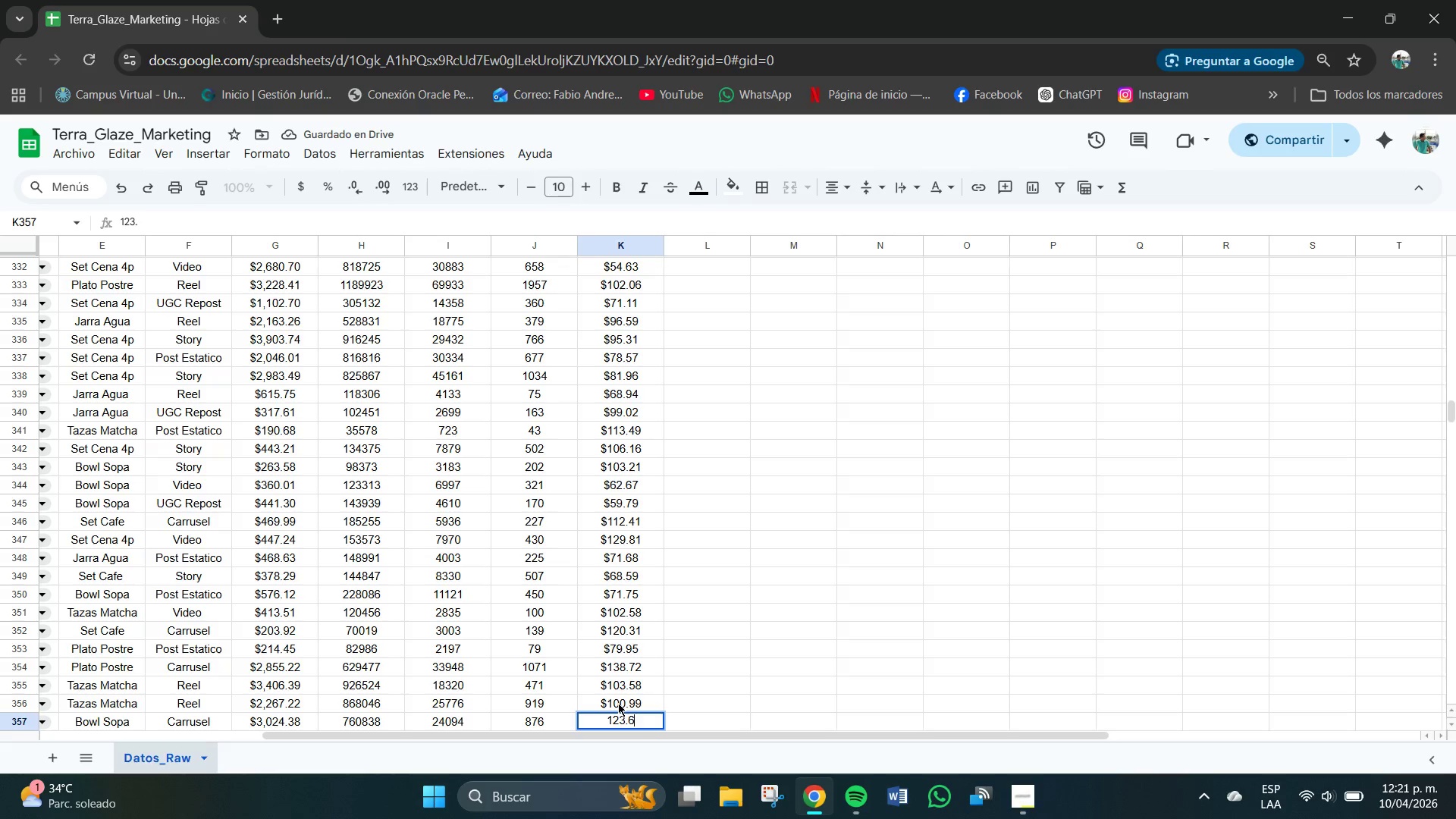 
key(Numpad7)
 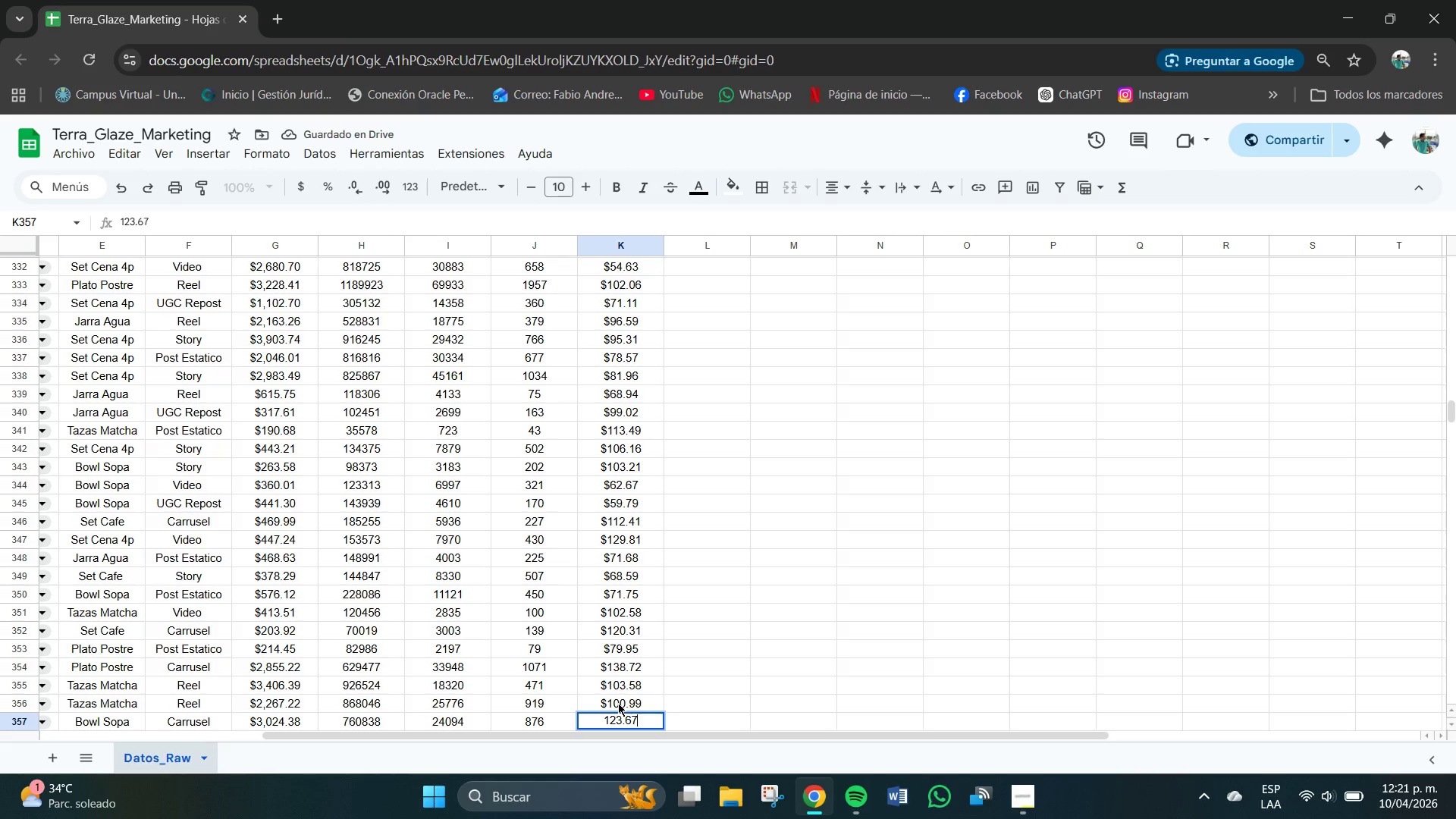 
key(NumpadEnter)
 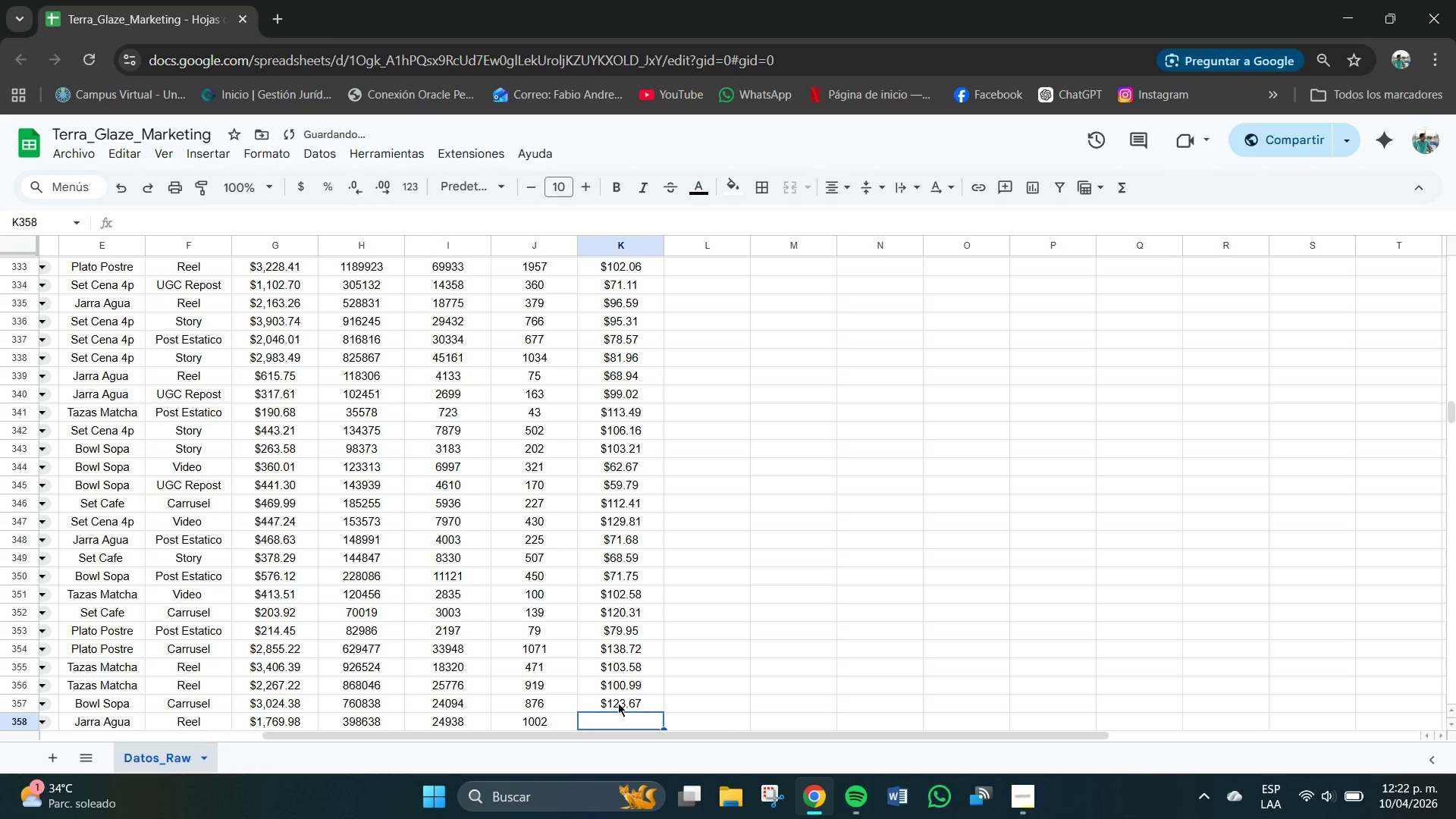 
key(Numpad1)
 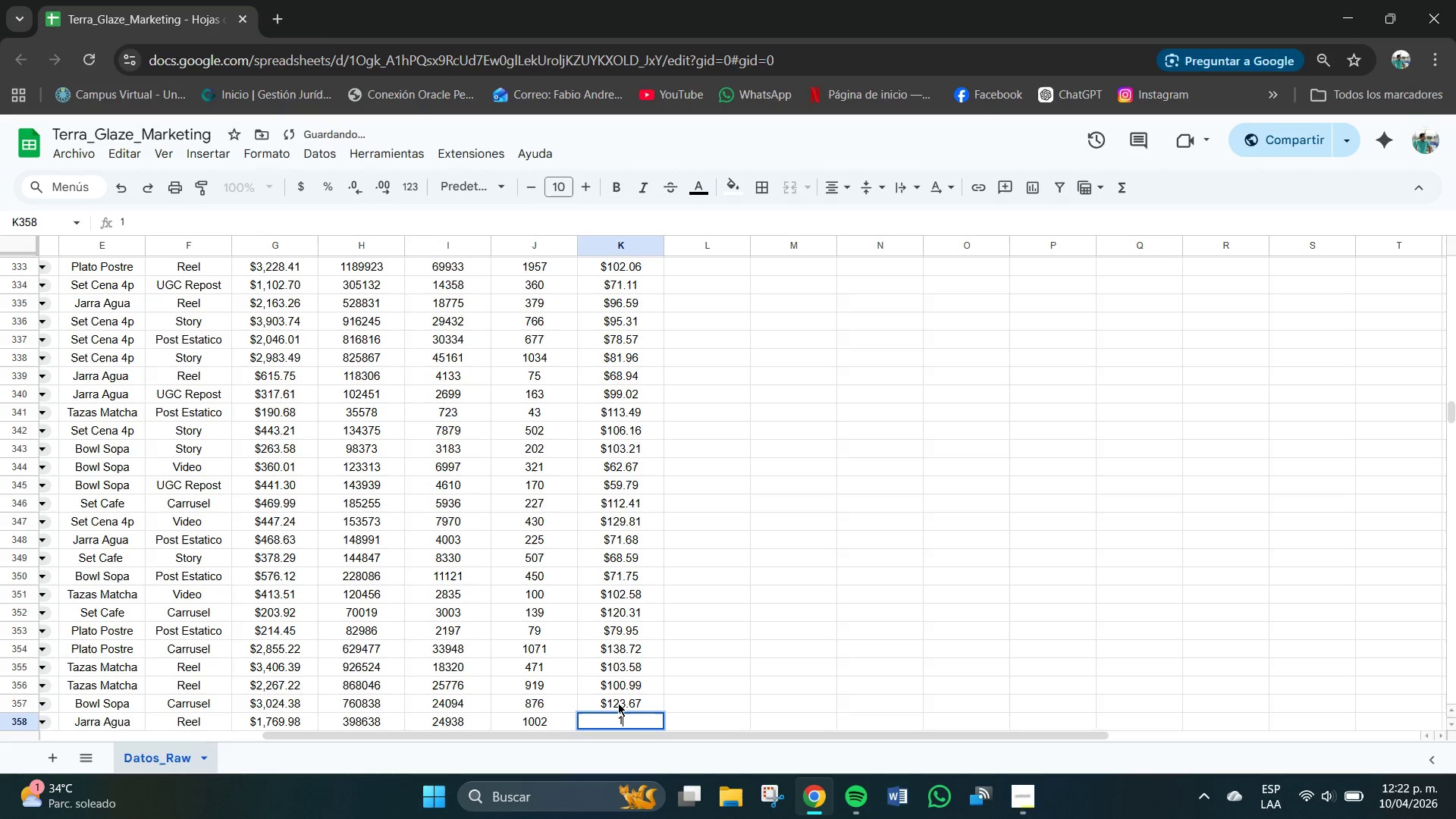 
key(Numpad0)
 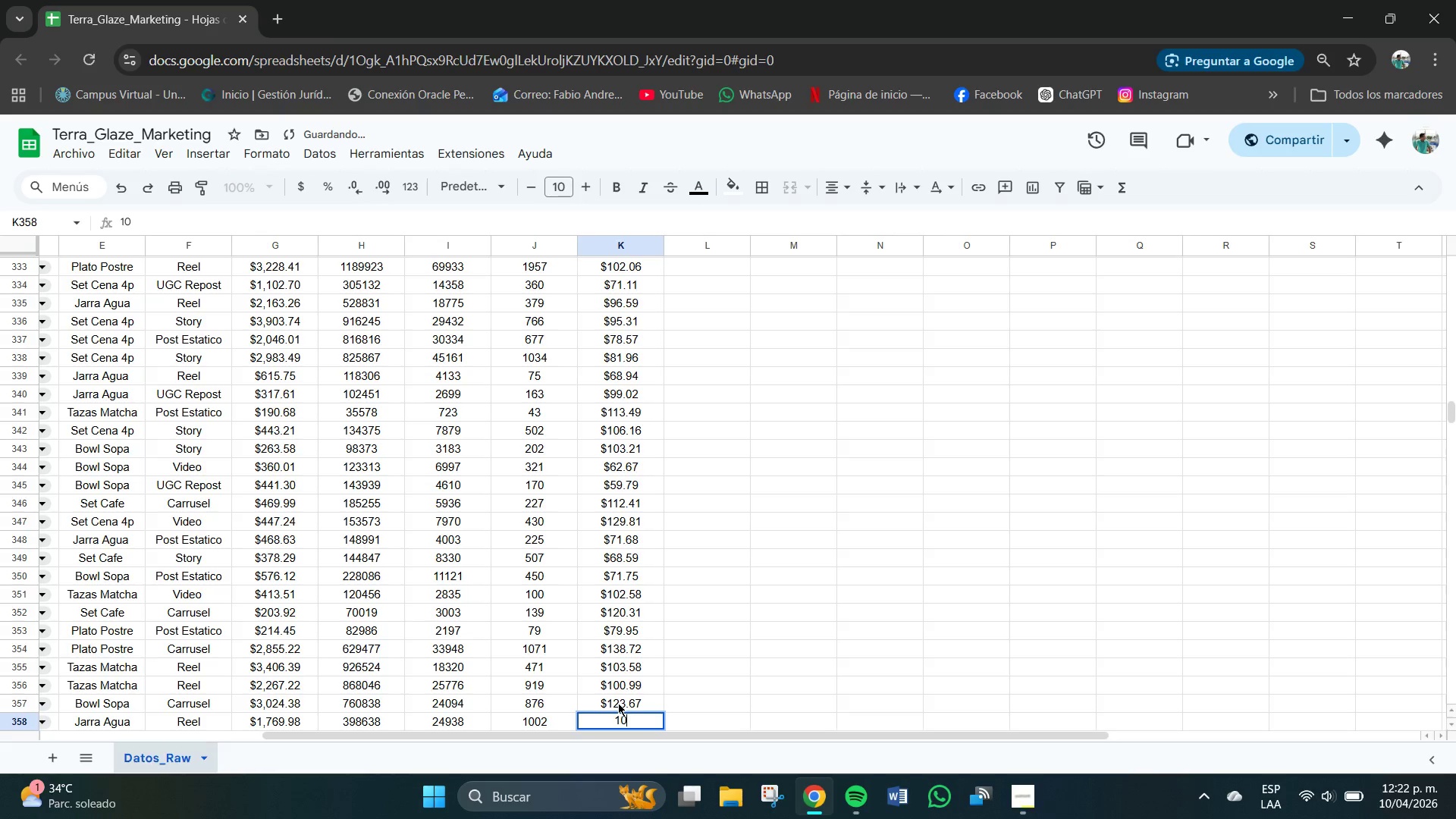 
key(Numpad6)
 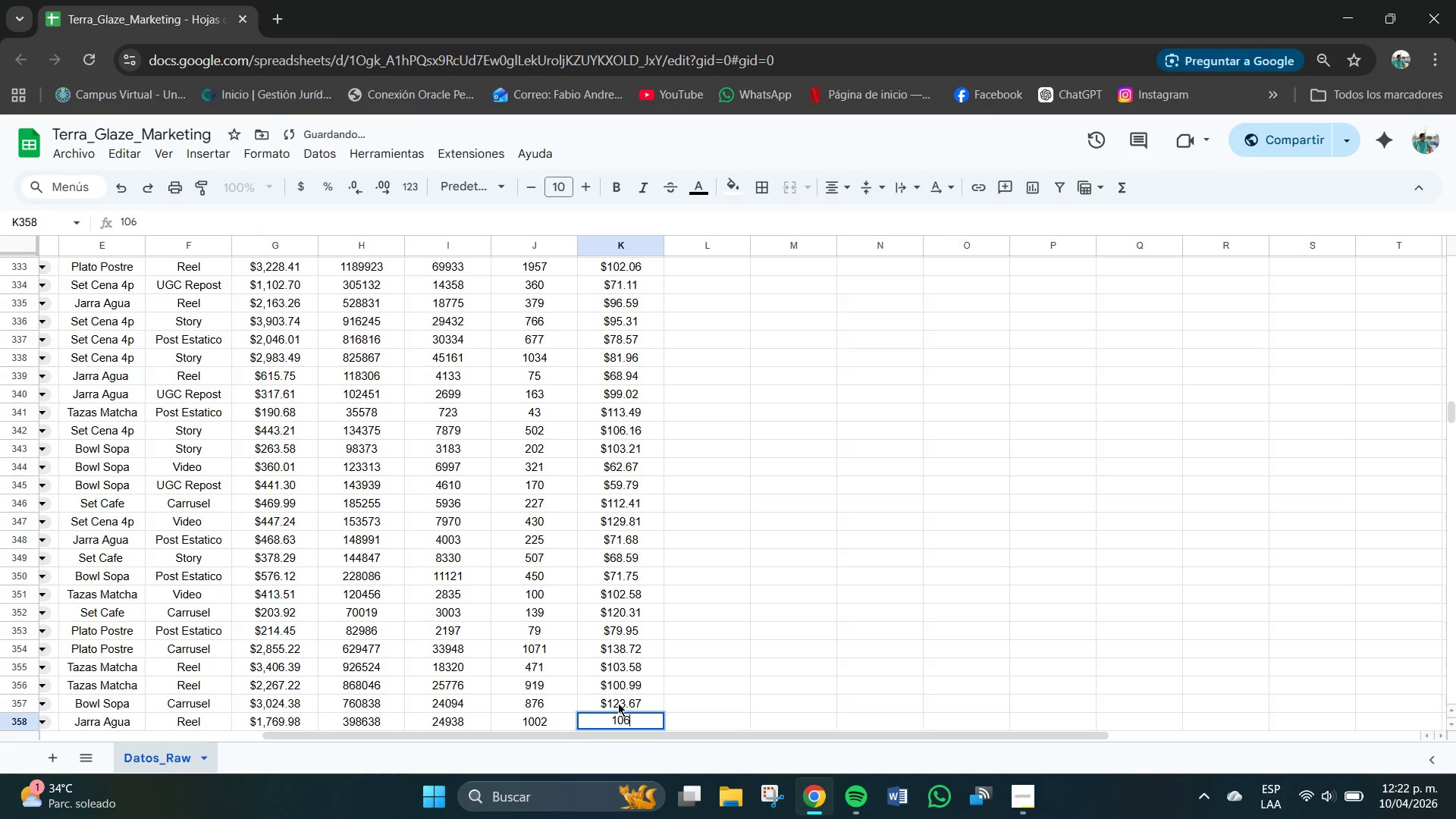 
key(NumpadDecimal)
 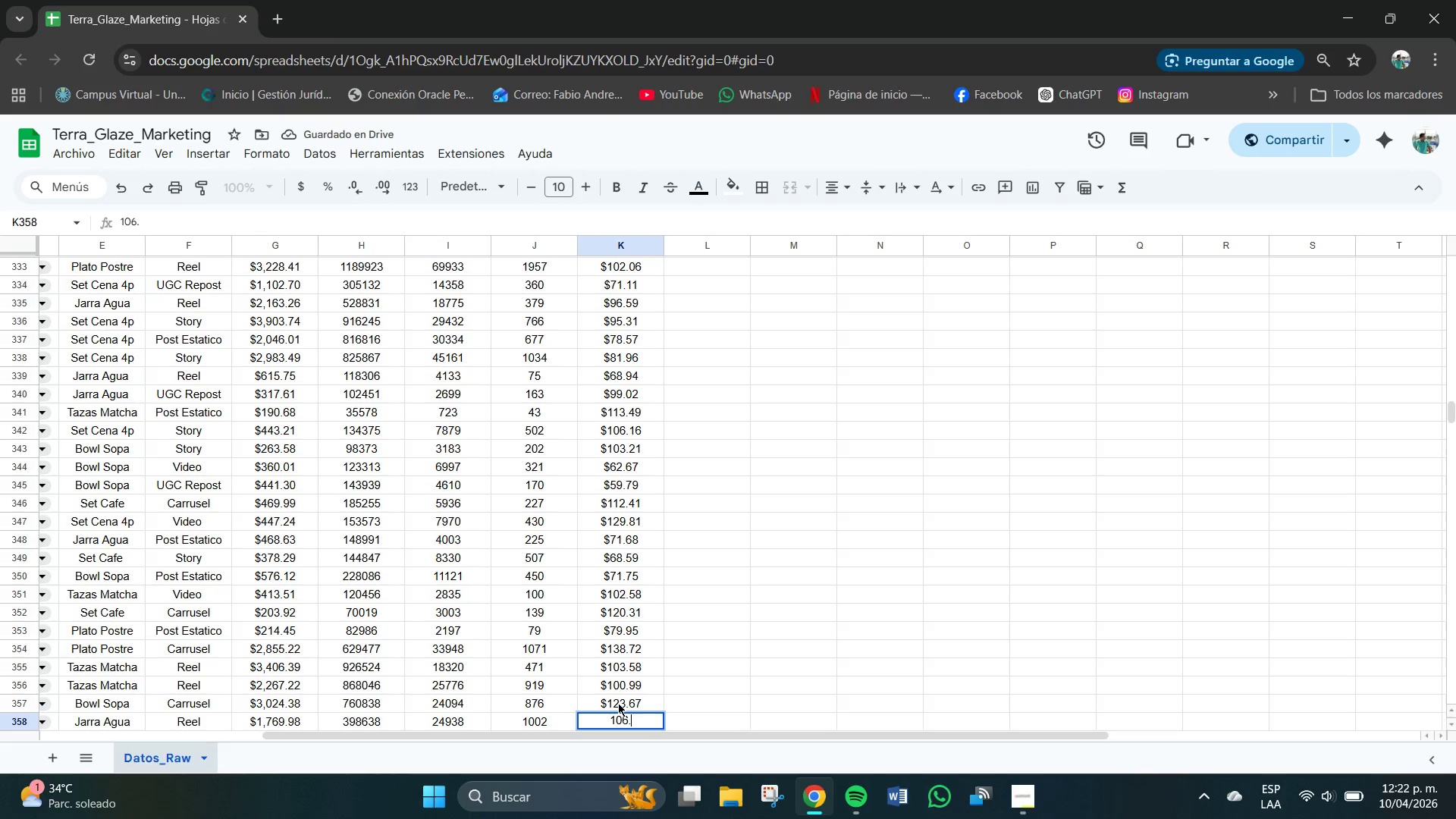 
key(Numpad3)
 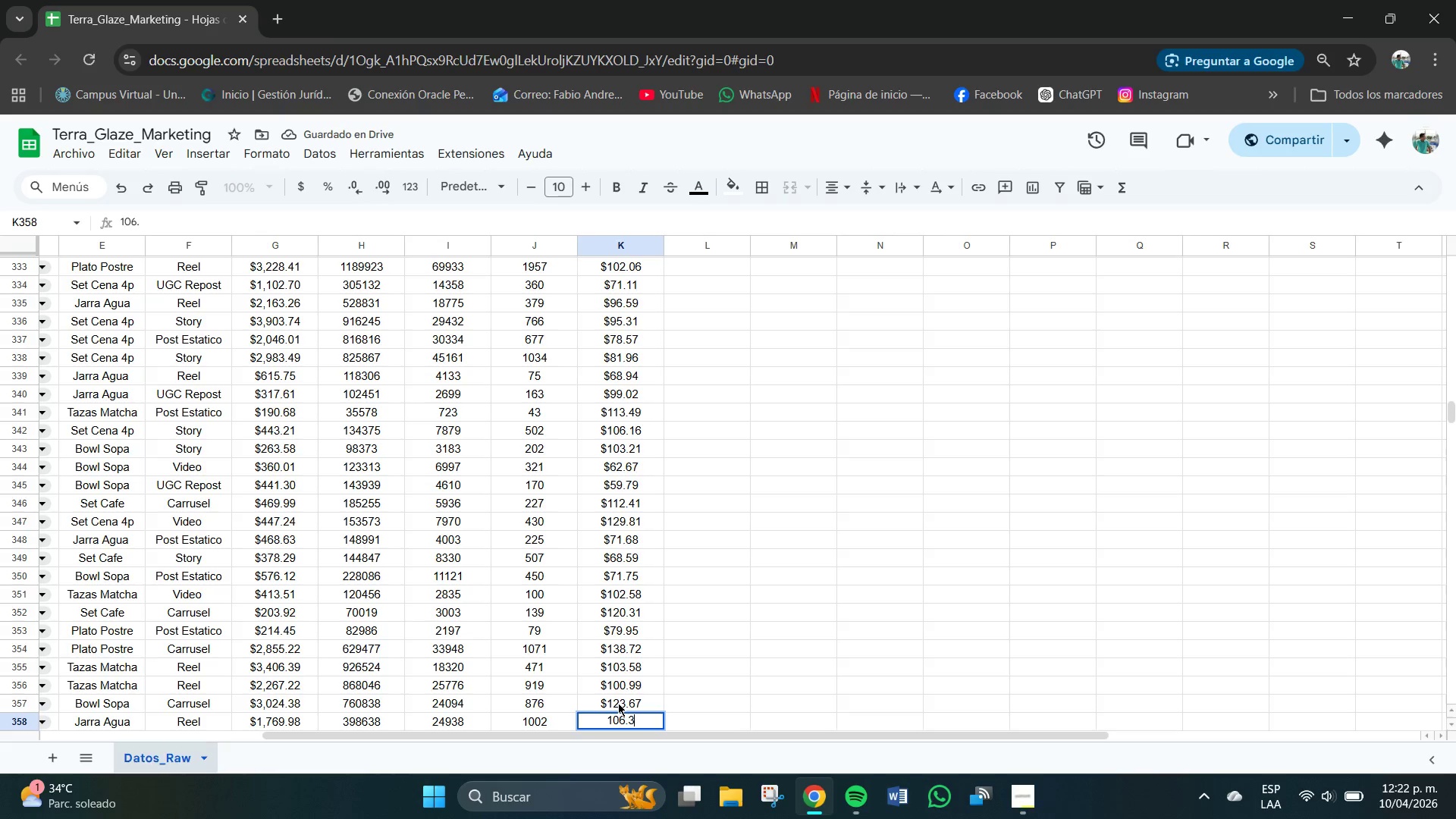 
key(Numpad1)
 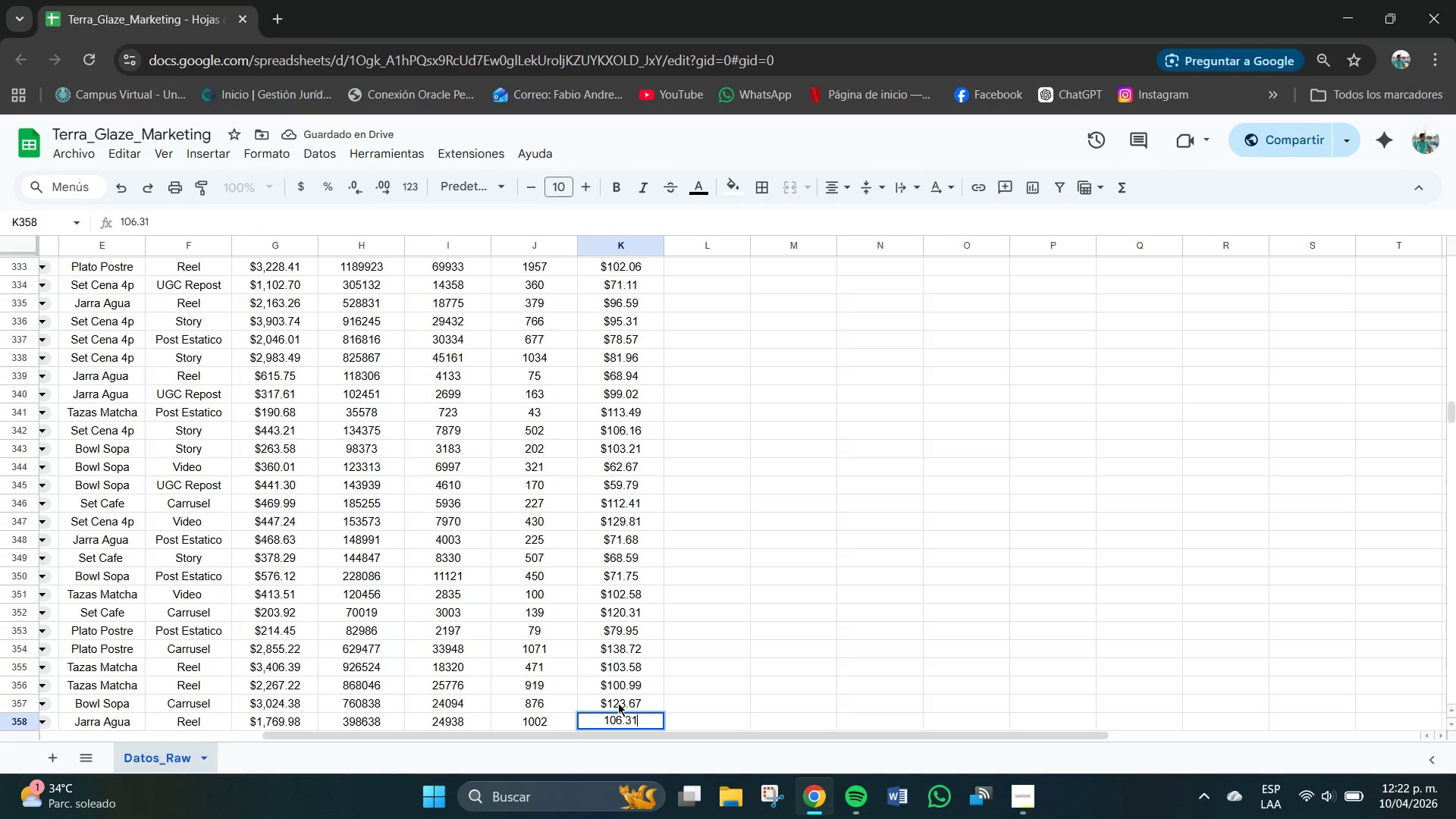 
key(NumpadEnter)
 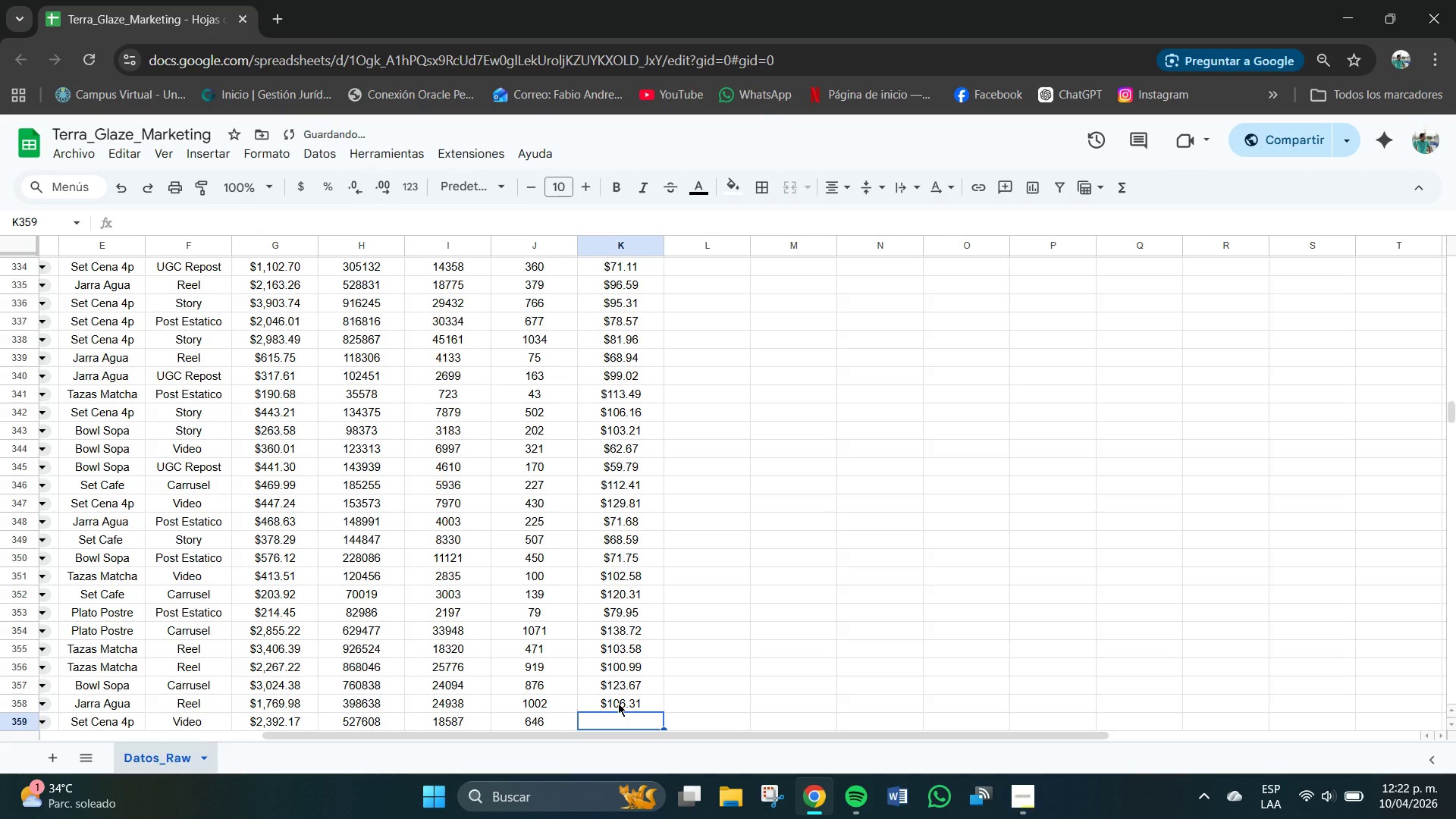 
key(Numpad7)
 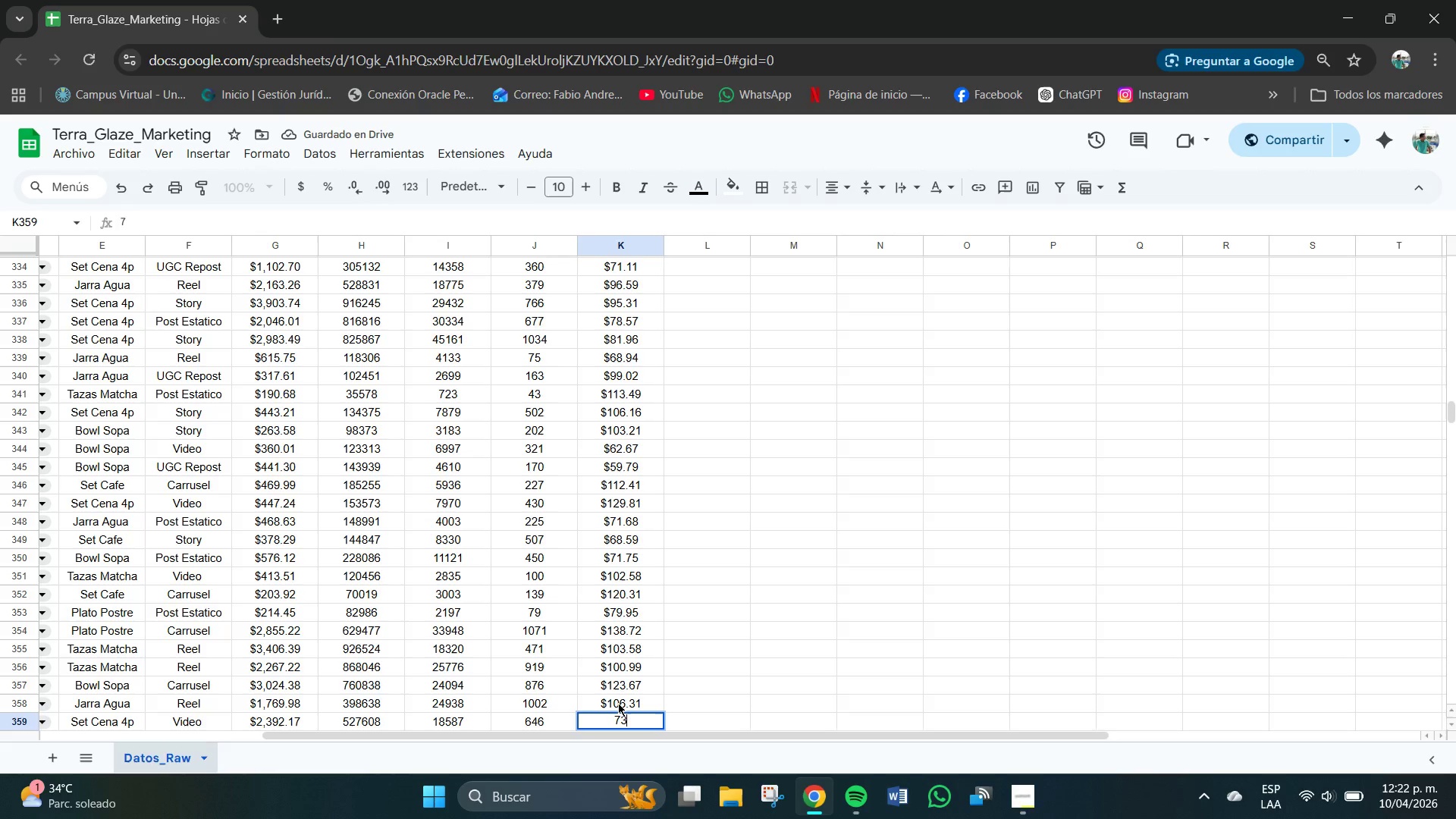 
key(Numpad3)
 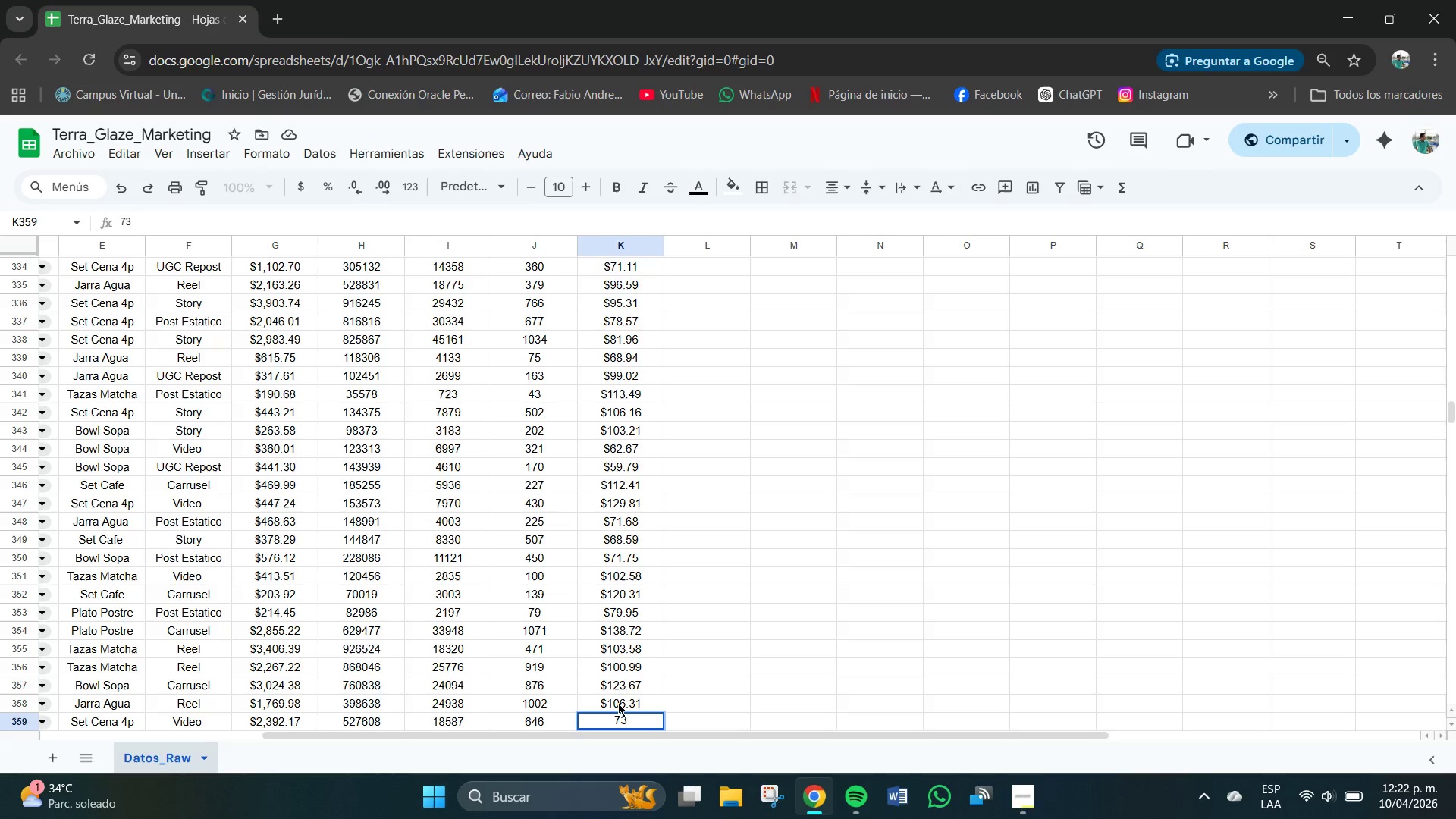 
key(NumpadDecimal)
 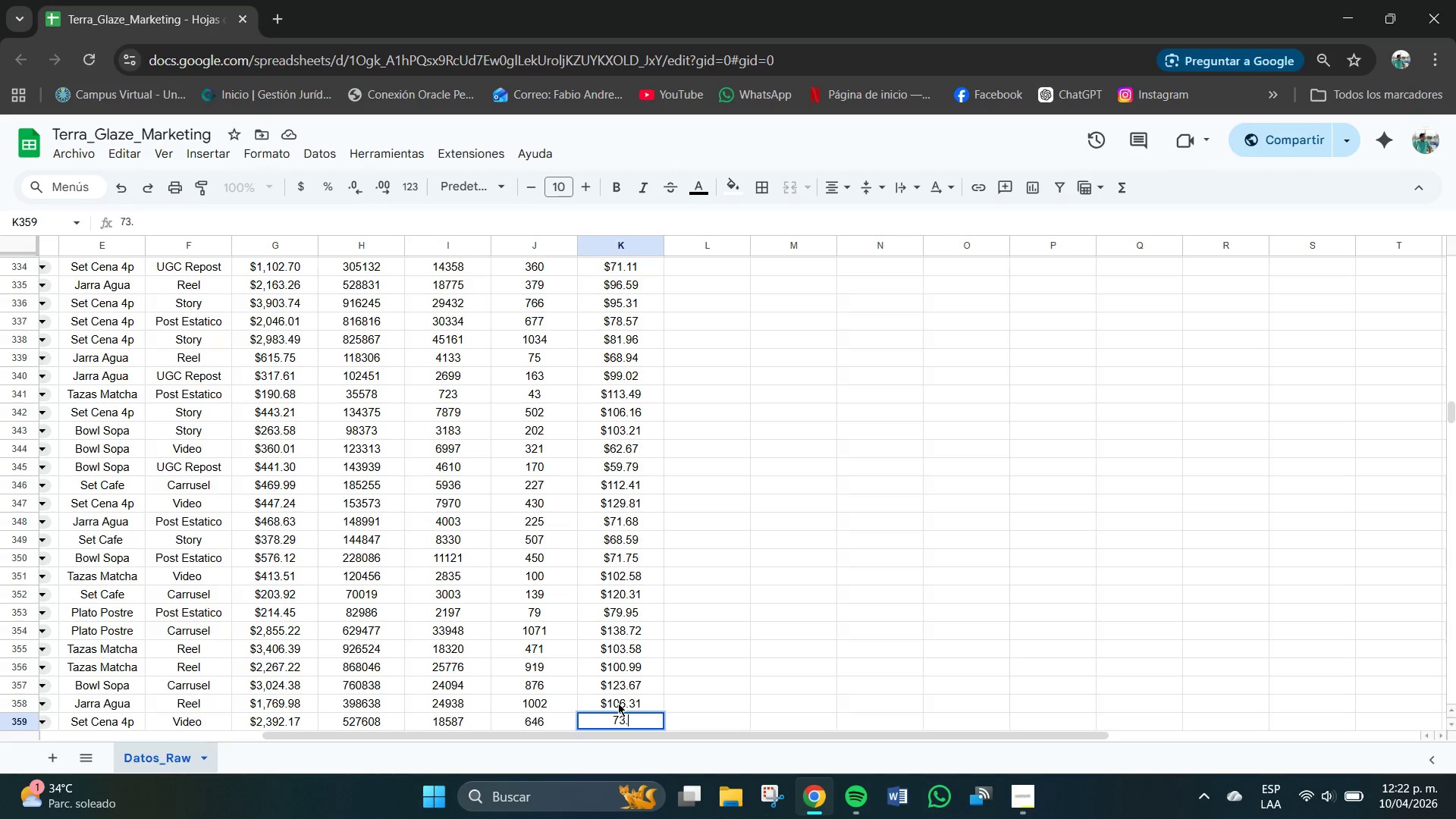 
key(Numpad3)
 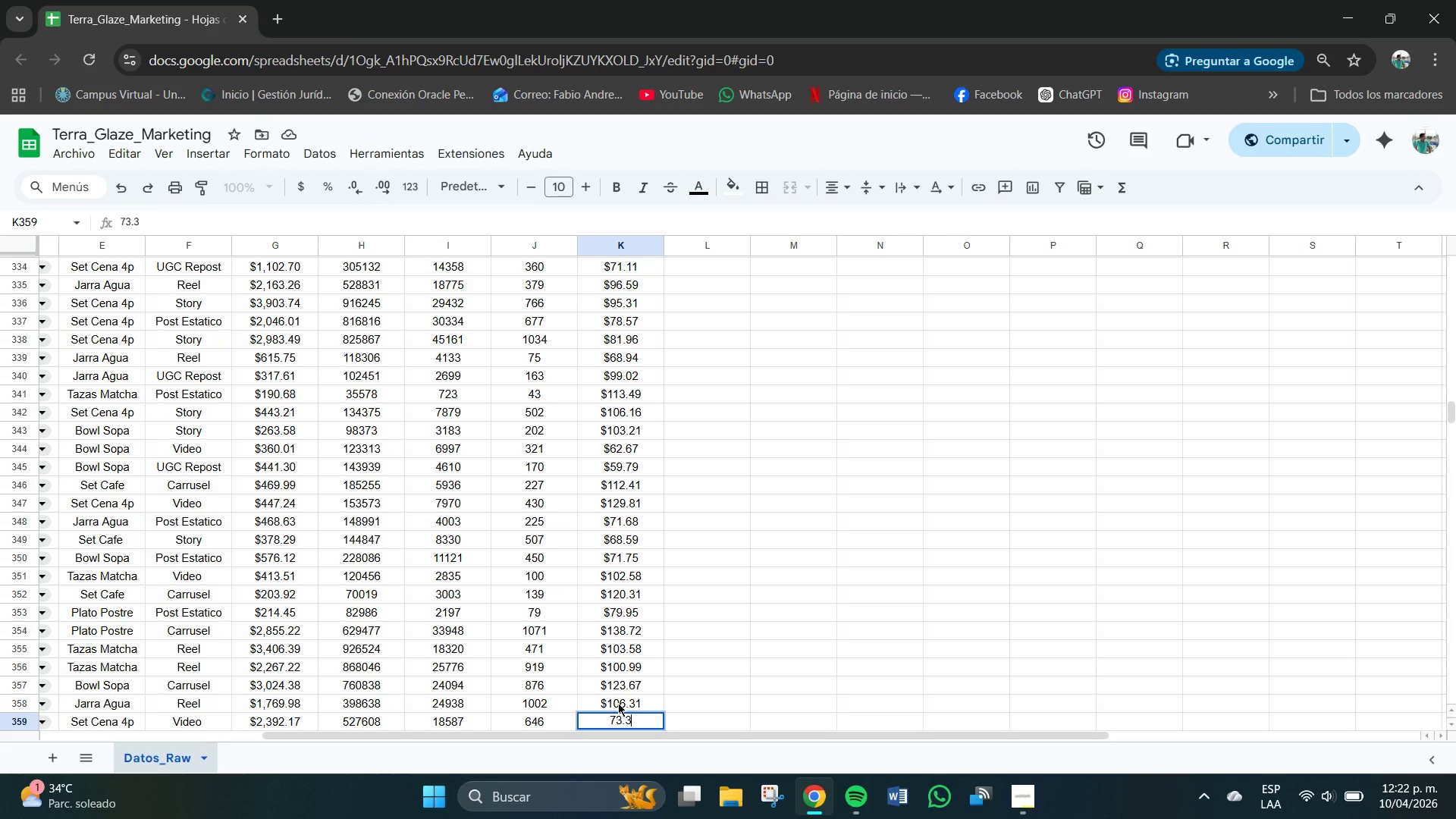 
key(Numpad6)
 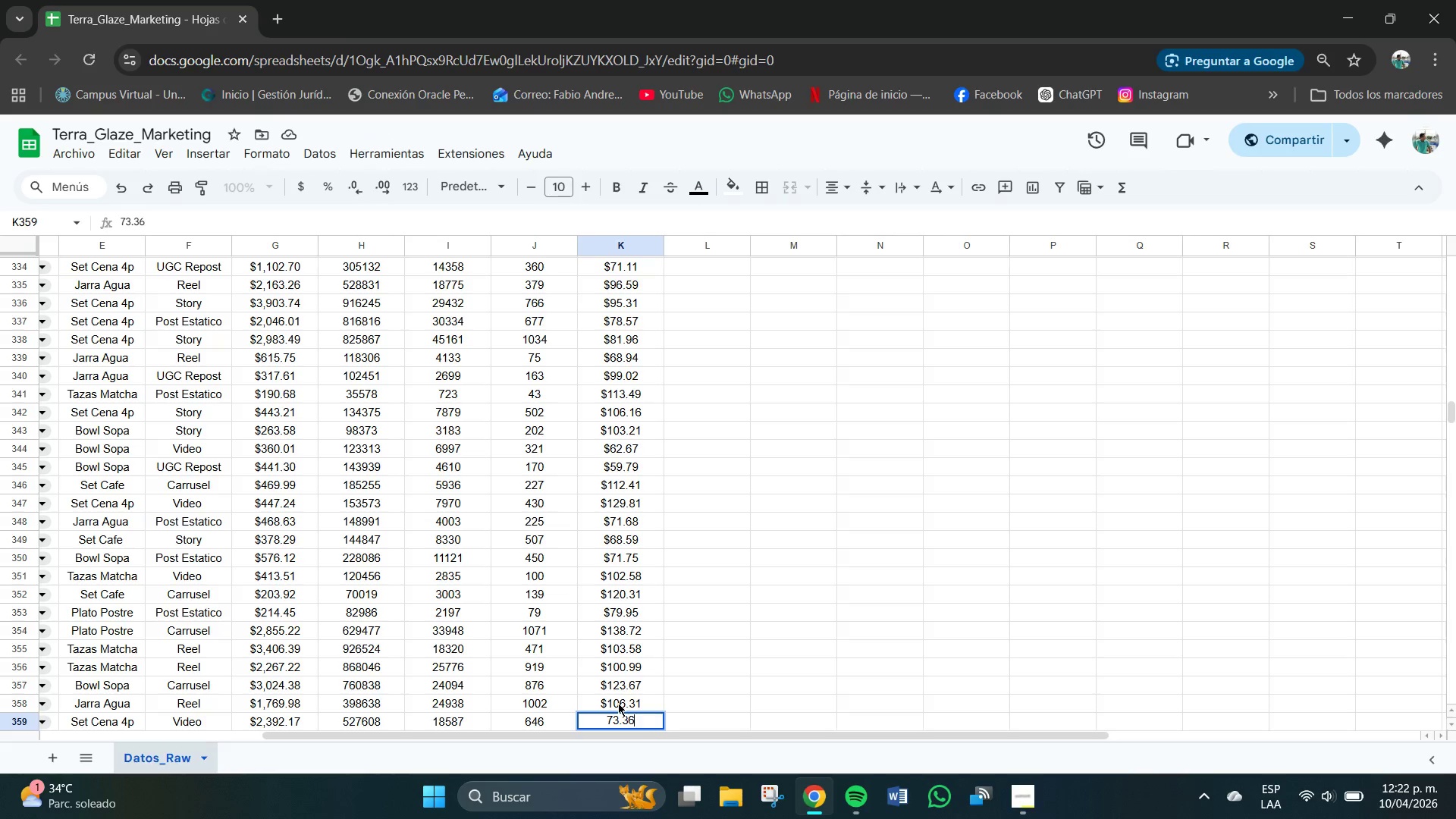 
key(NumpadEnter)
 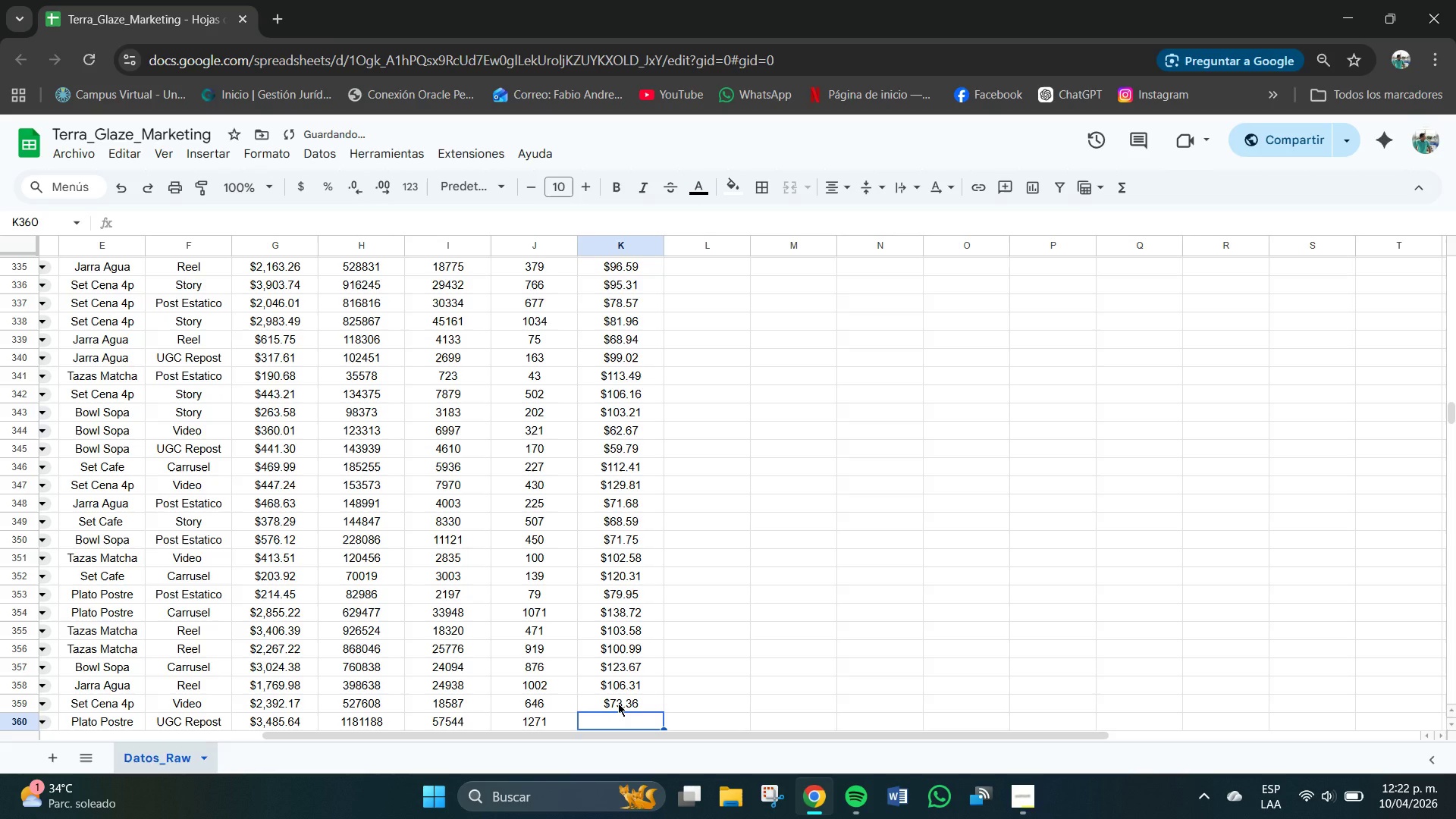 
key(Numpad1)
 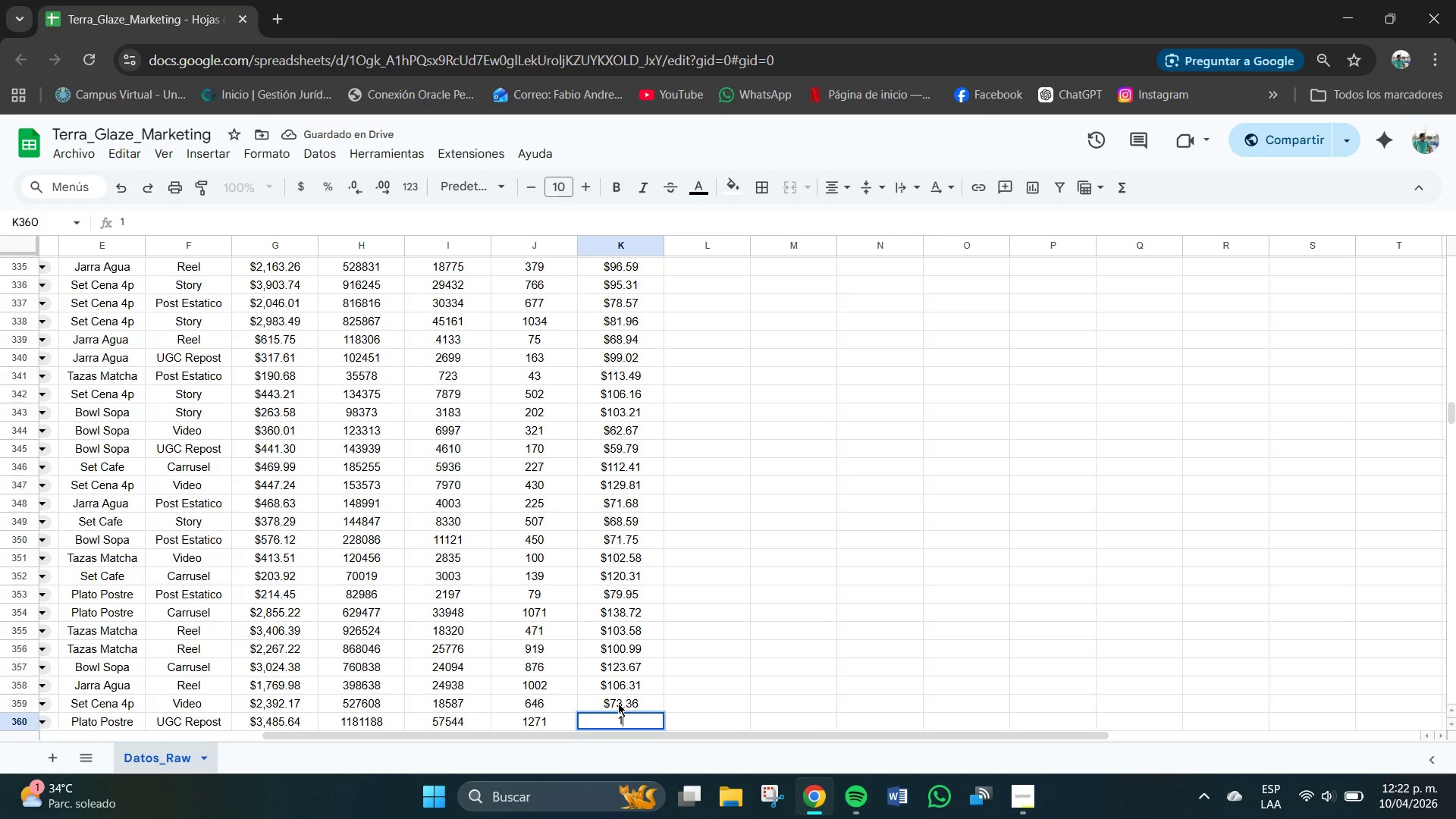 
key(Numpad3)
 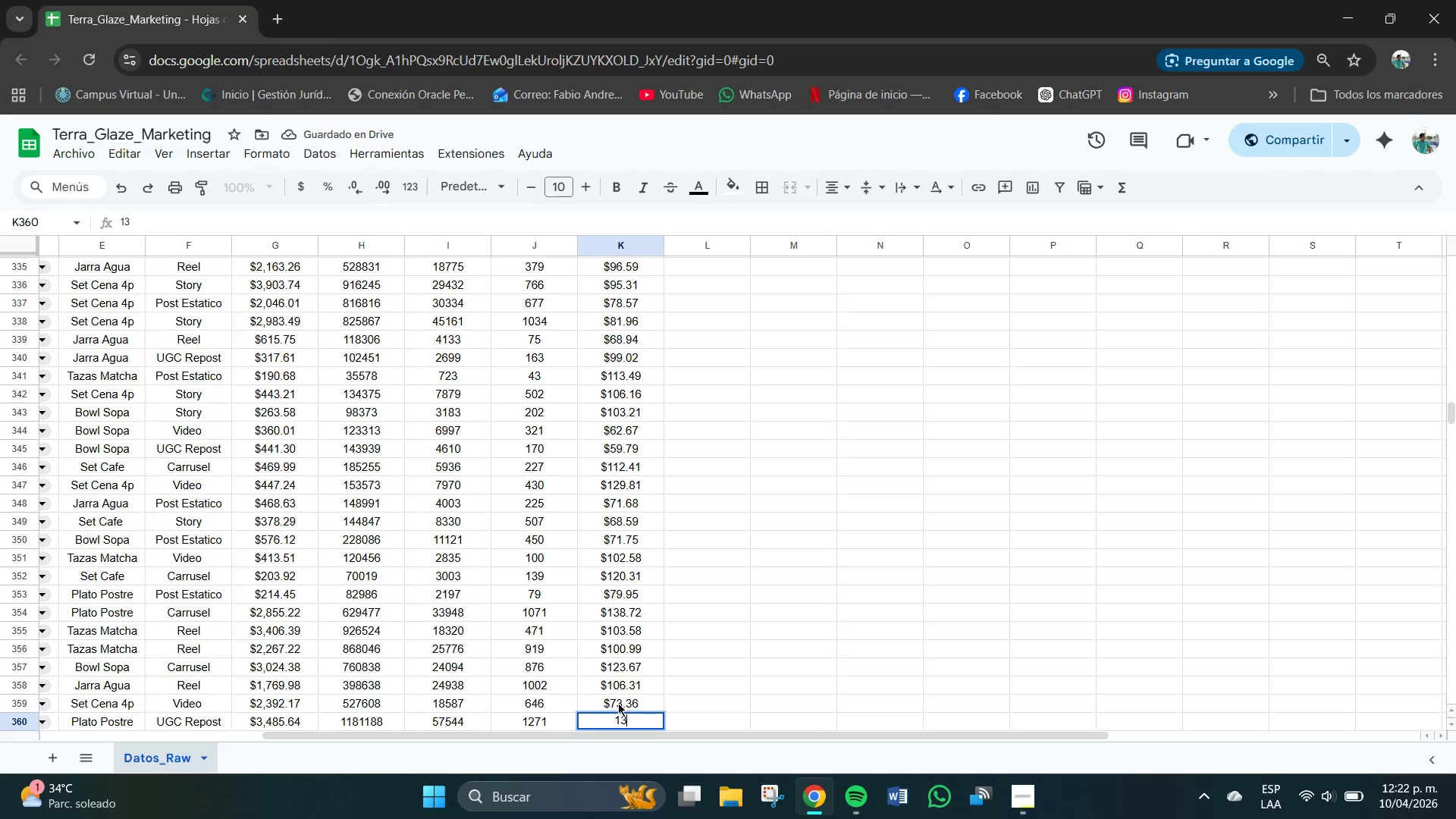 
key(Numpad2)
 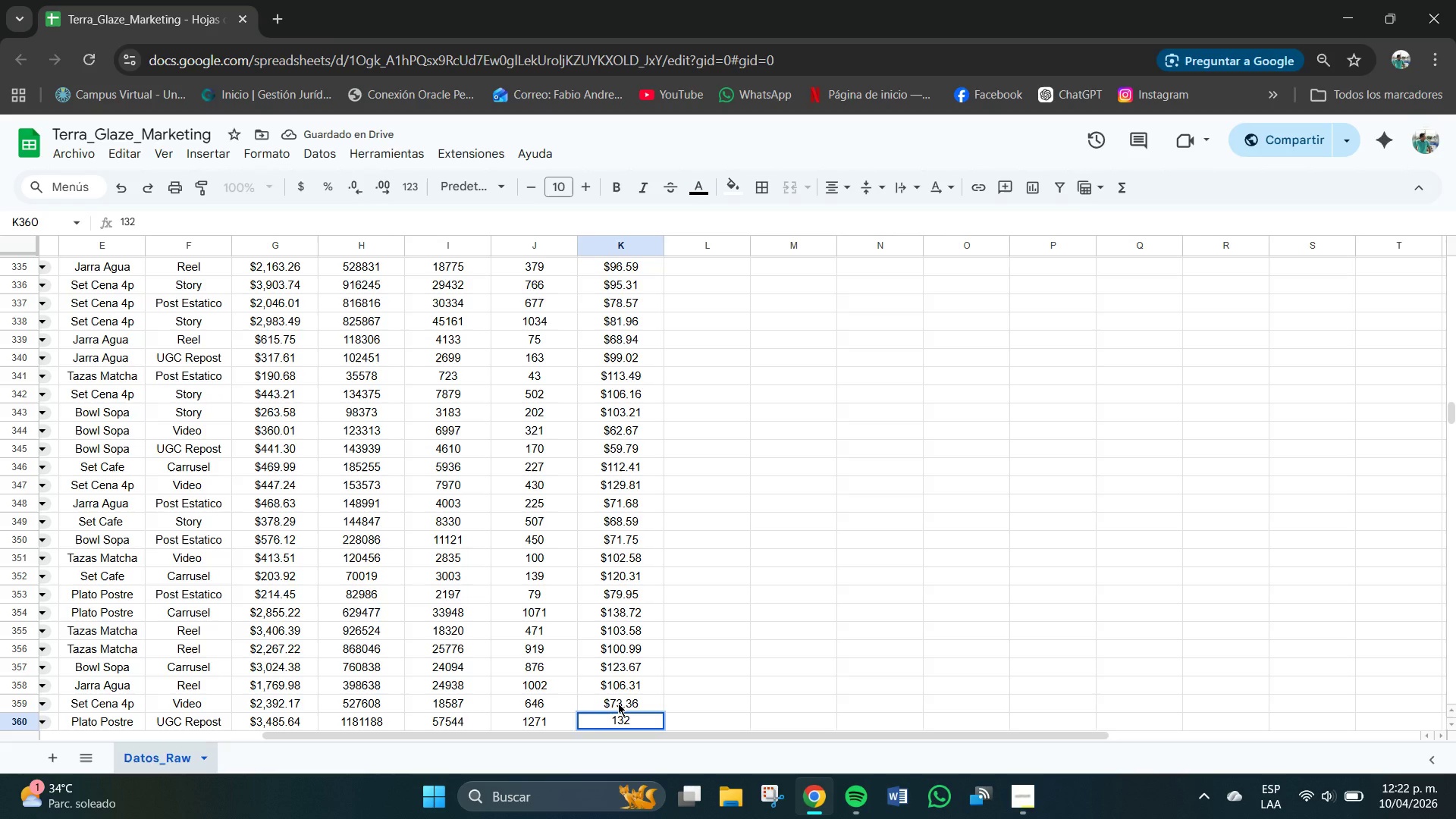 
key(NumpadDecimal)
 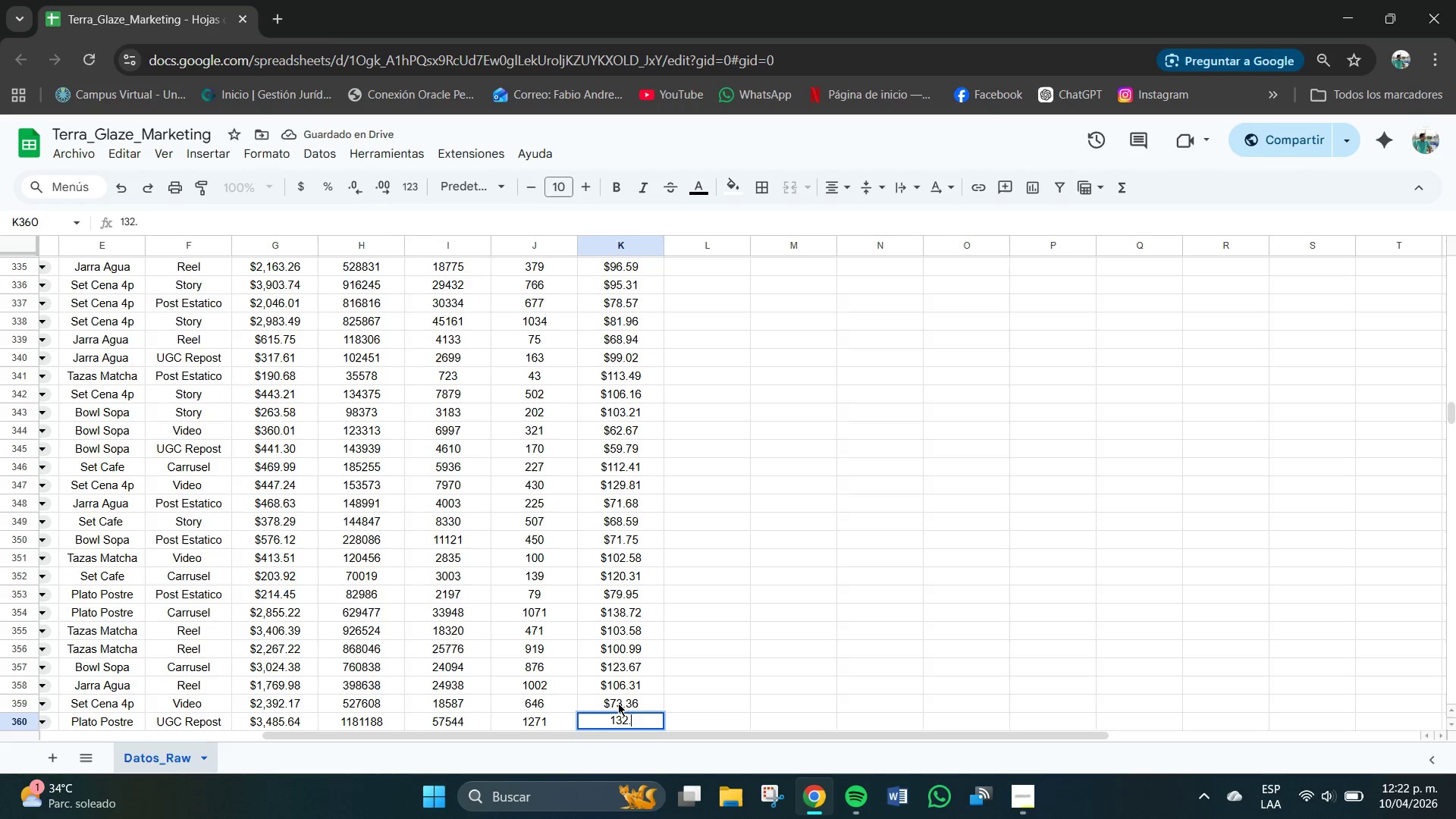 
key(Numpad0)
 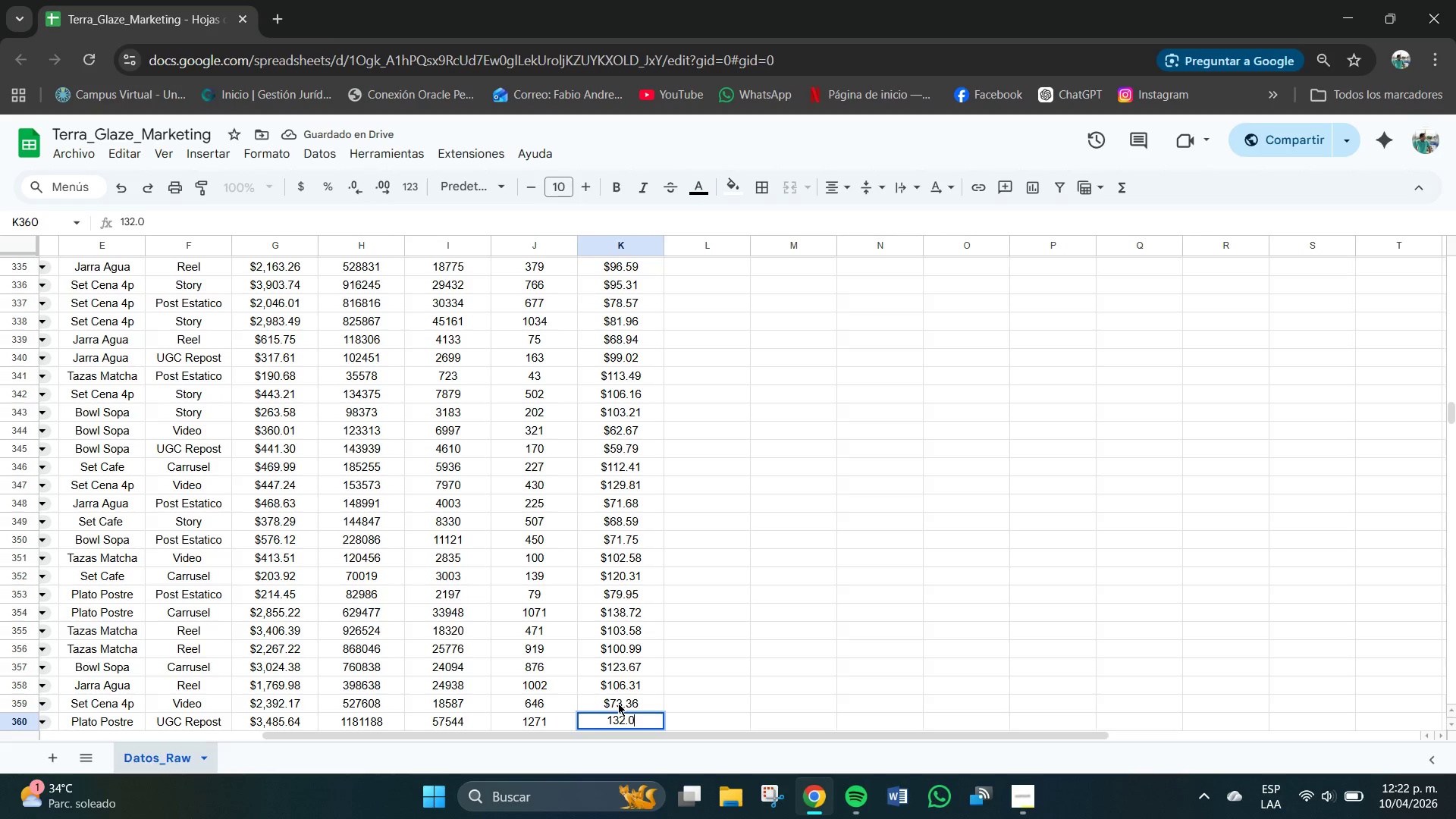 
key(Numpad8)
 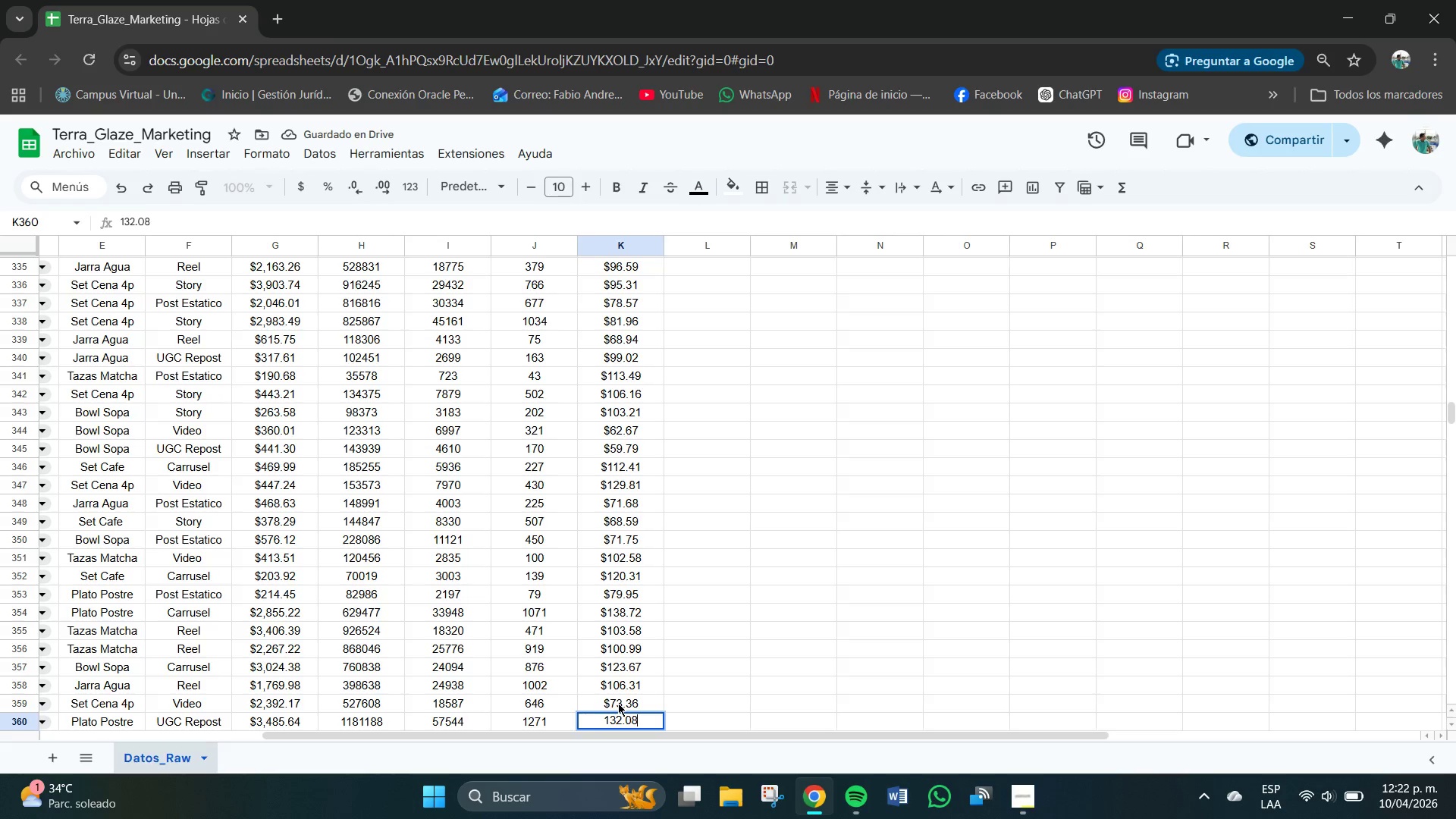 
key(NumpadEnter)
 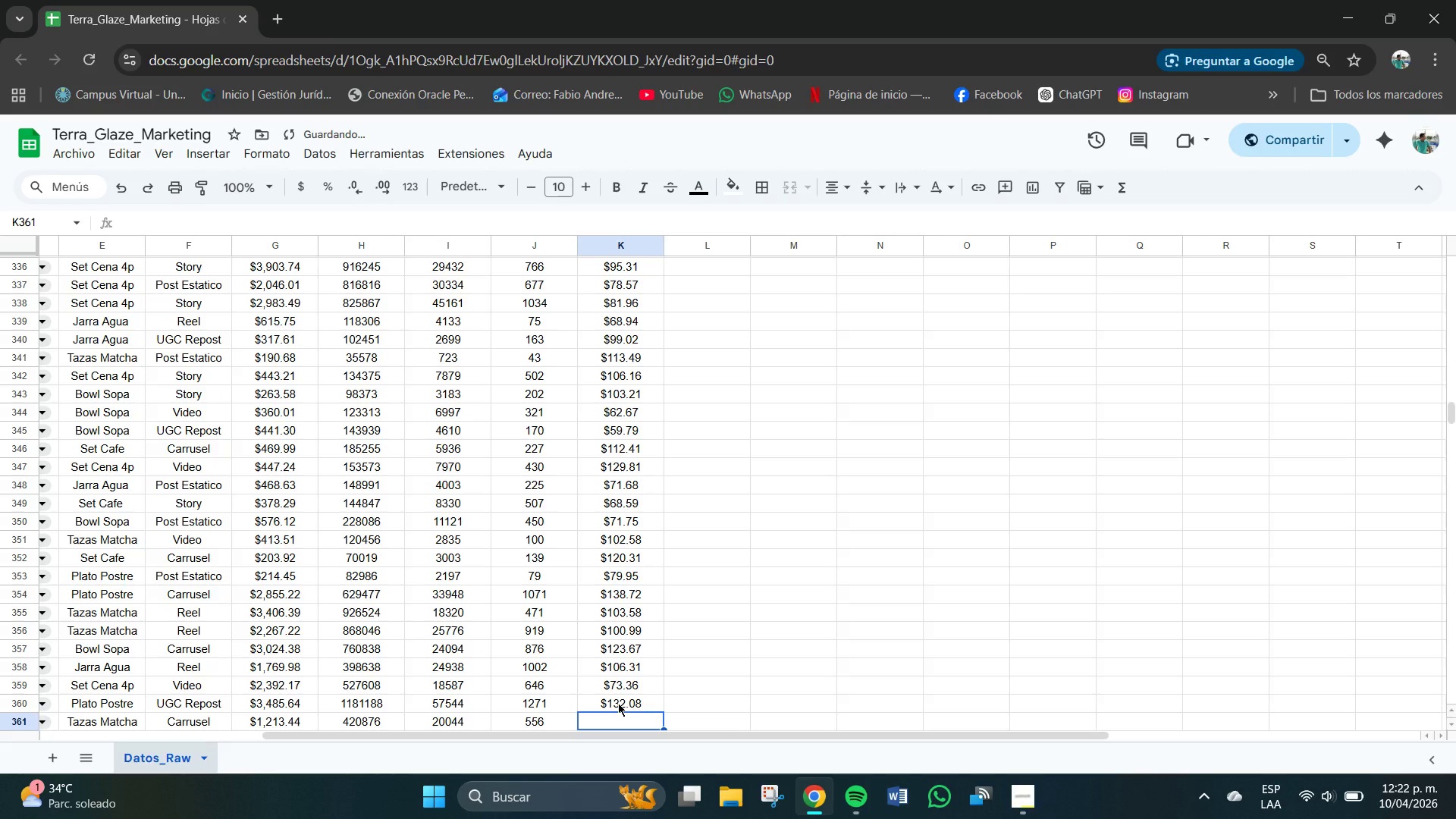 
key(Numpad1)
 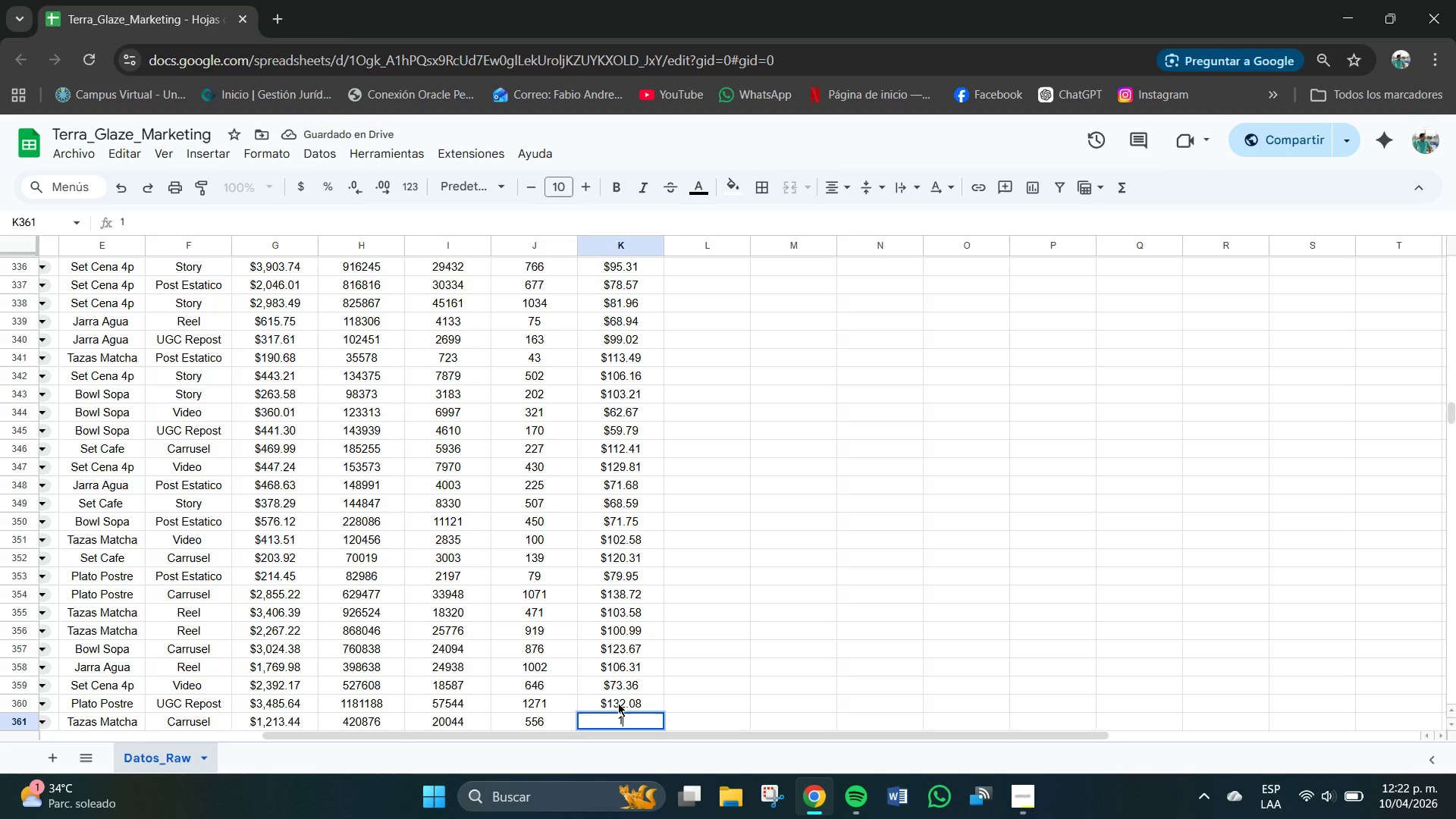 
key(Numpad5)
 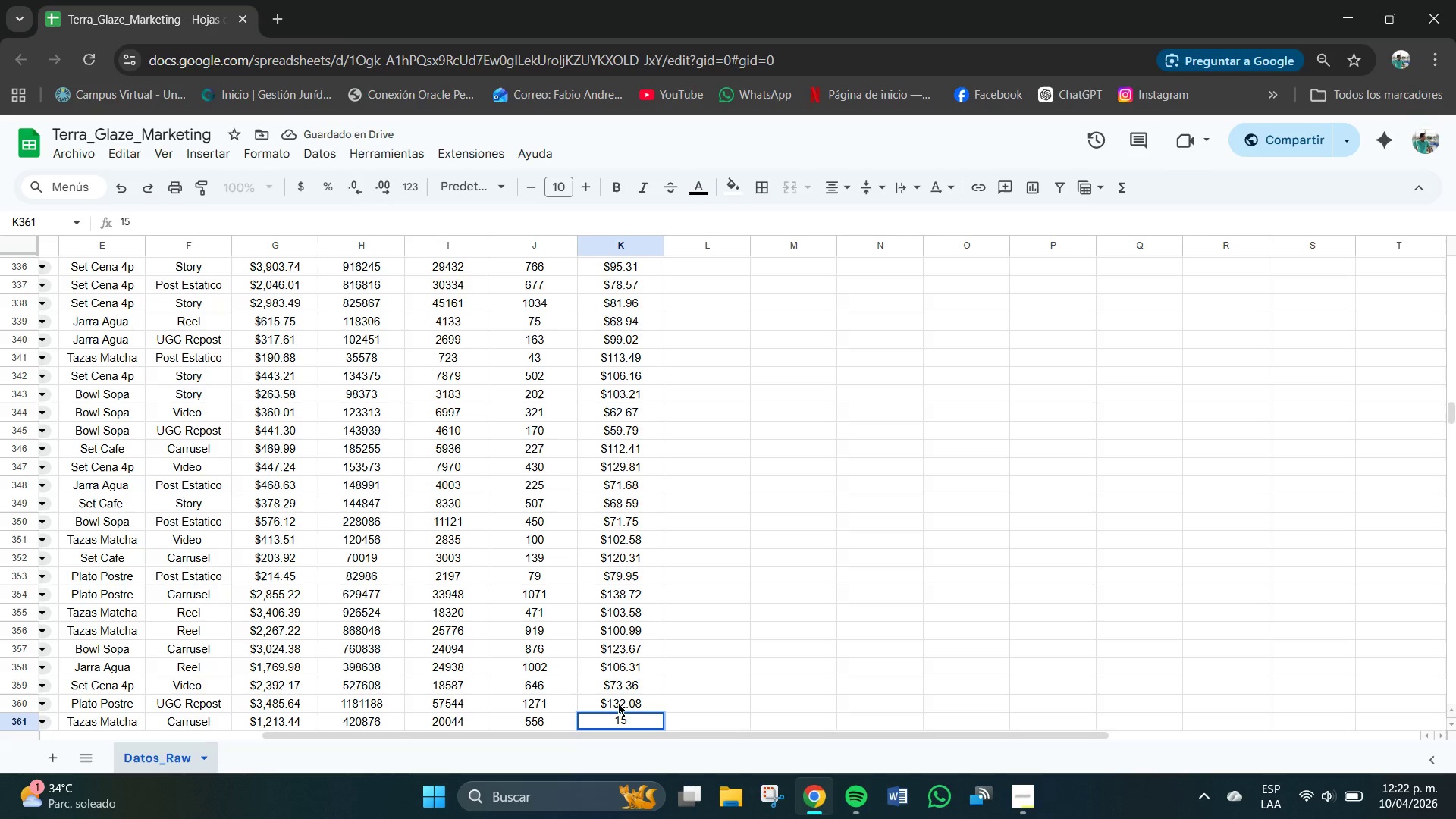 
key(Backspace)
 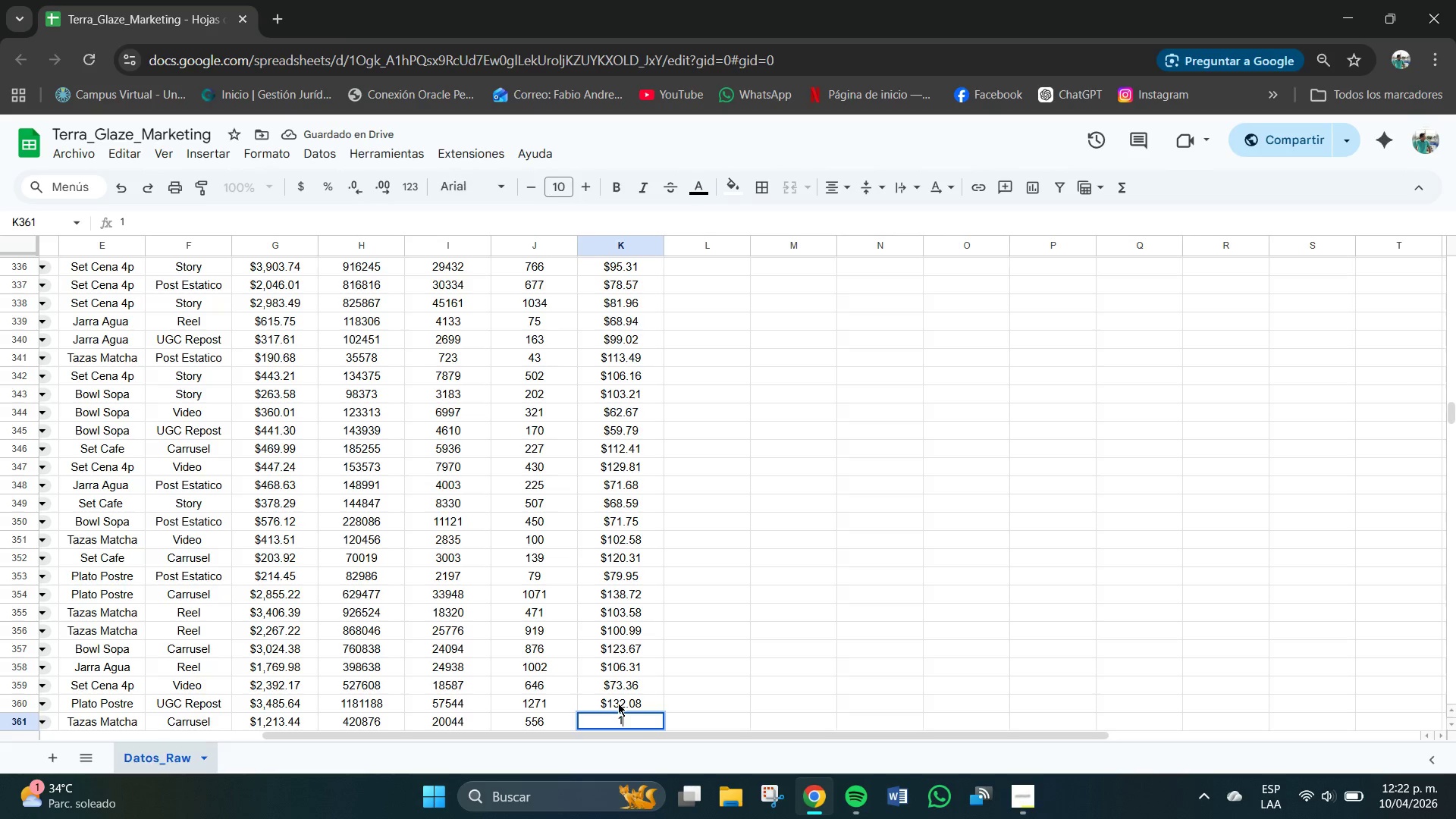 
key(Numpad2)
 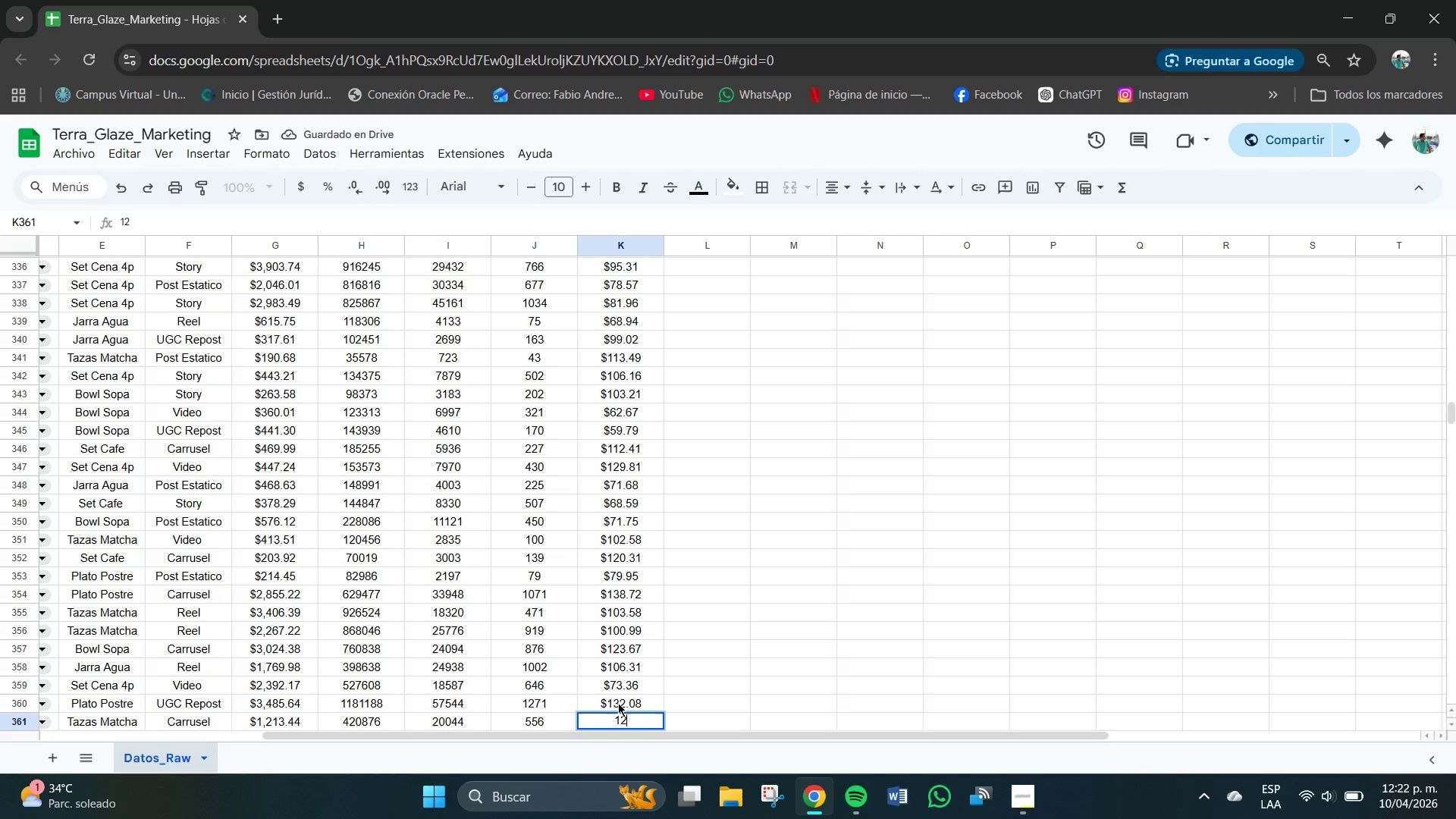 
key(Numpad9)
 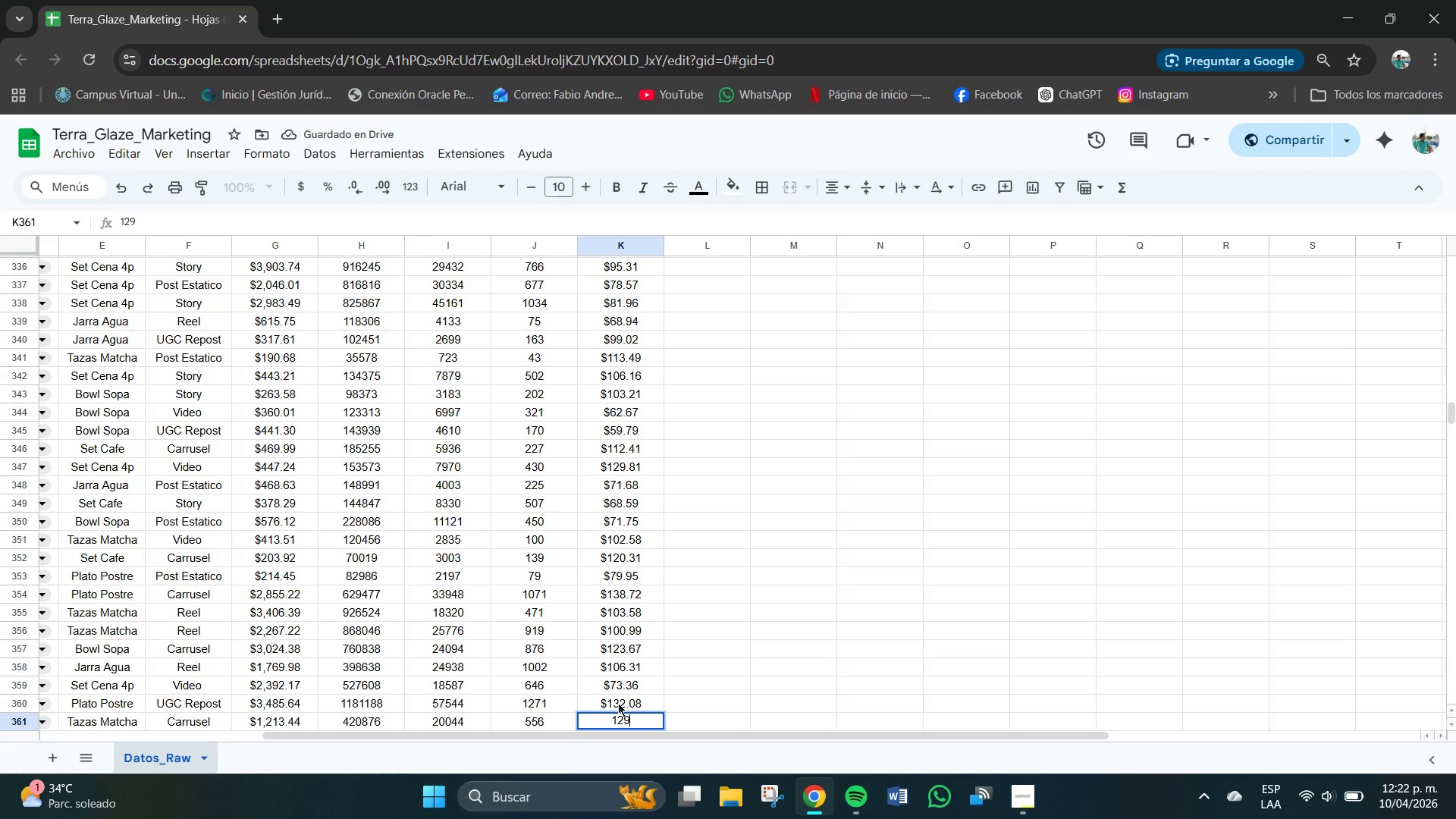 
key(NumpadDecimal)
 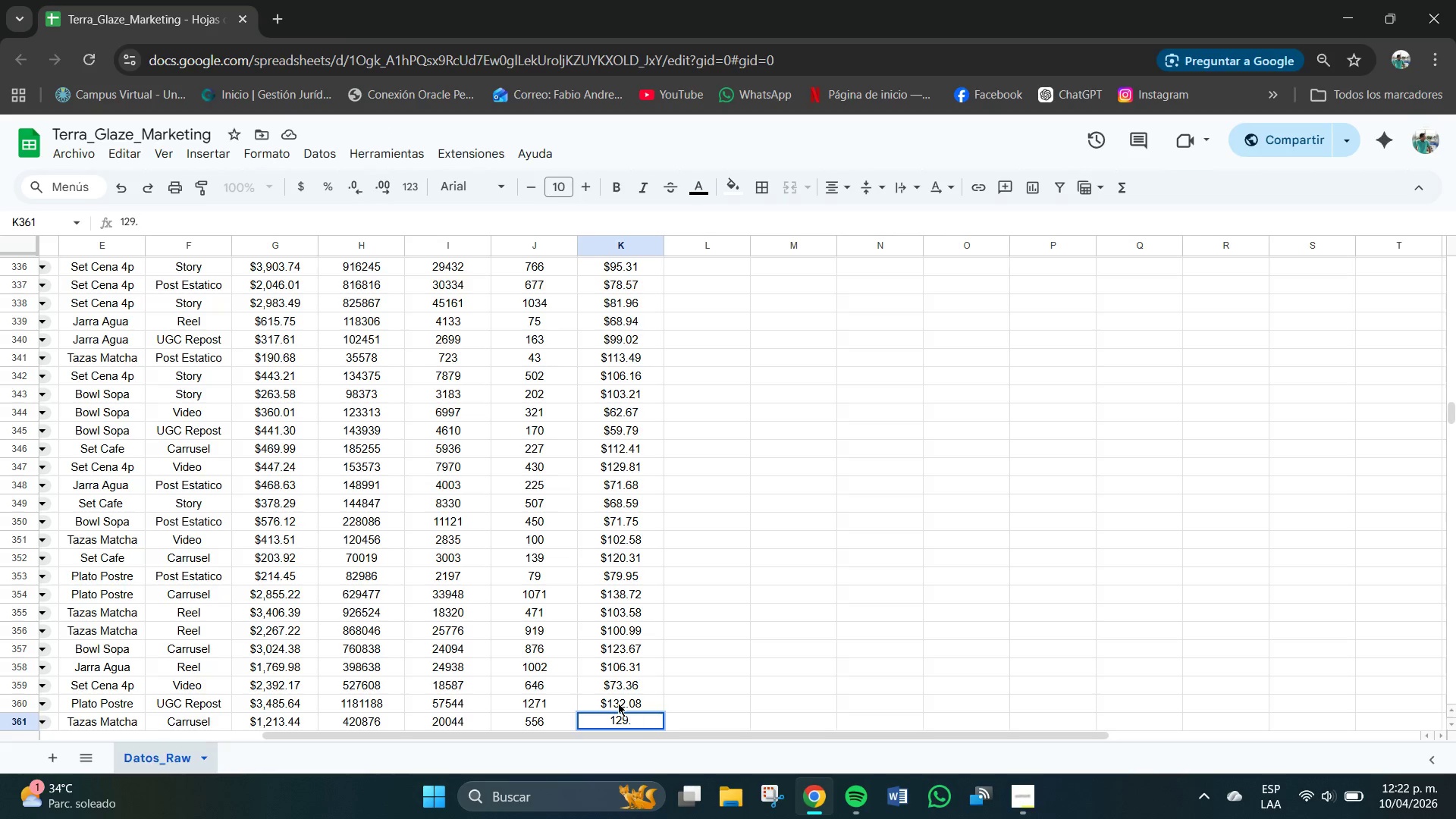 
key(Numpad5)
 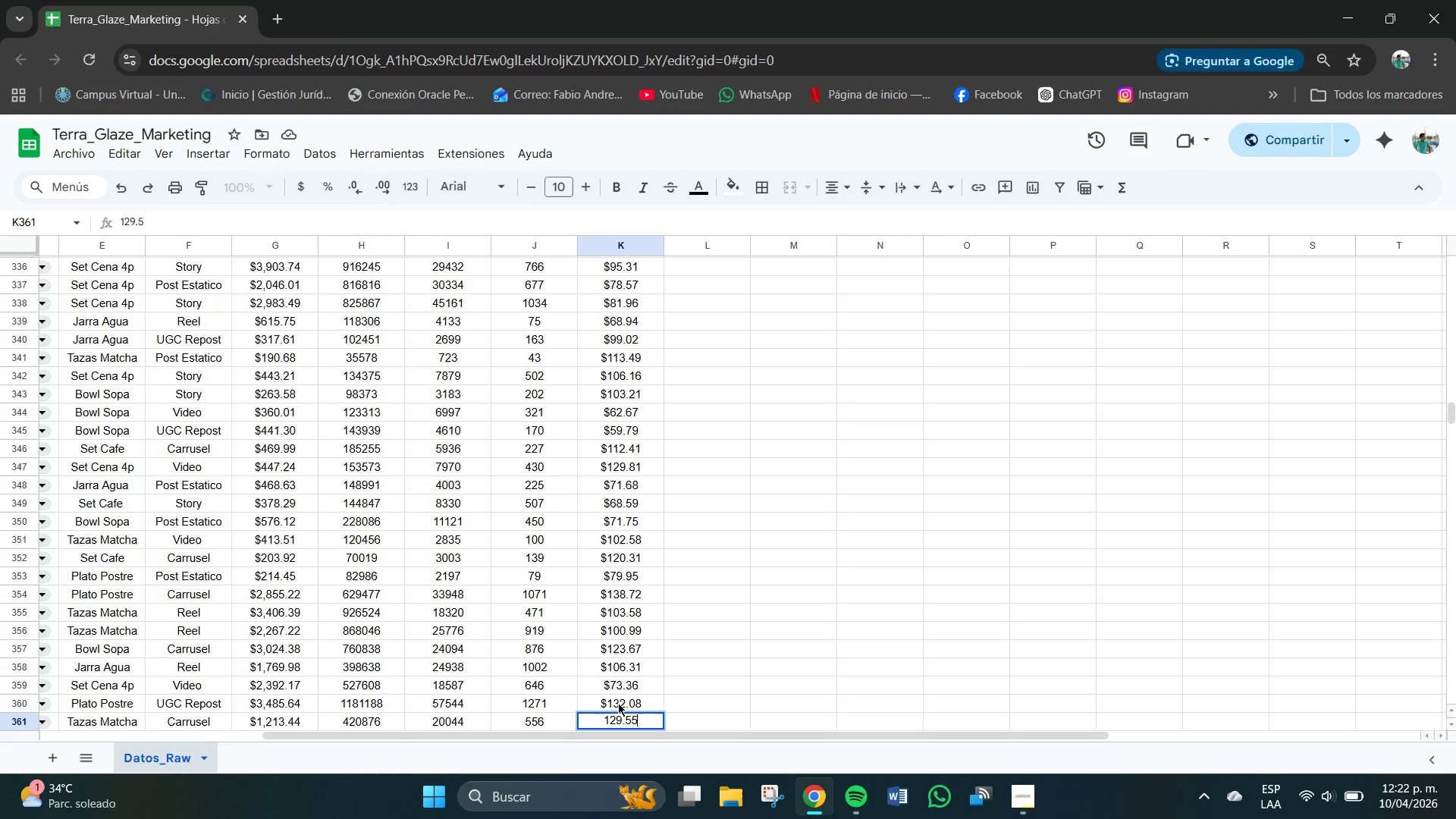 
key(Numpad5)
 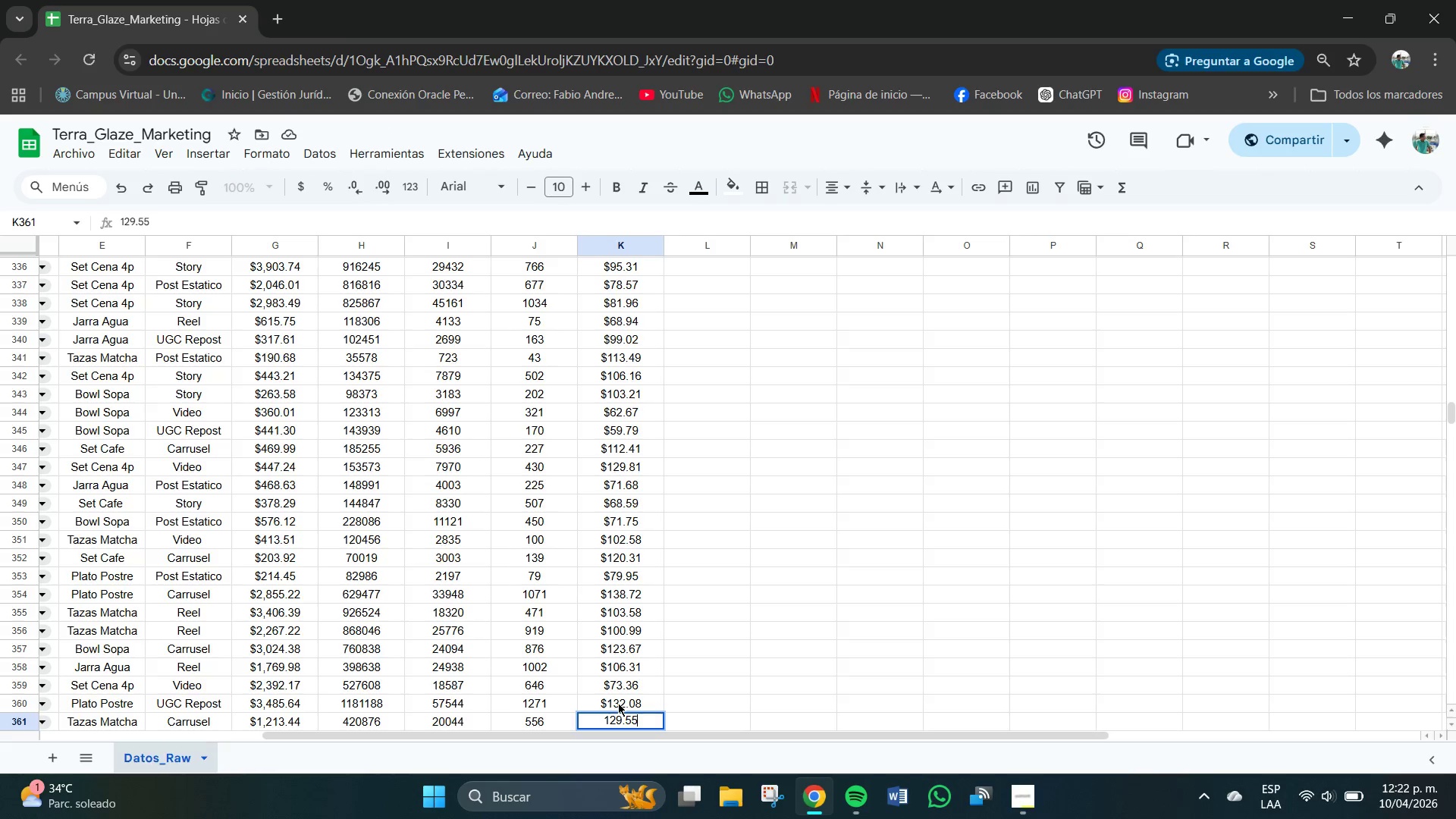 
key(NumpadEnter)
 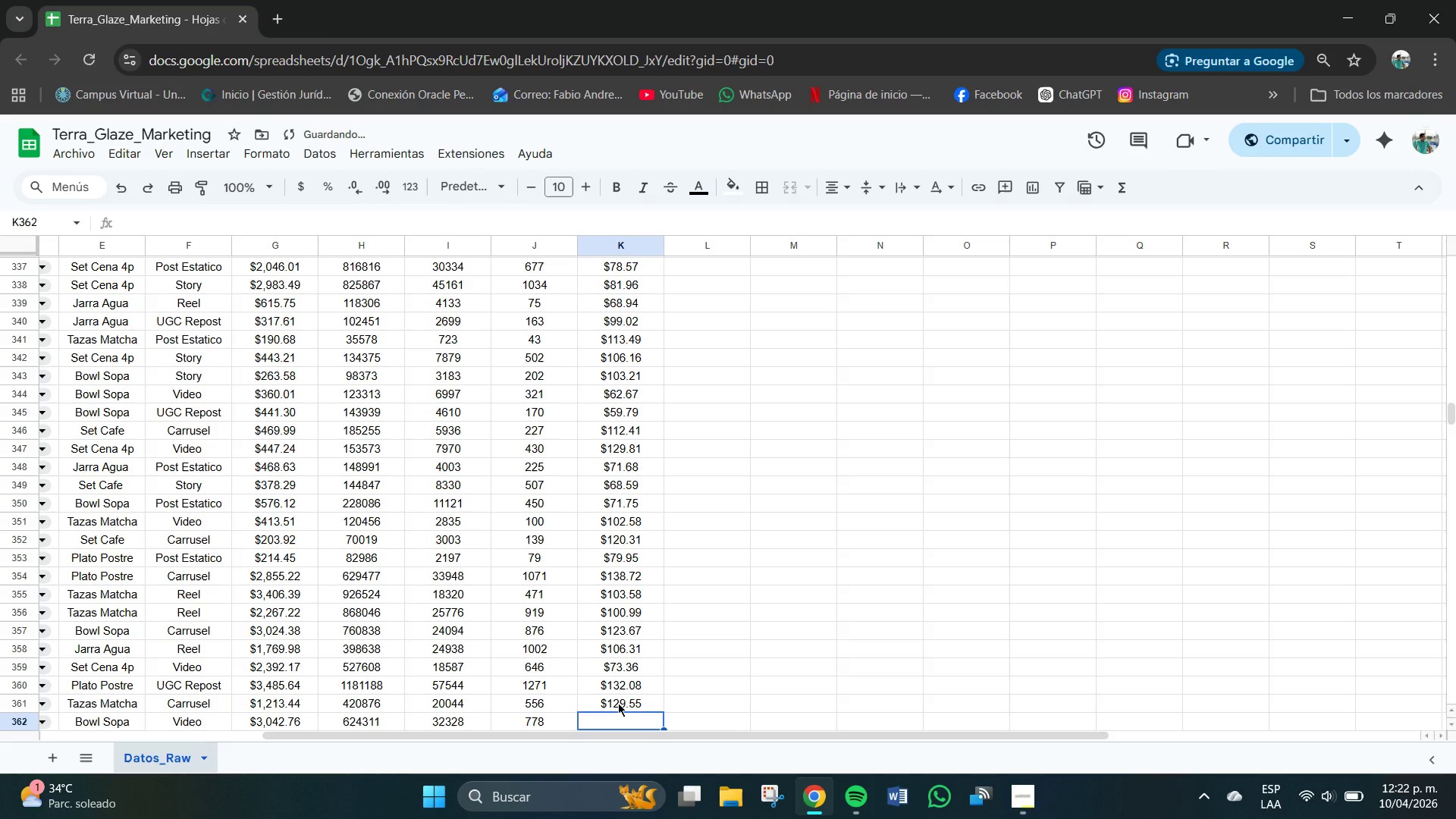 
key(Numpad8)
 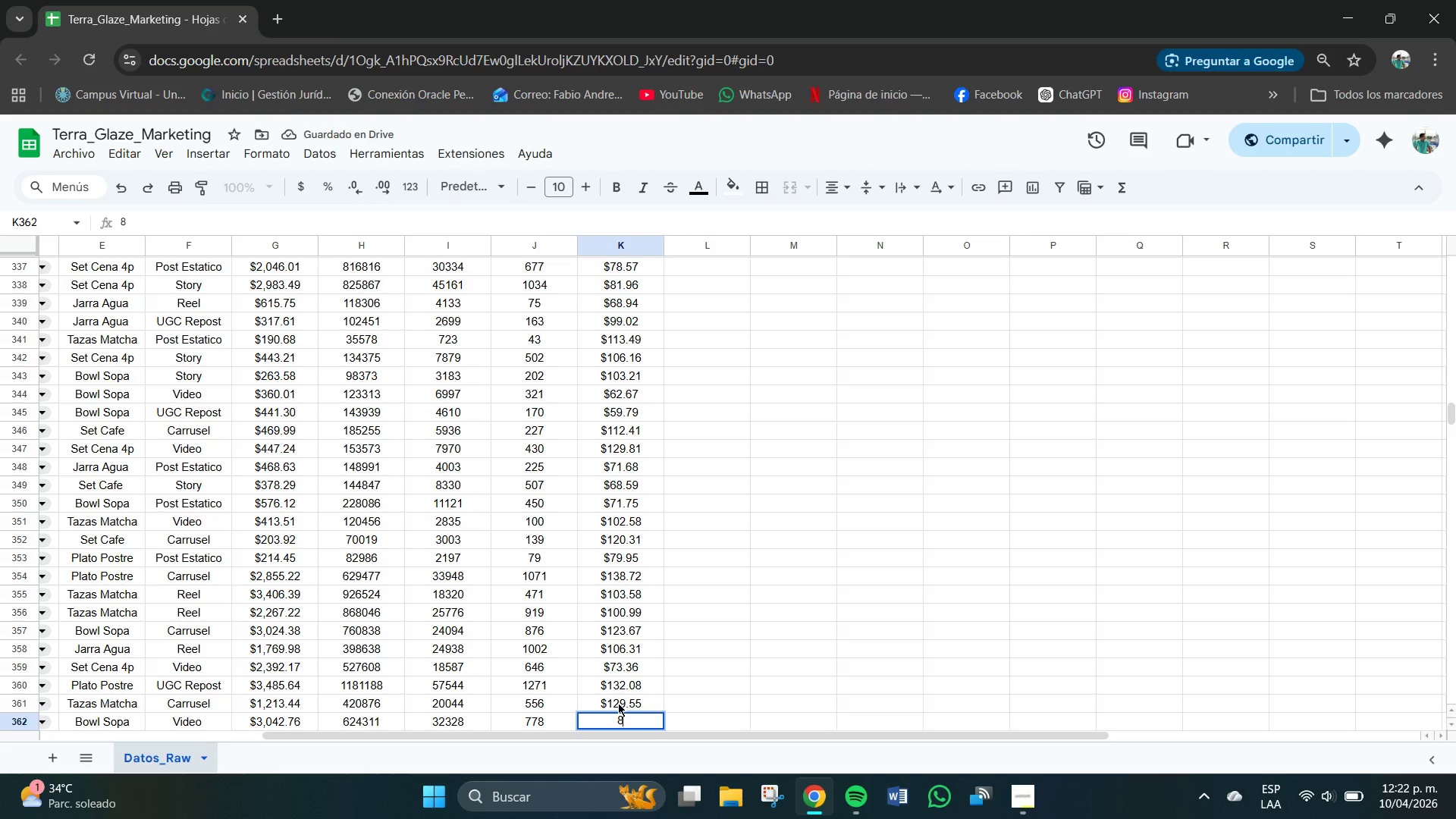 
key(Numpad0)
 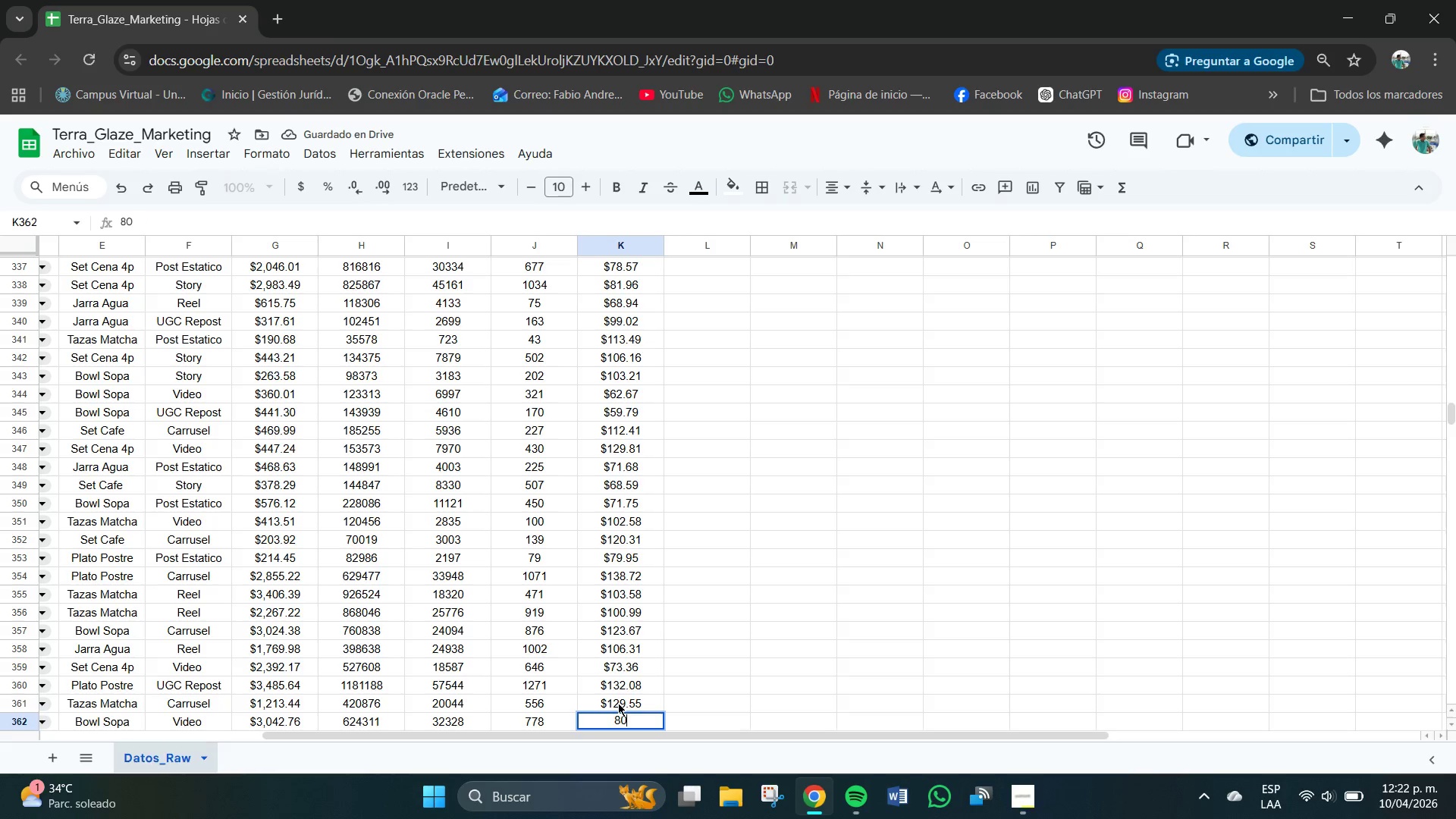 
key(NumpadDecimal)
 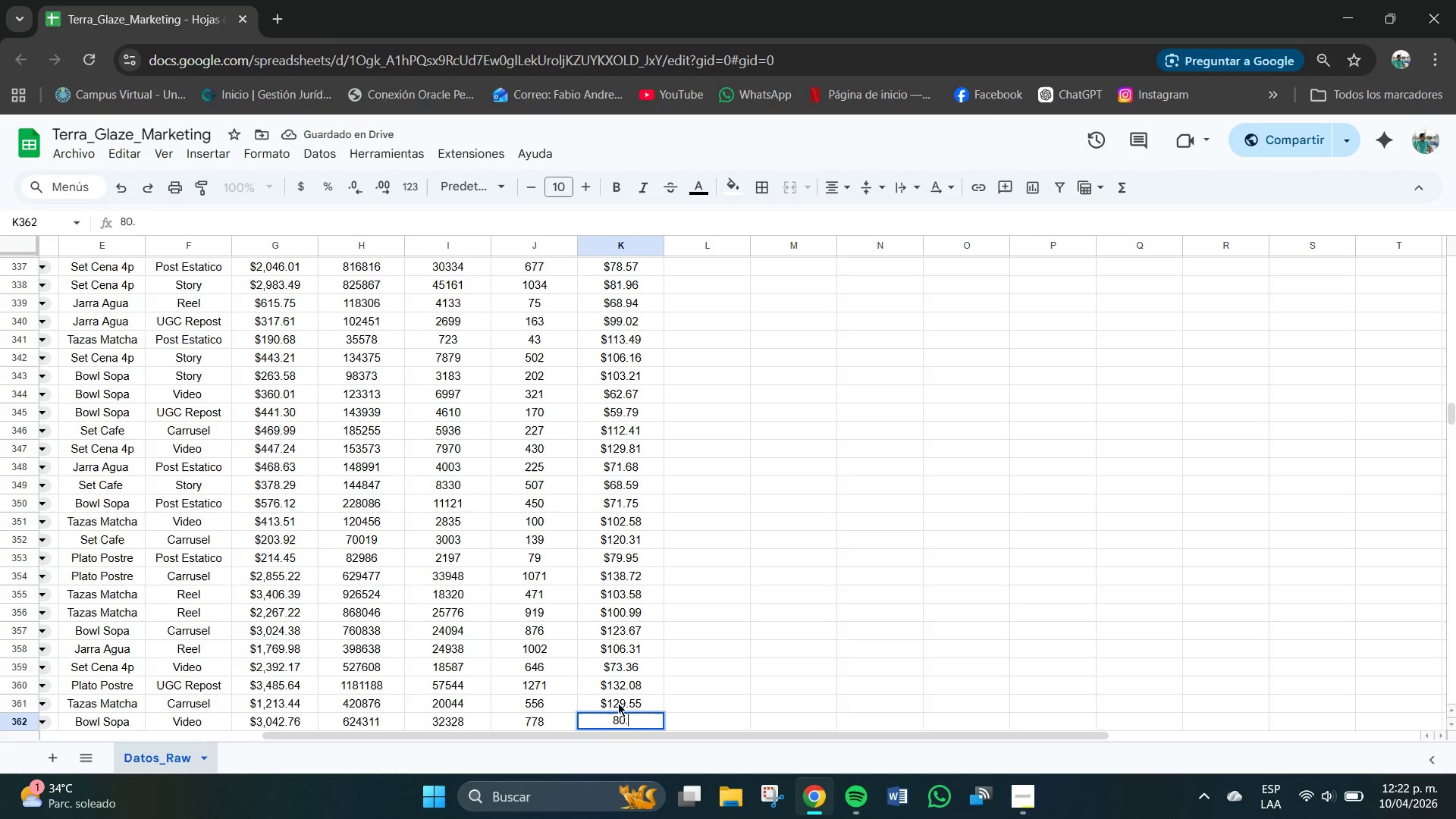 
key(Numpad2)
 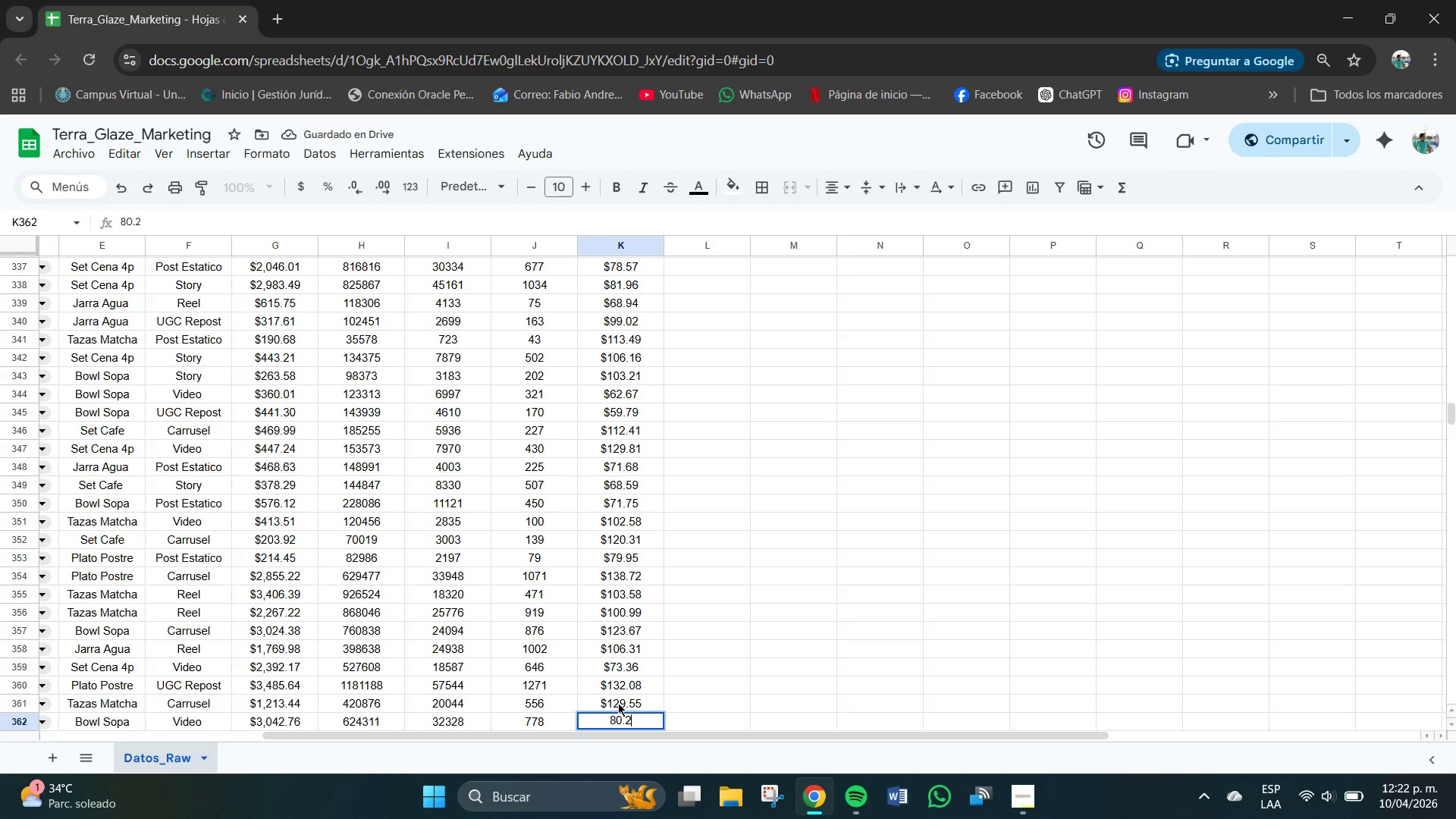 
key(Numpad6)
 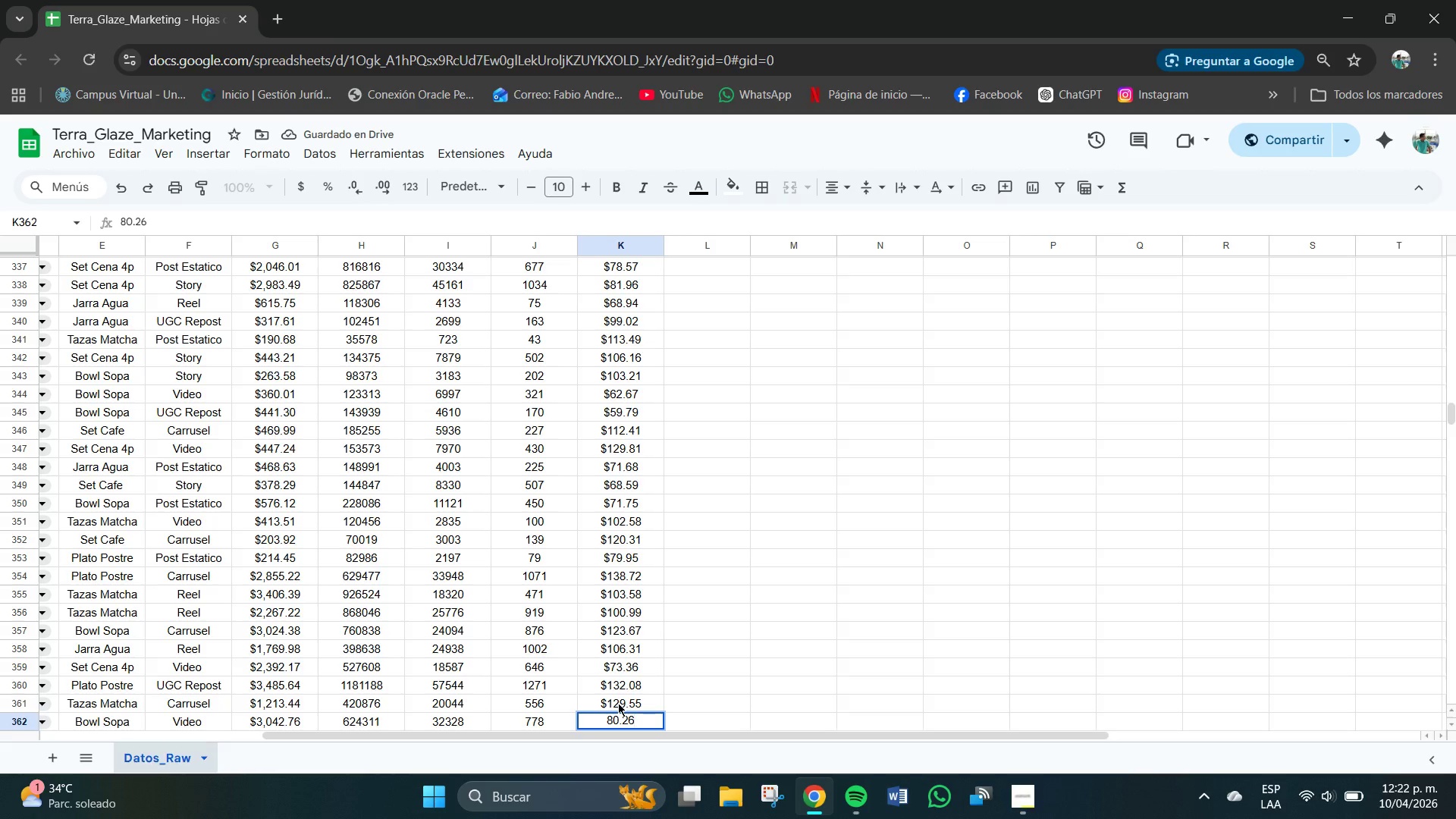 
key(NumpadEnter)
 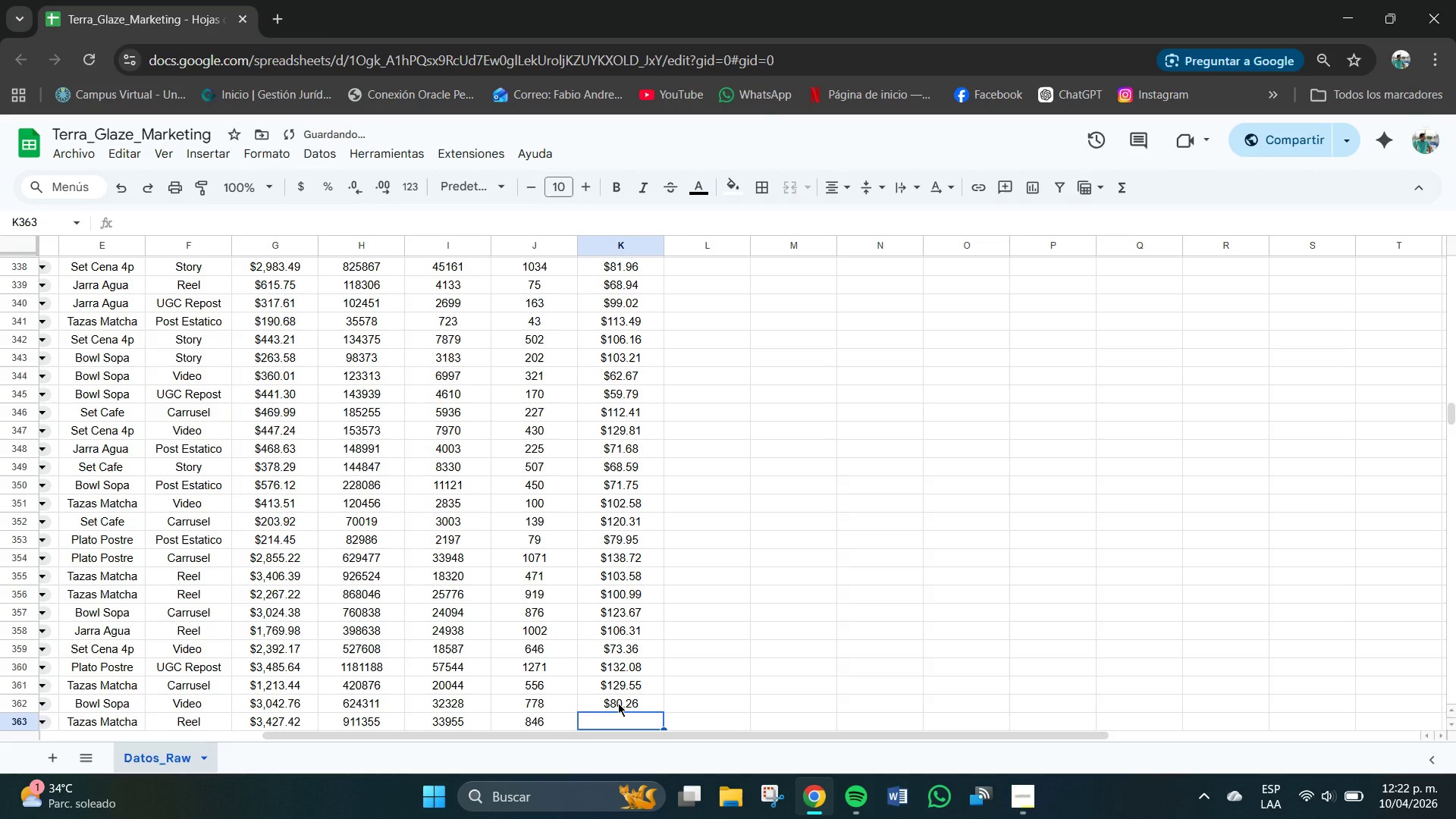 
key(Numpad1)
 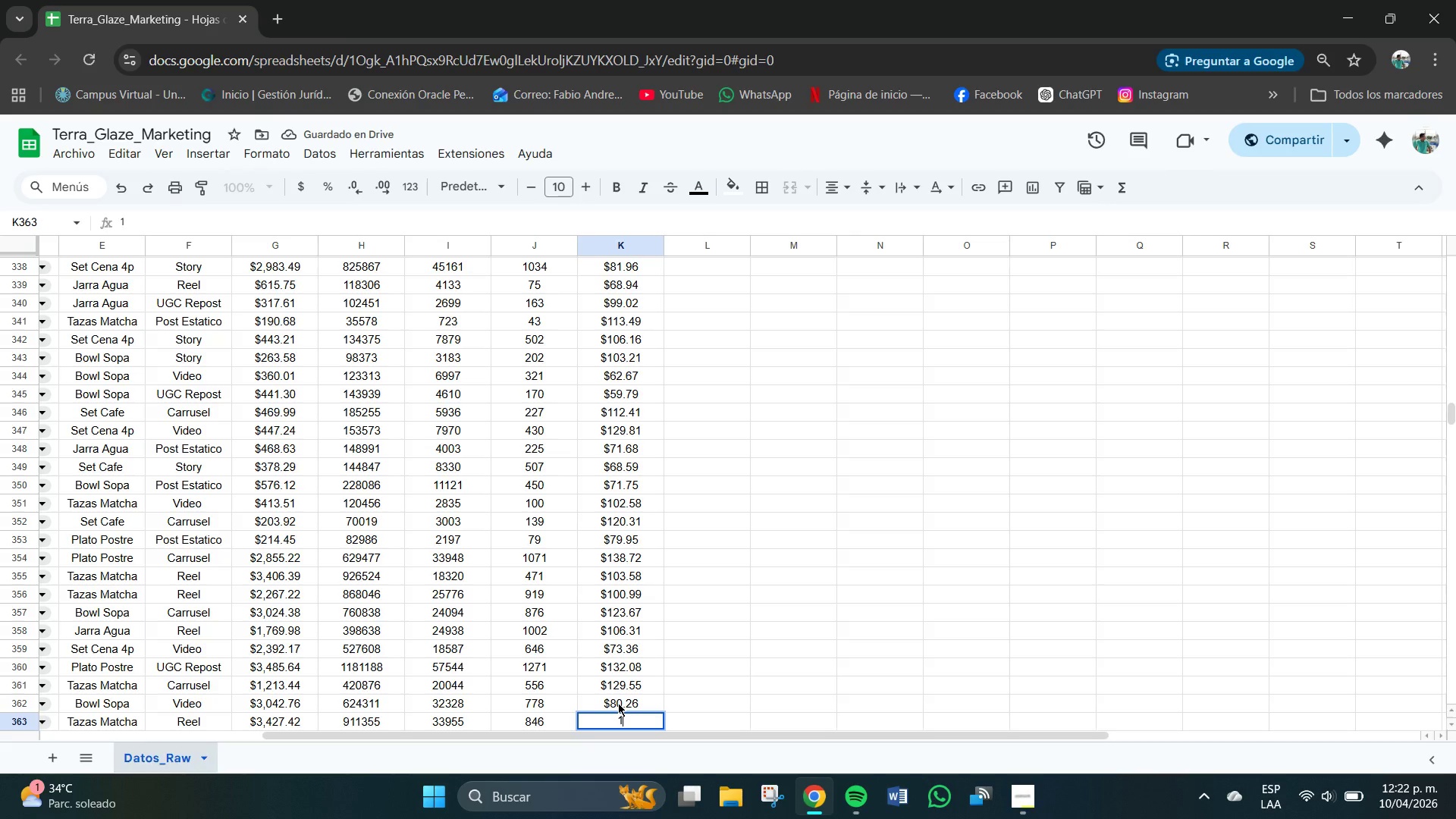 
key(Numpad1)
 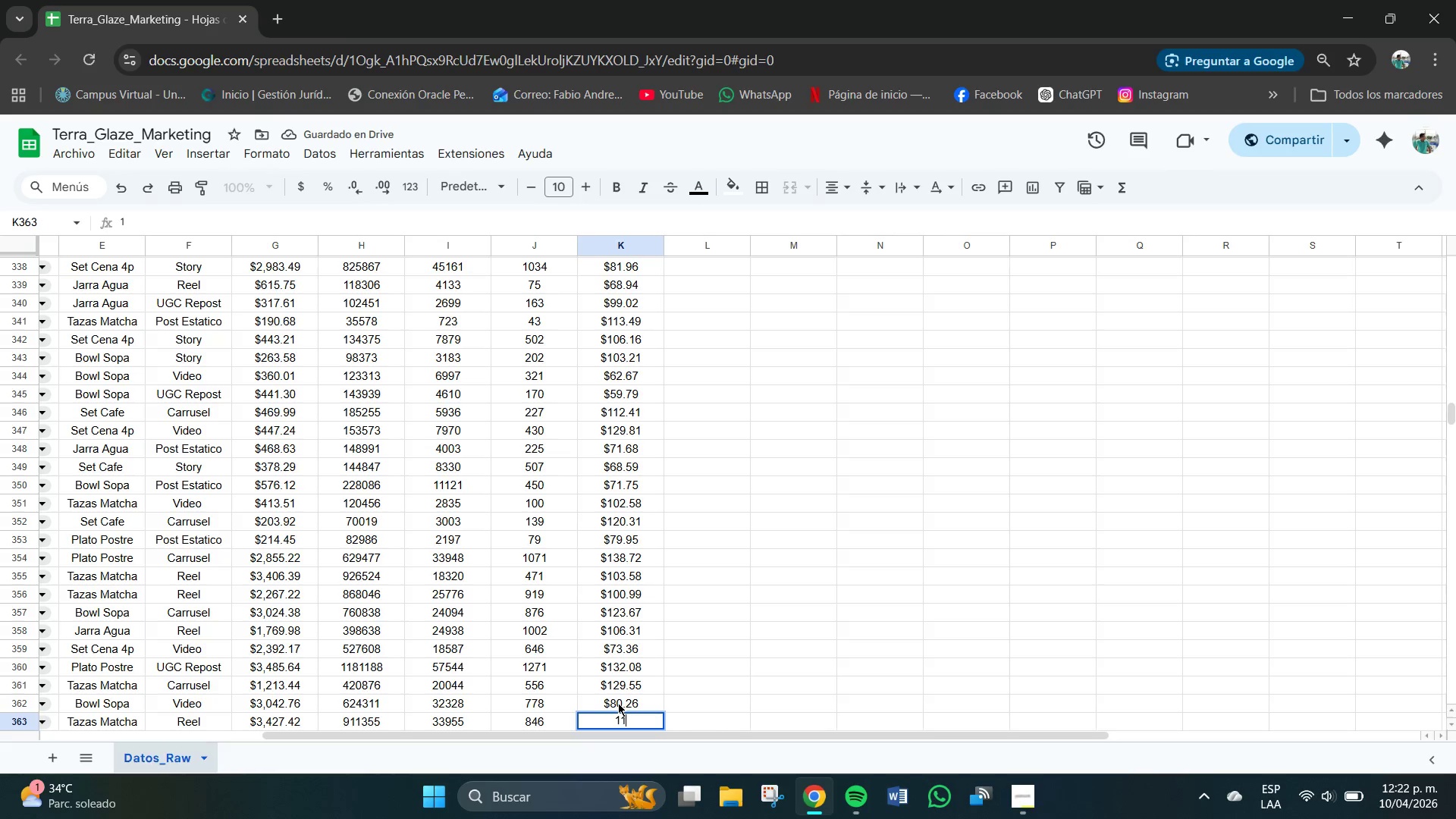 
key(Numpad9)
 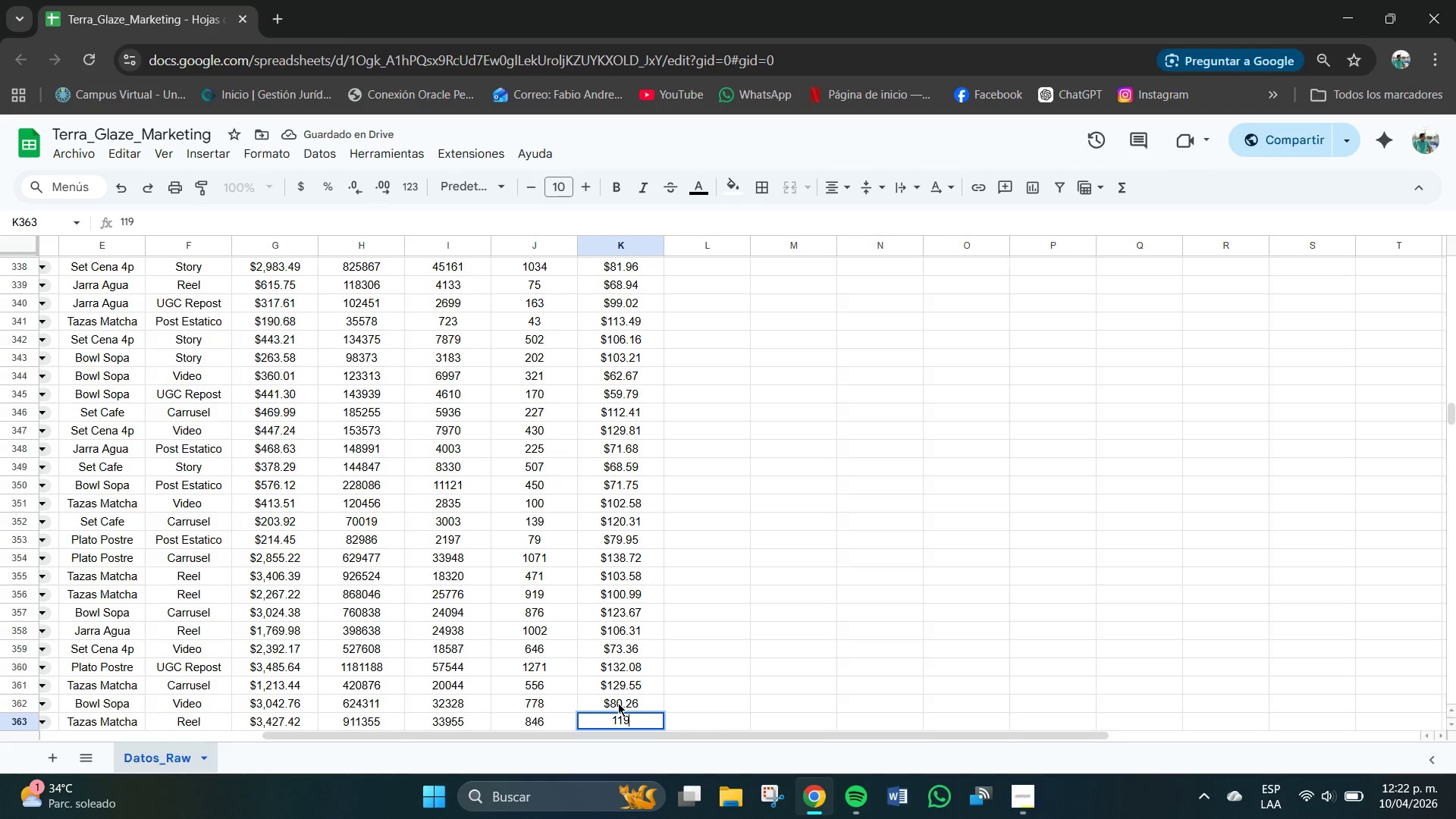 
key(NumpadDecimal)
 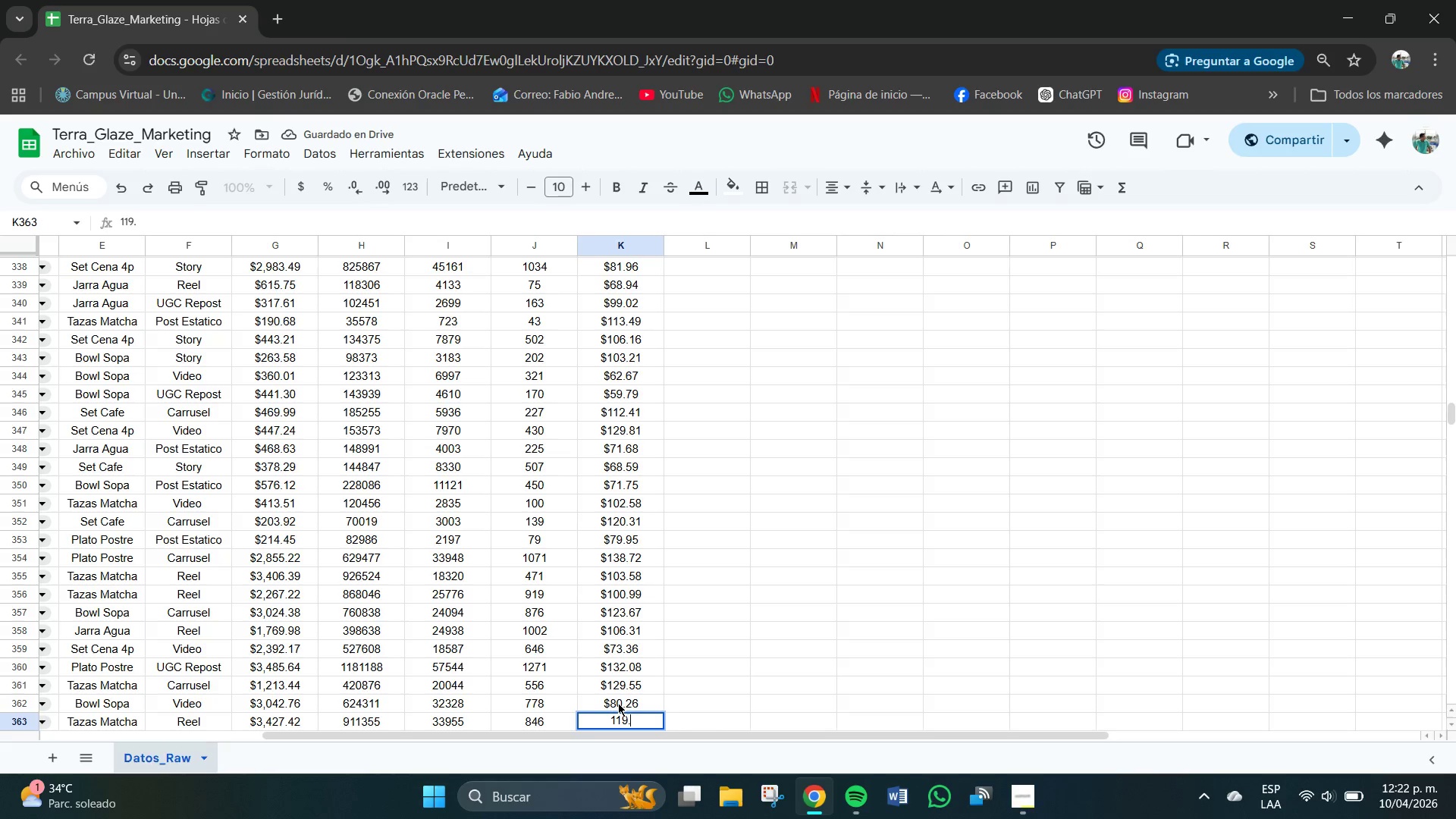 
key(Numpad3)
 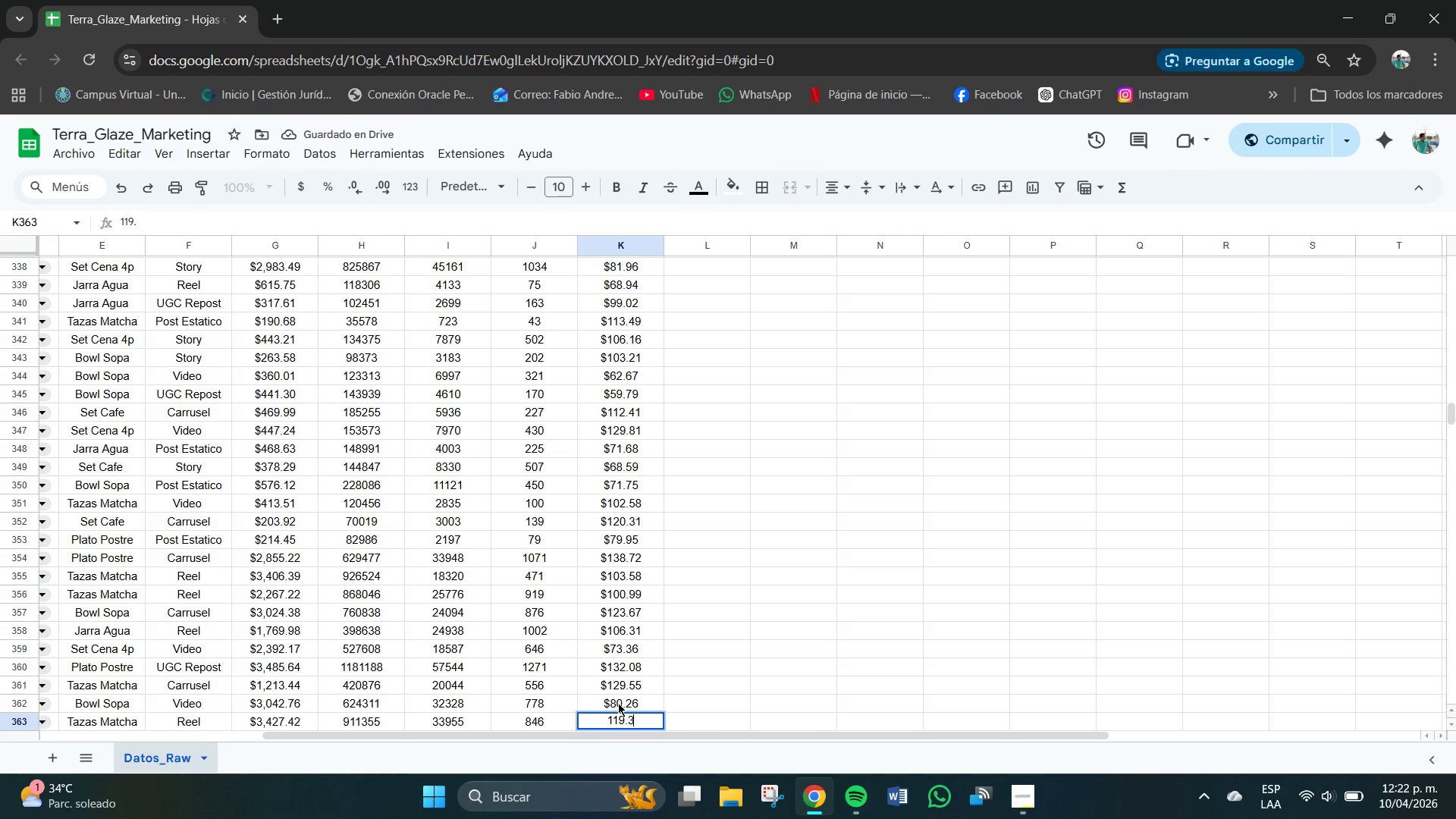 
key(Numpad3)
 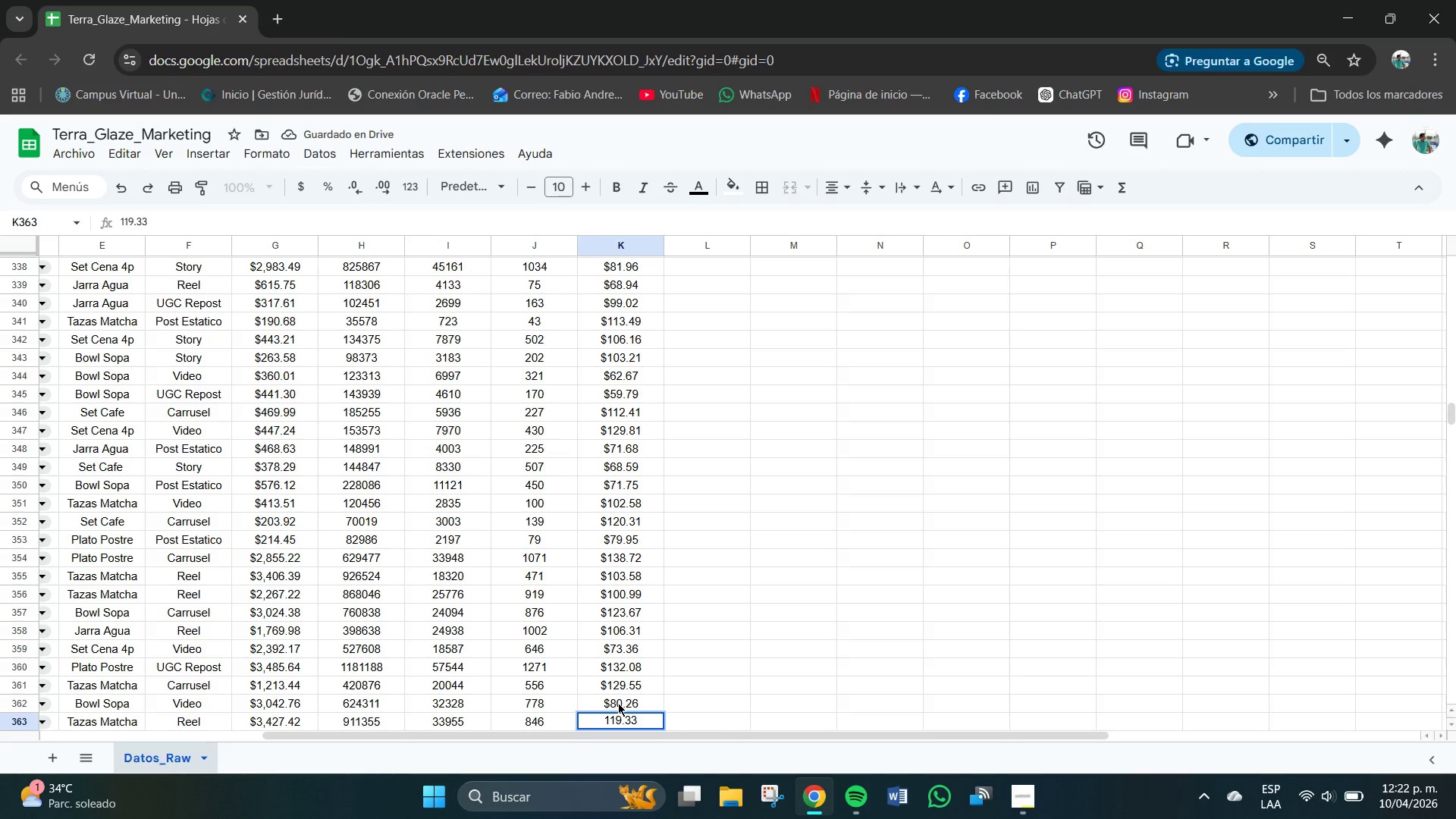 
key(NumpadEnter)
 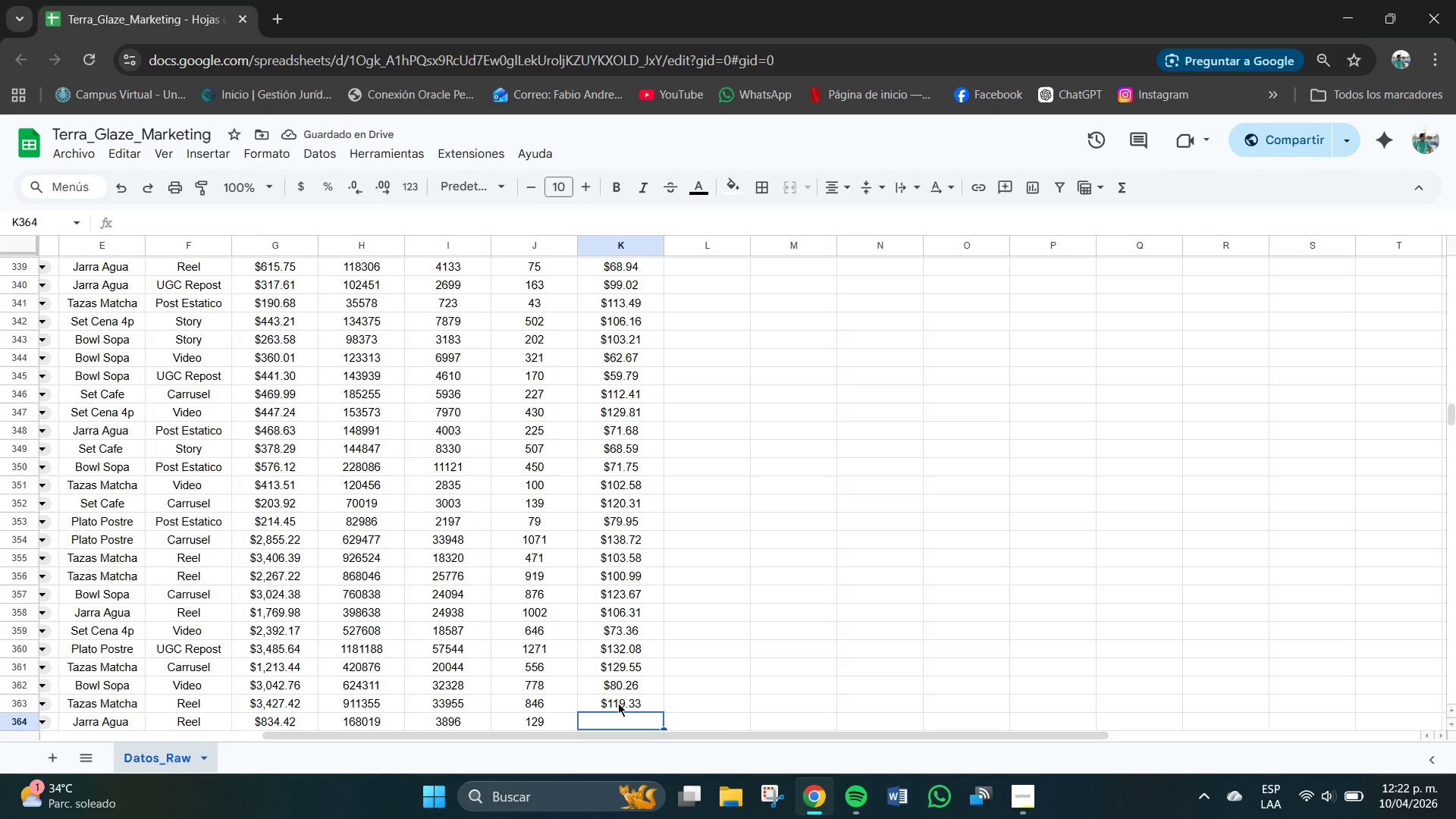 
wait(6.92)
 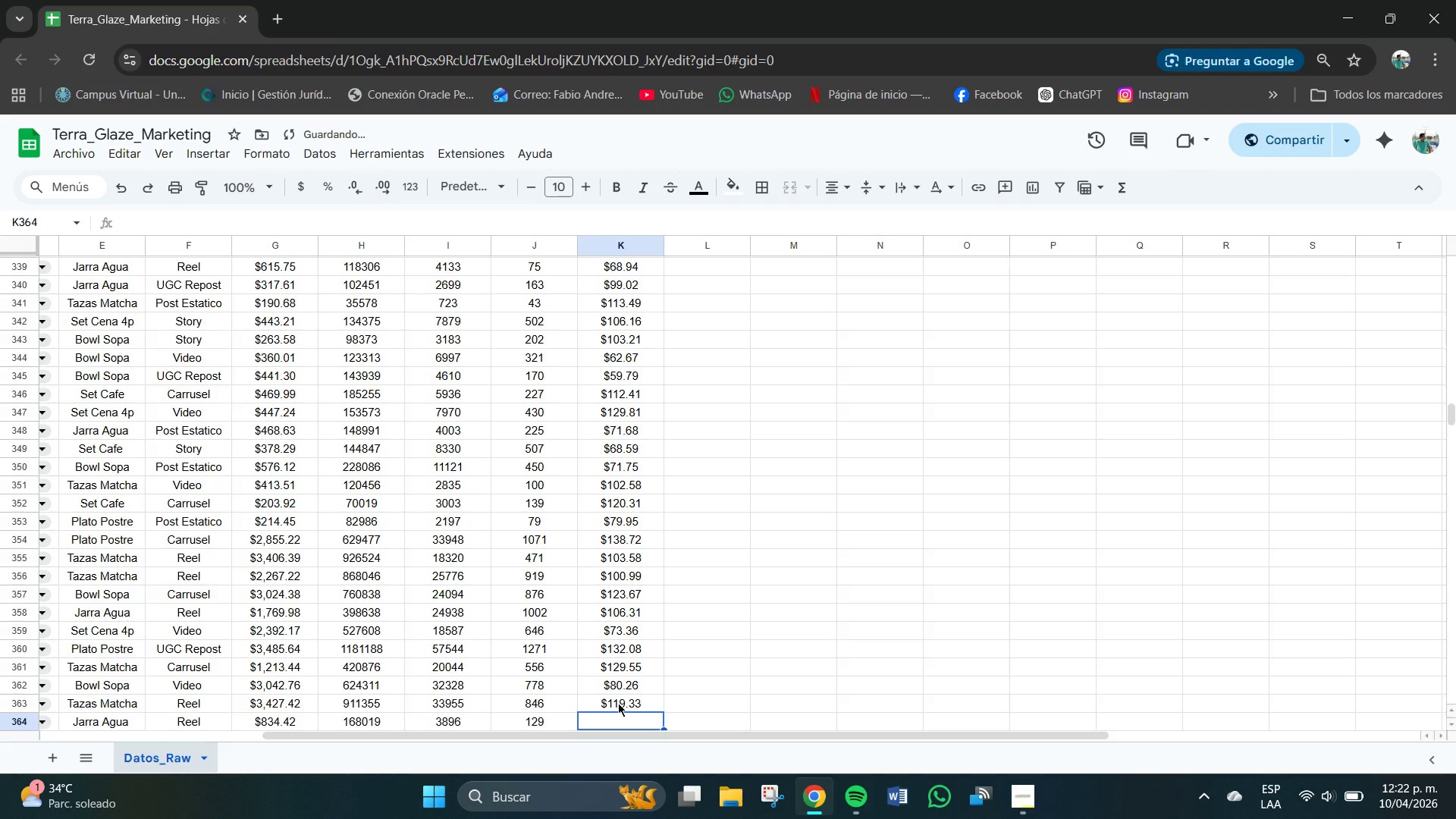 
key(Numpad1)
 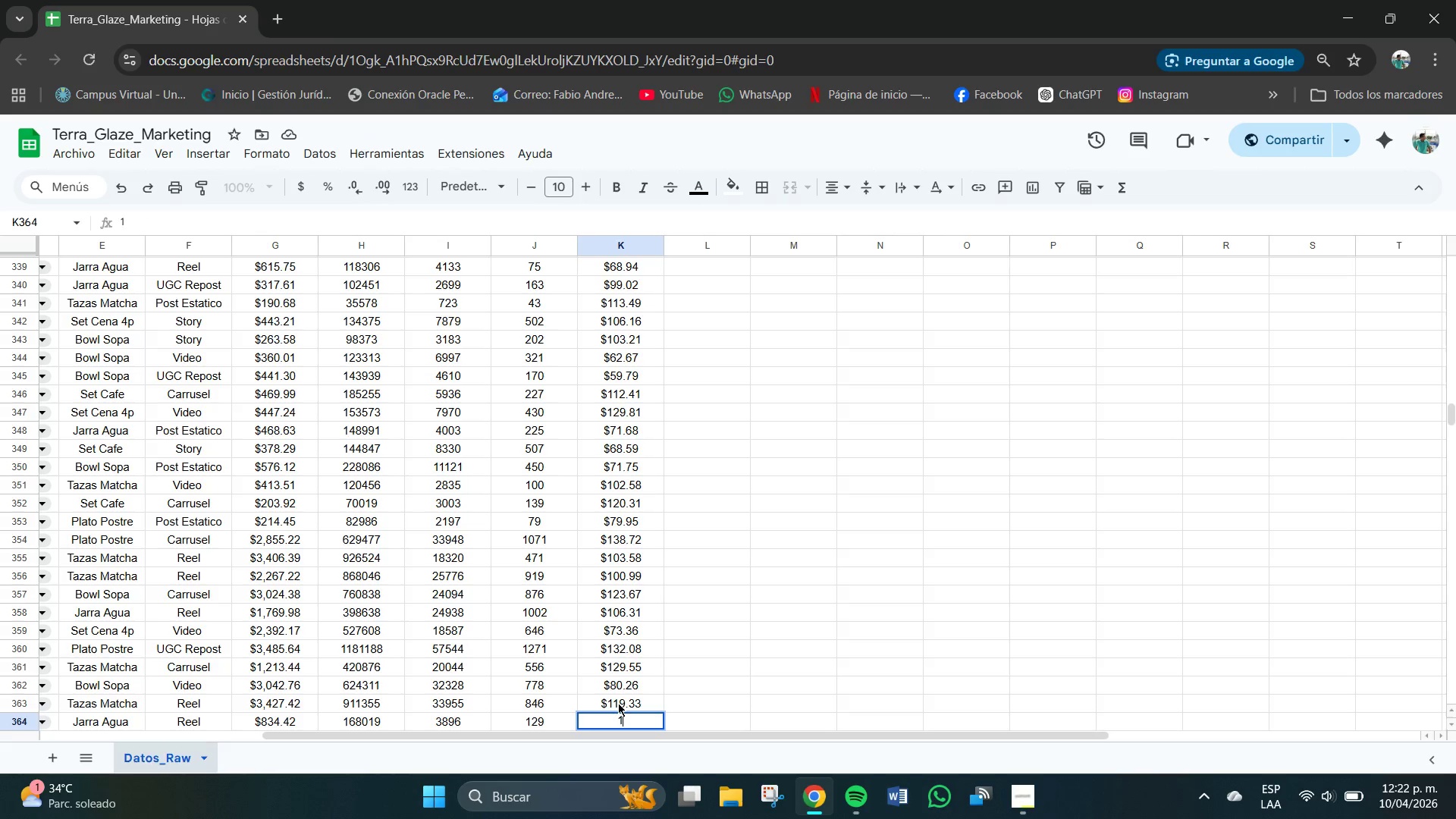 
key(Numpad1)
 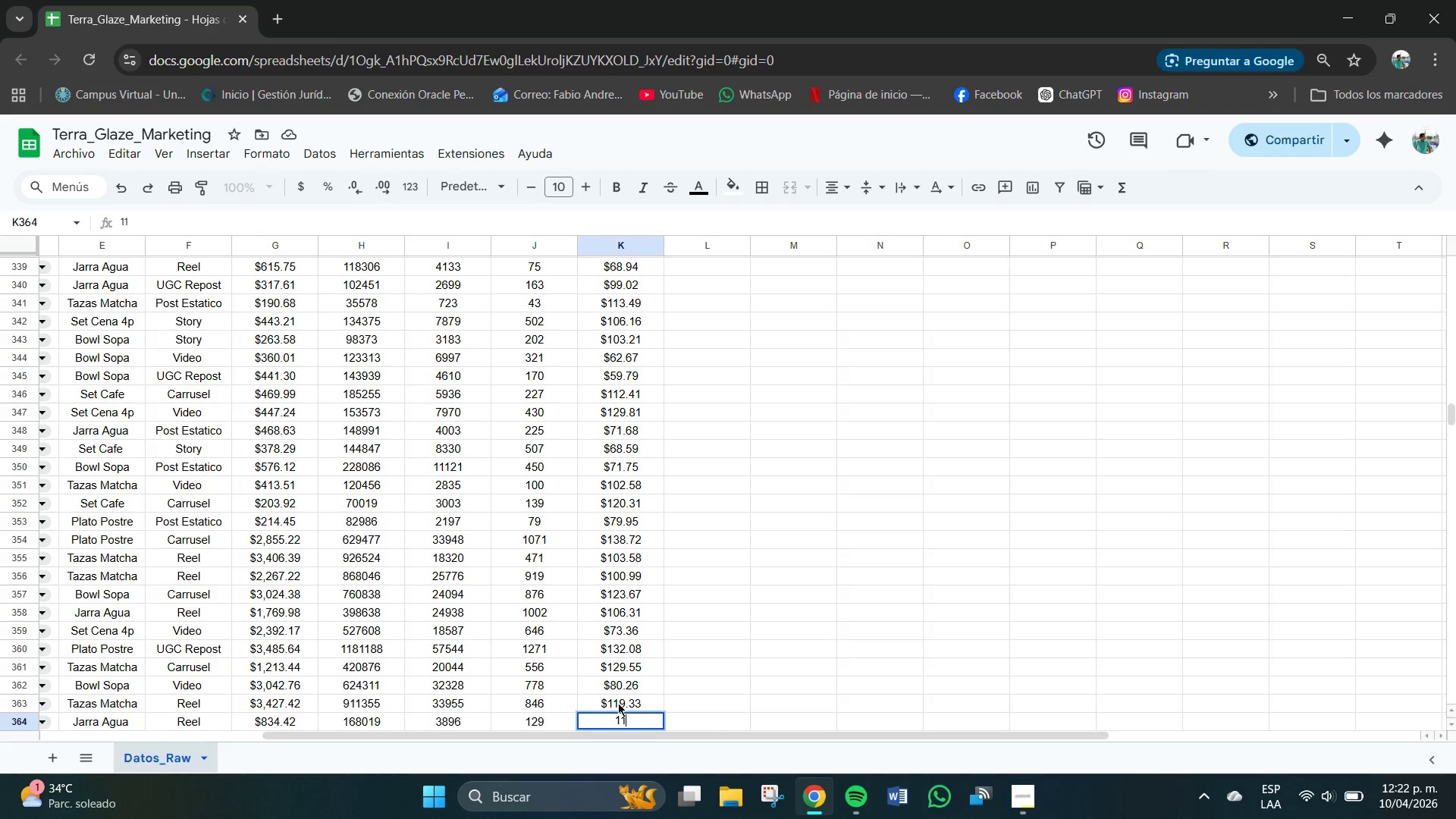 
key(Numpad4)
 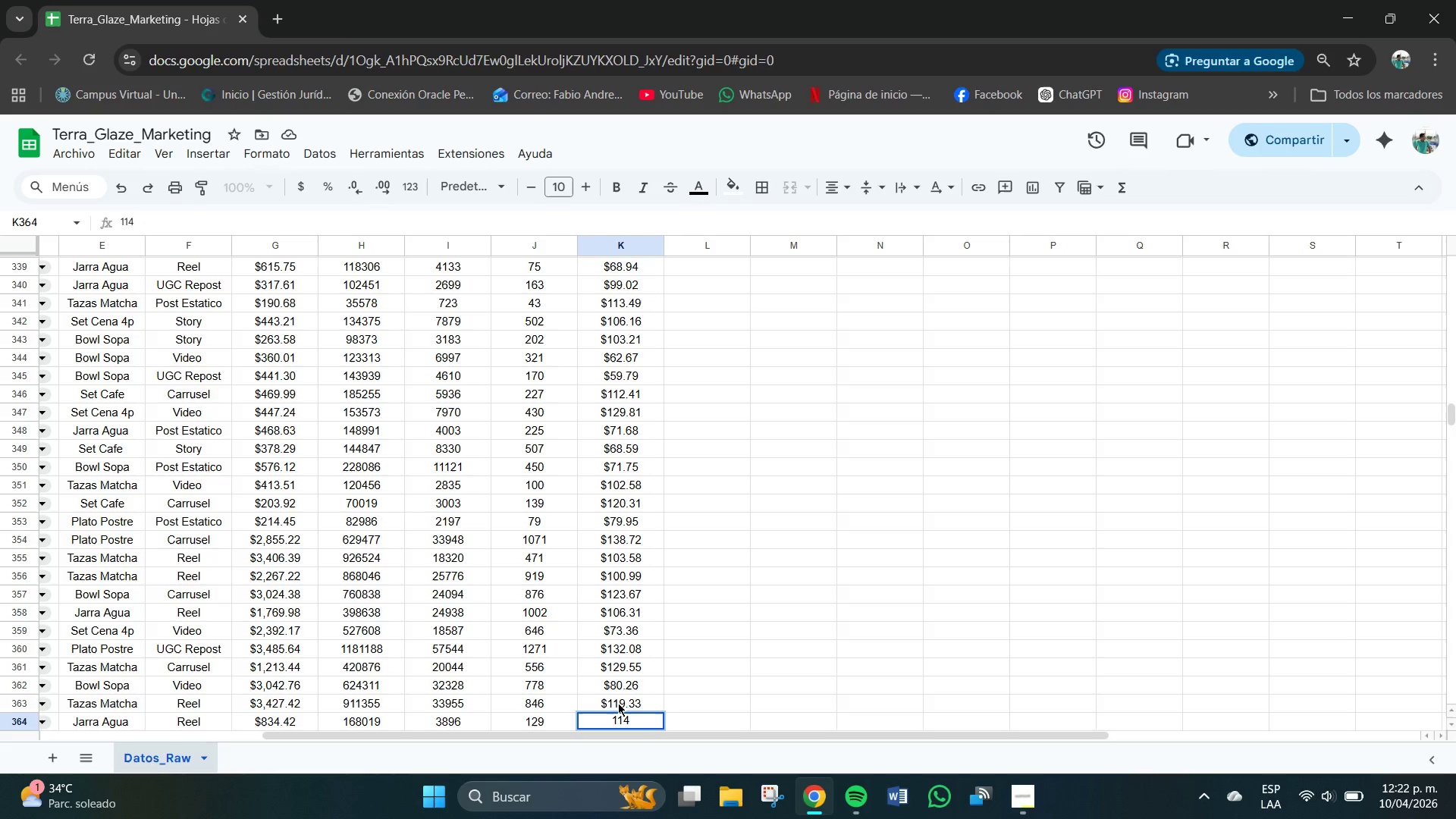 
key(NumpadDecimal)
 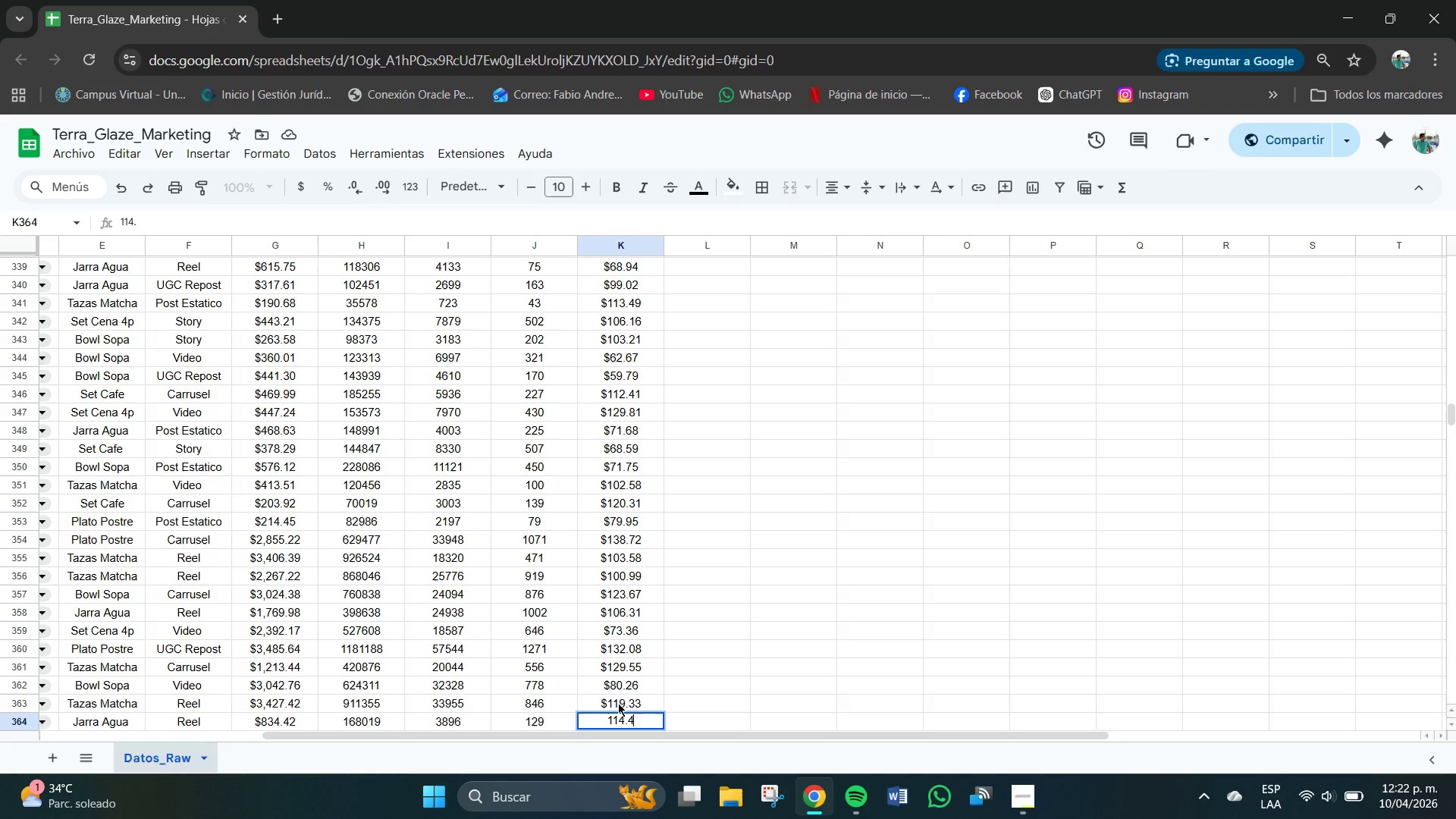 
key(Numpad4)
 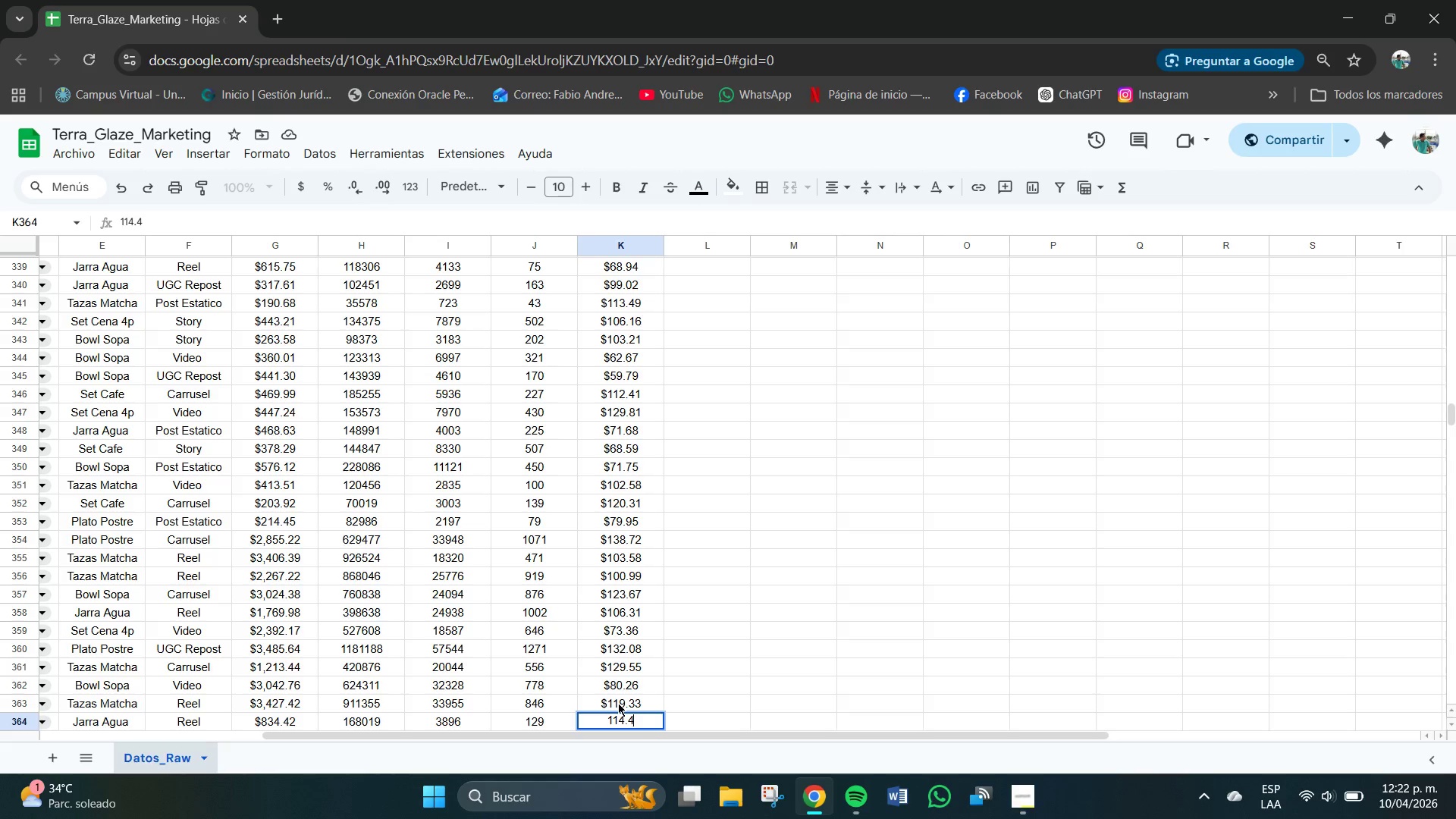 
key(Numpad7)
 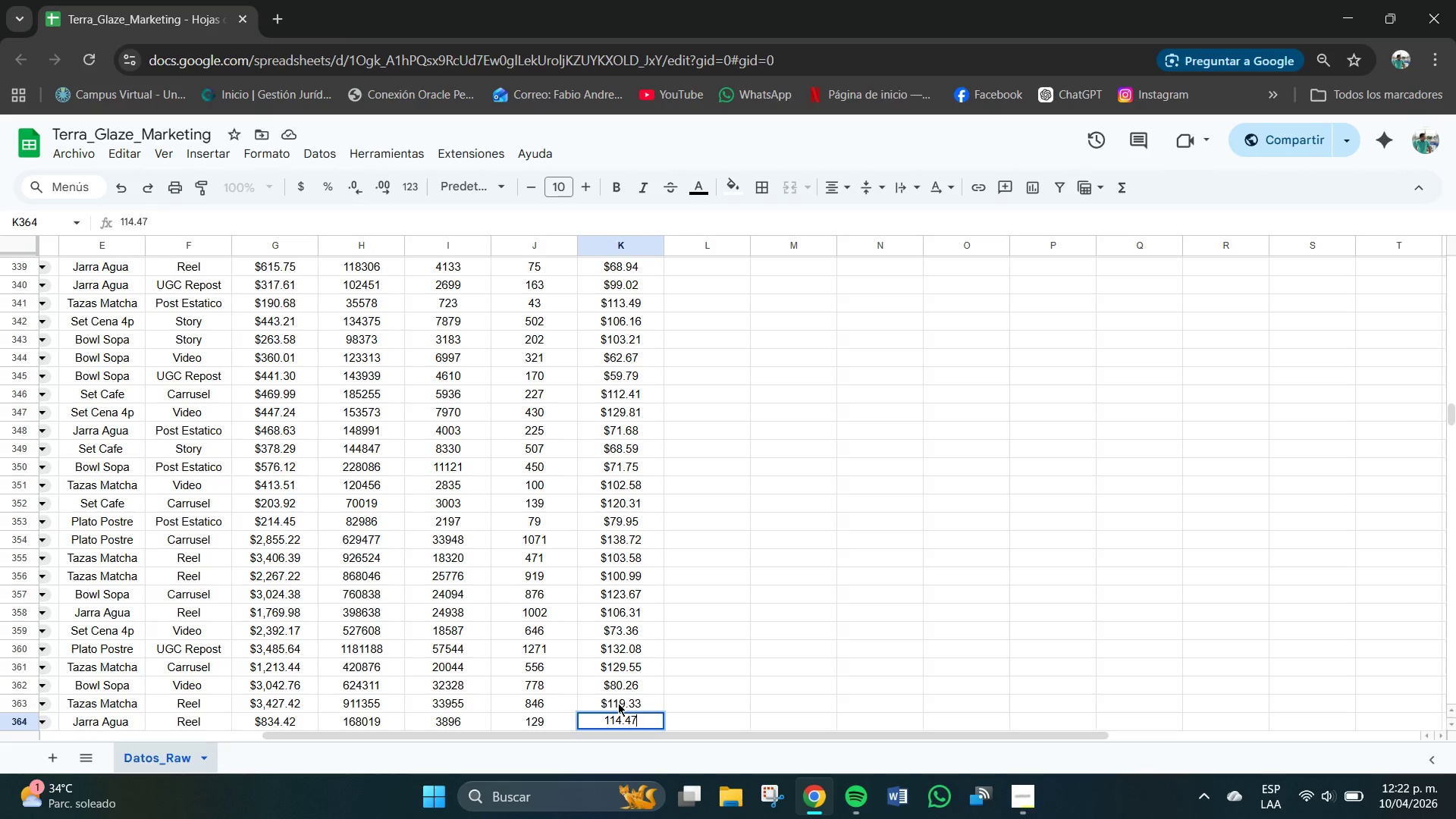 
key(NumpadEnter)
 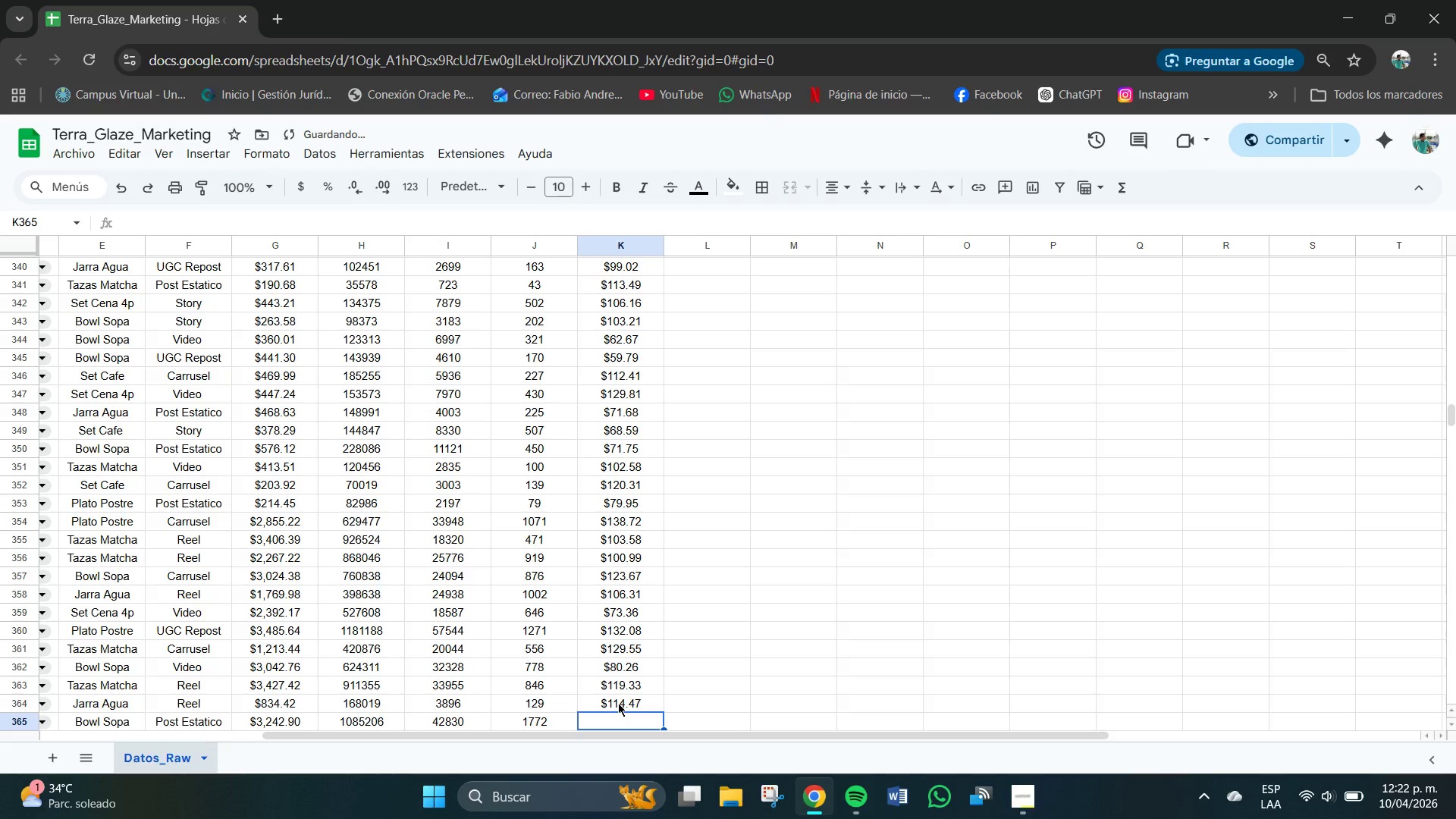 
key(Numpad9)
 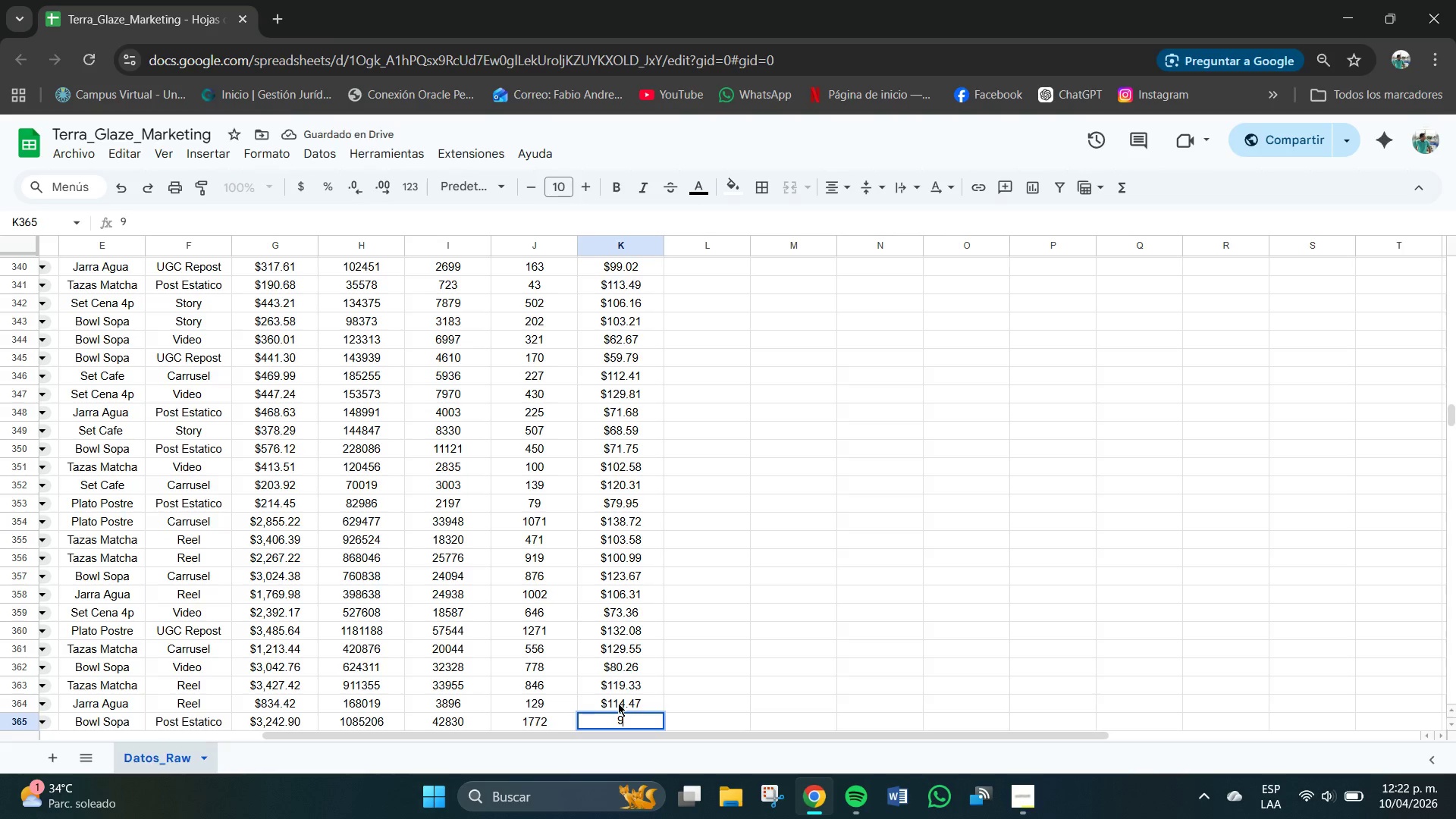 
key(Numpad3)
 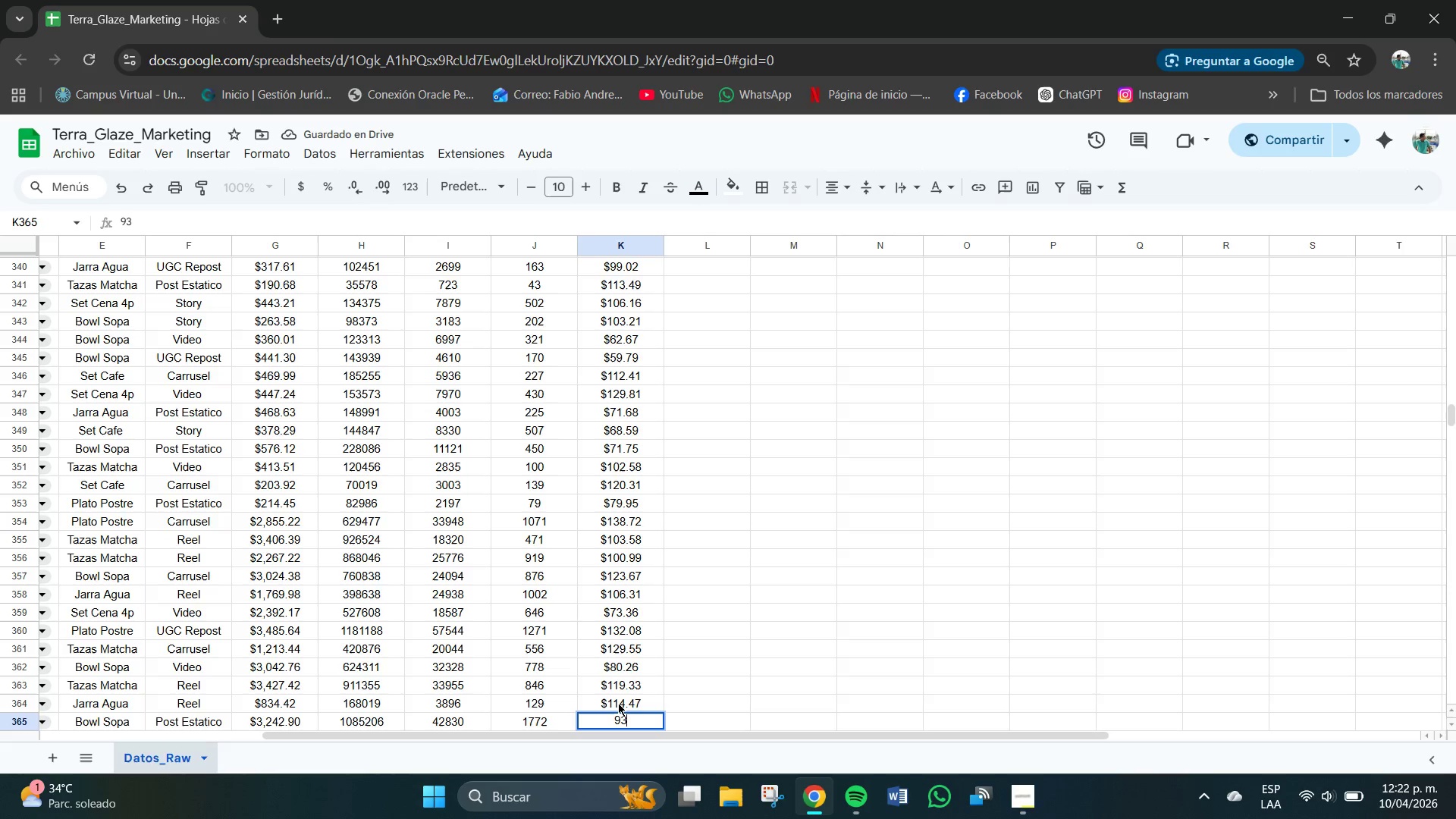 
key(NumpadDecimal)
 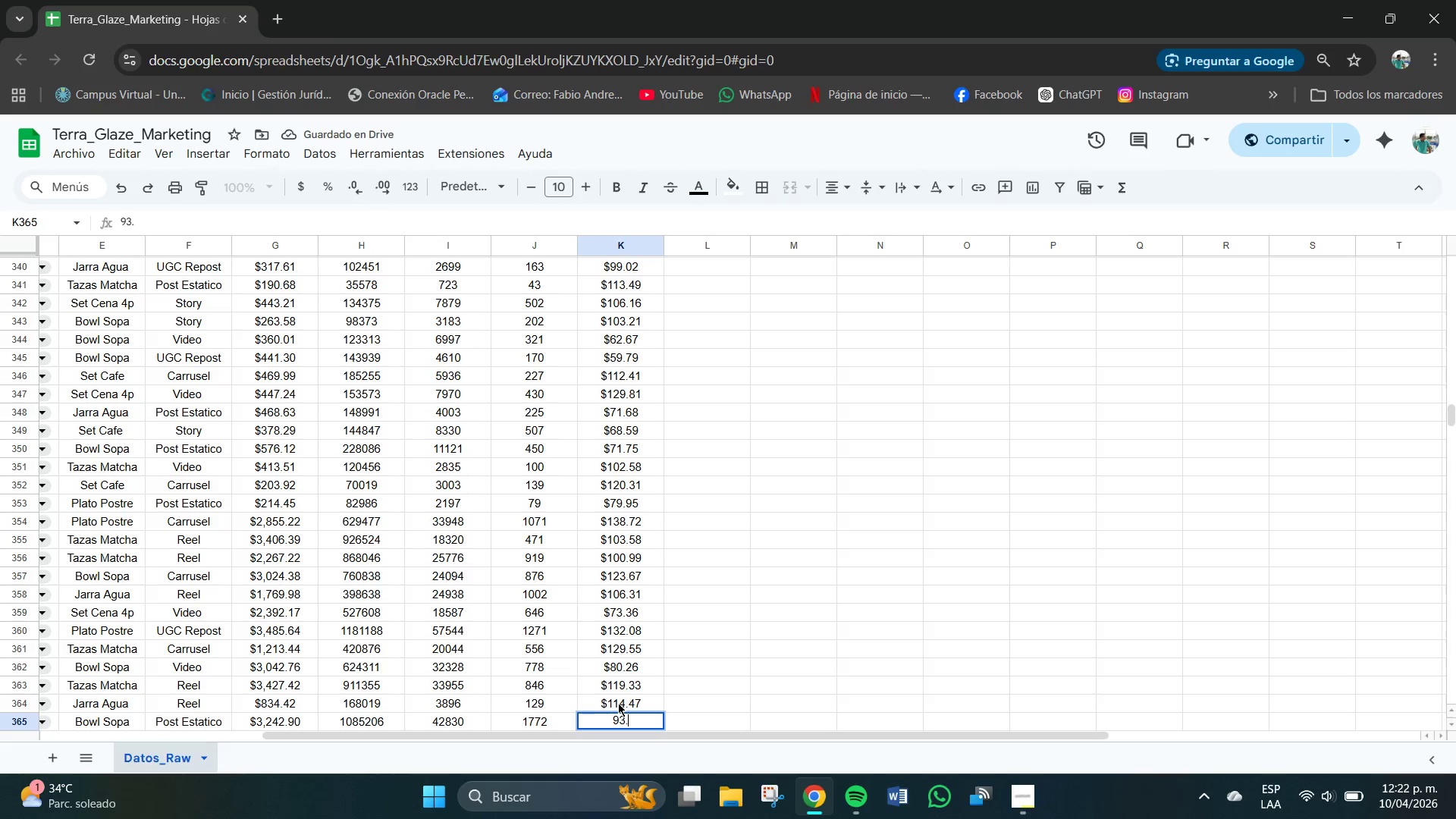 
key(Numpad7)
 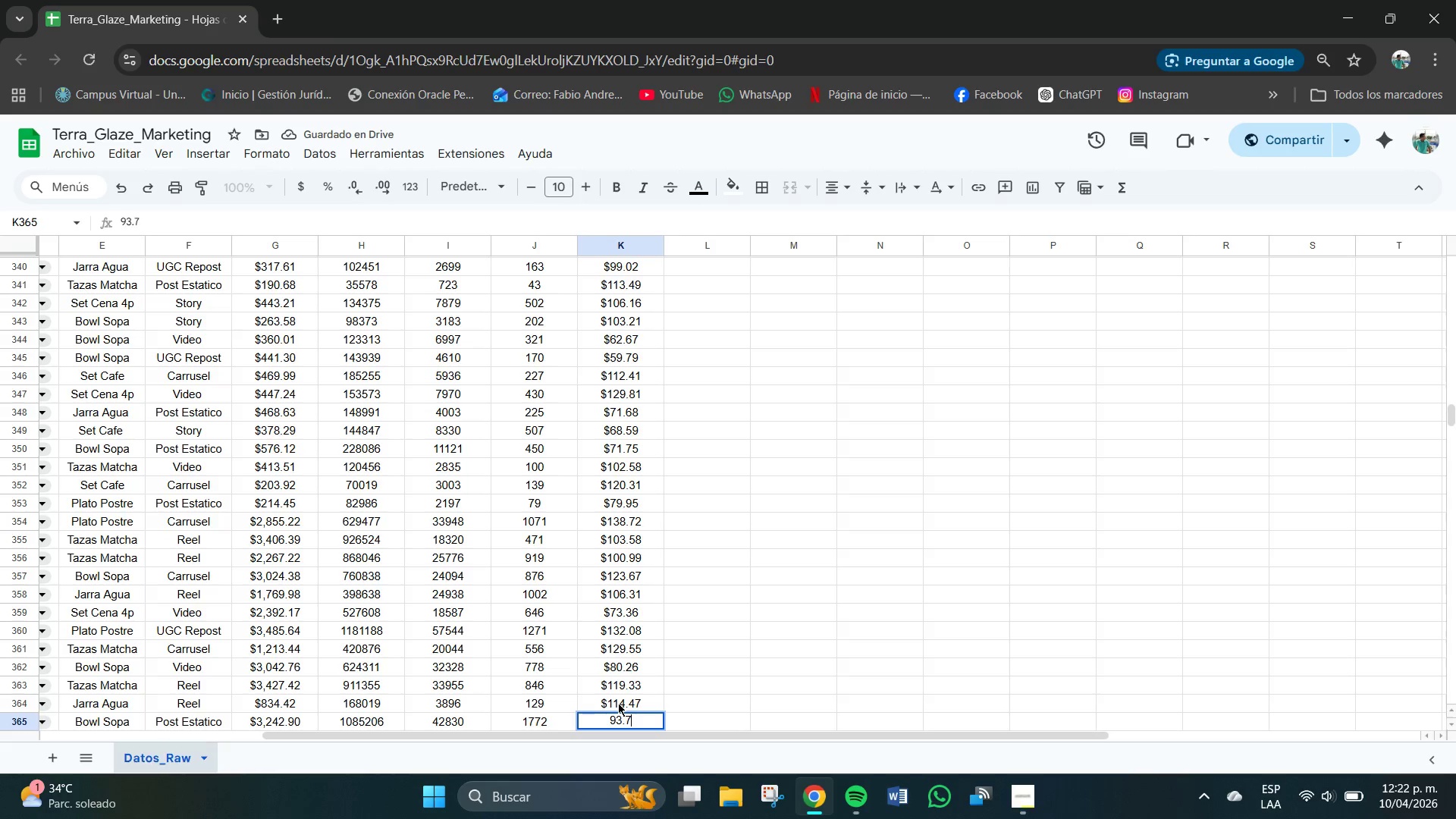 
key(Numpad7)
 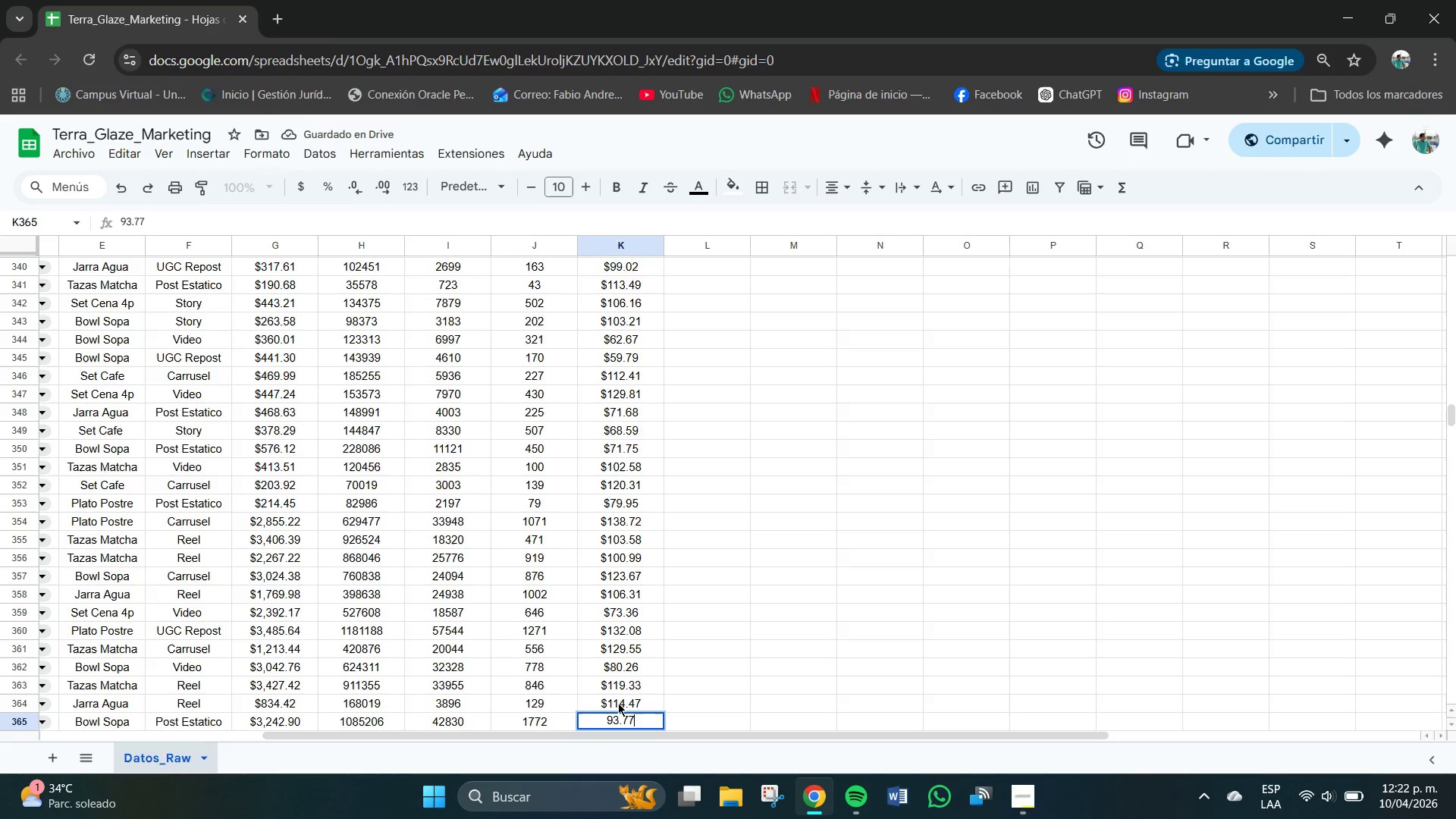 
key(NumpadEnter)
 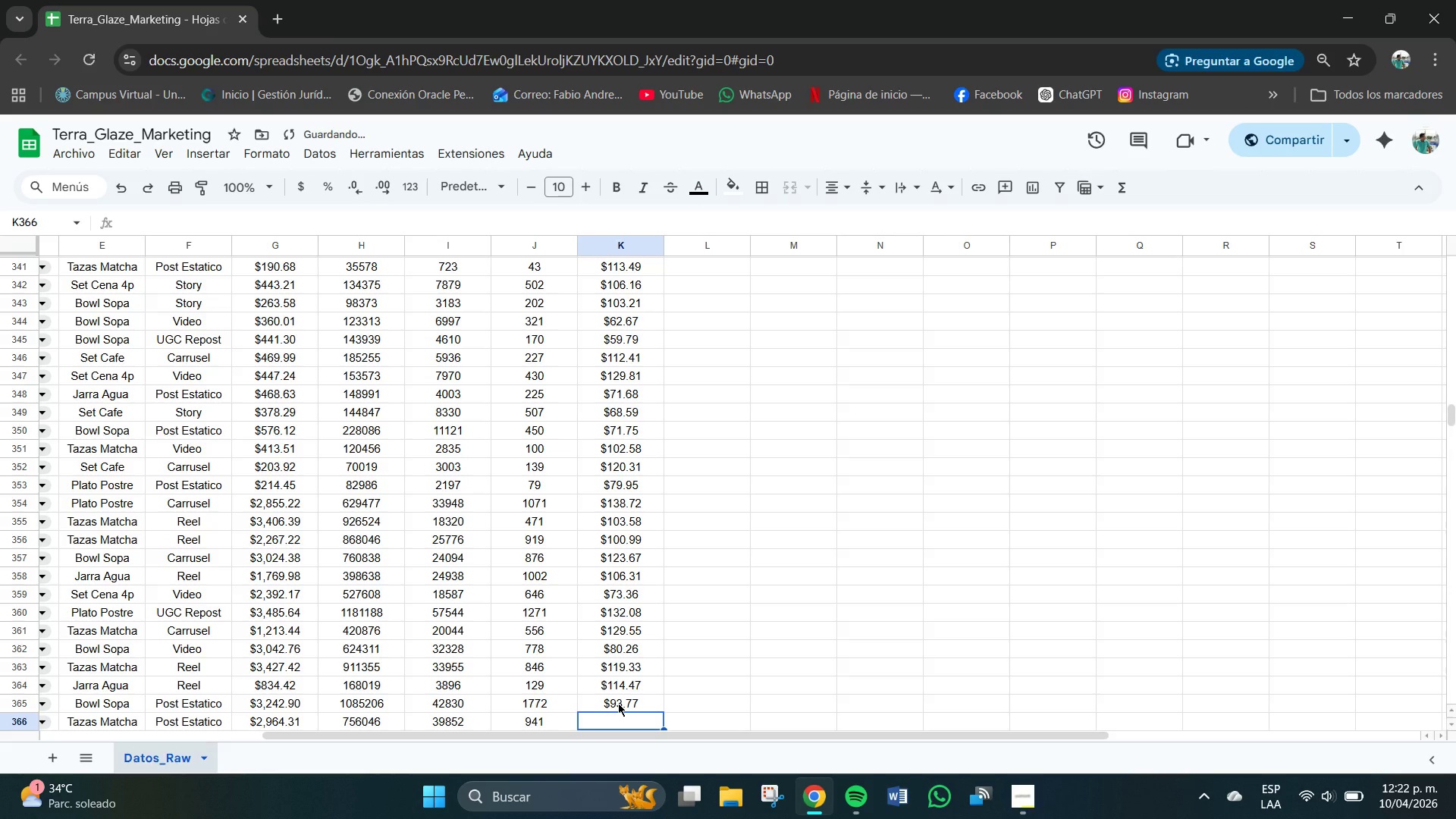 
key(Numpad1)
 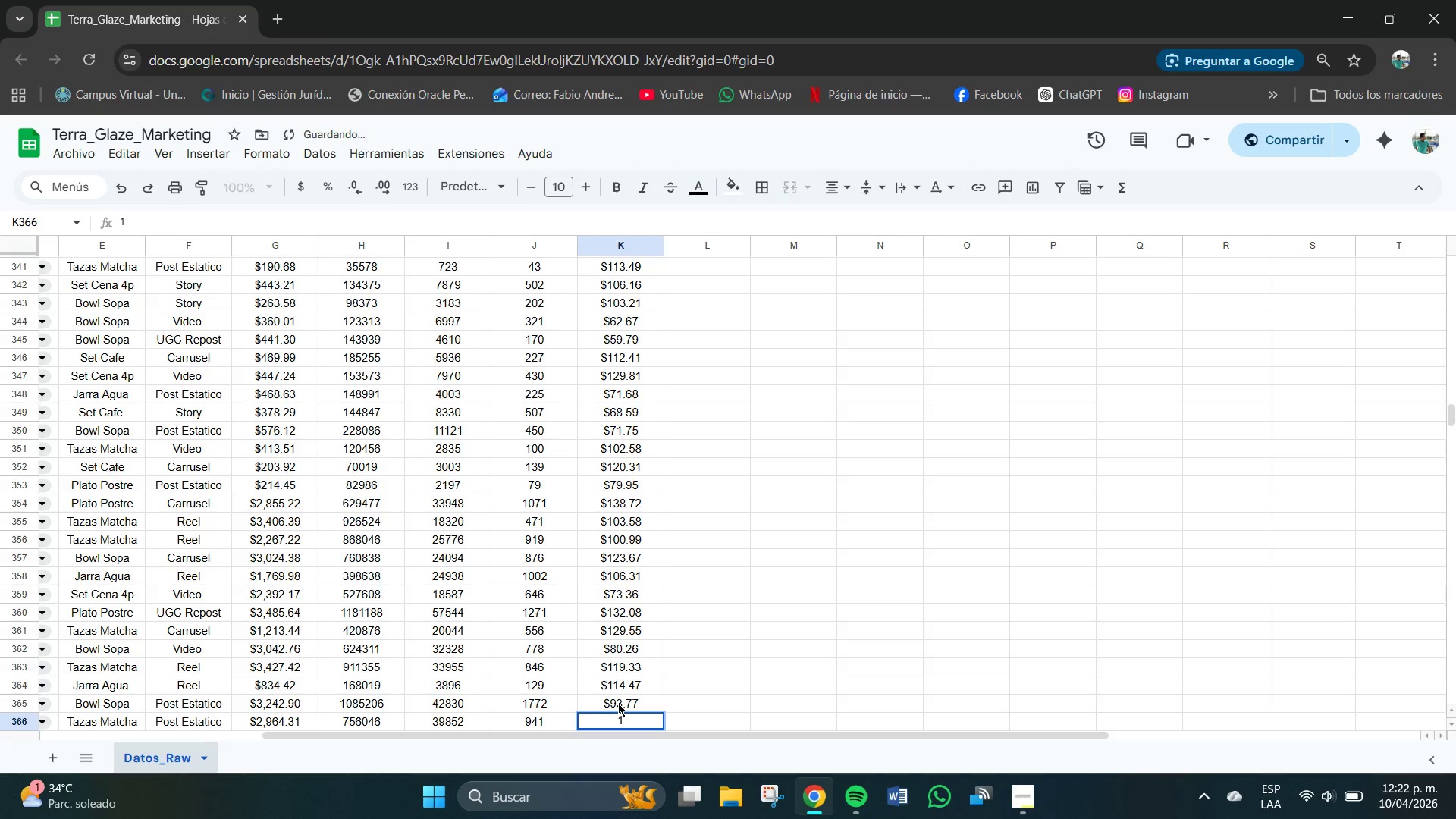 
key(Numpad2)
 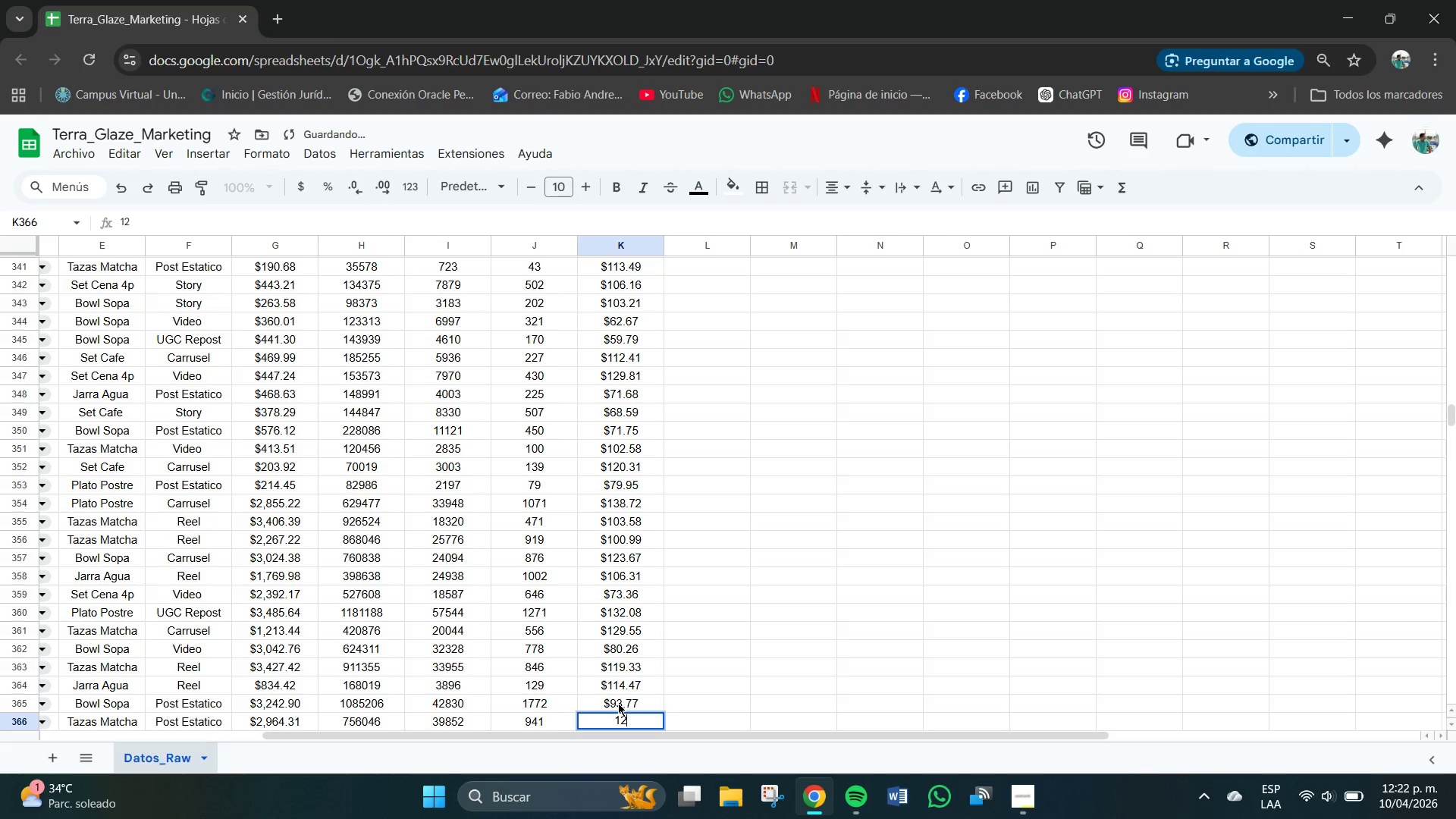 
key(Numpad8)
 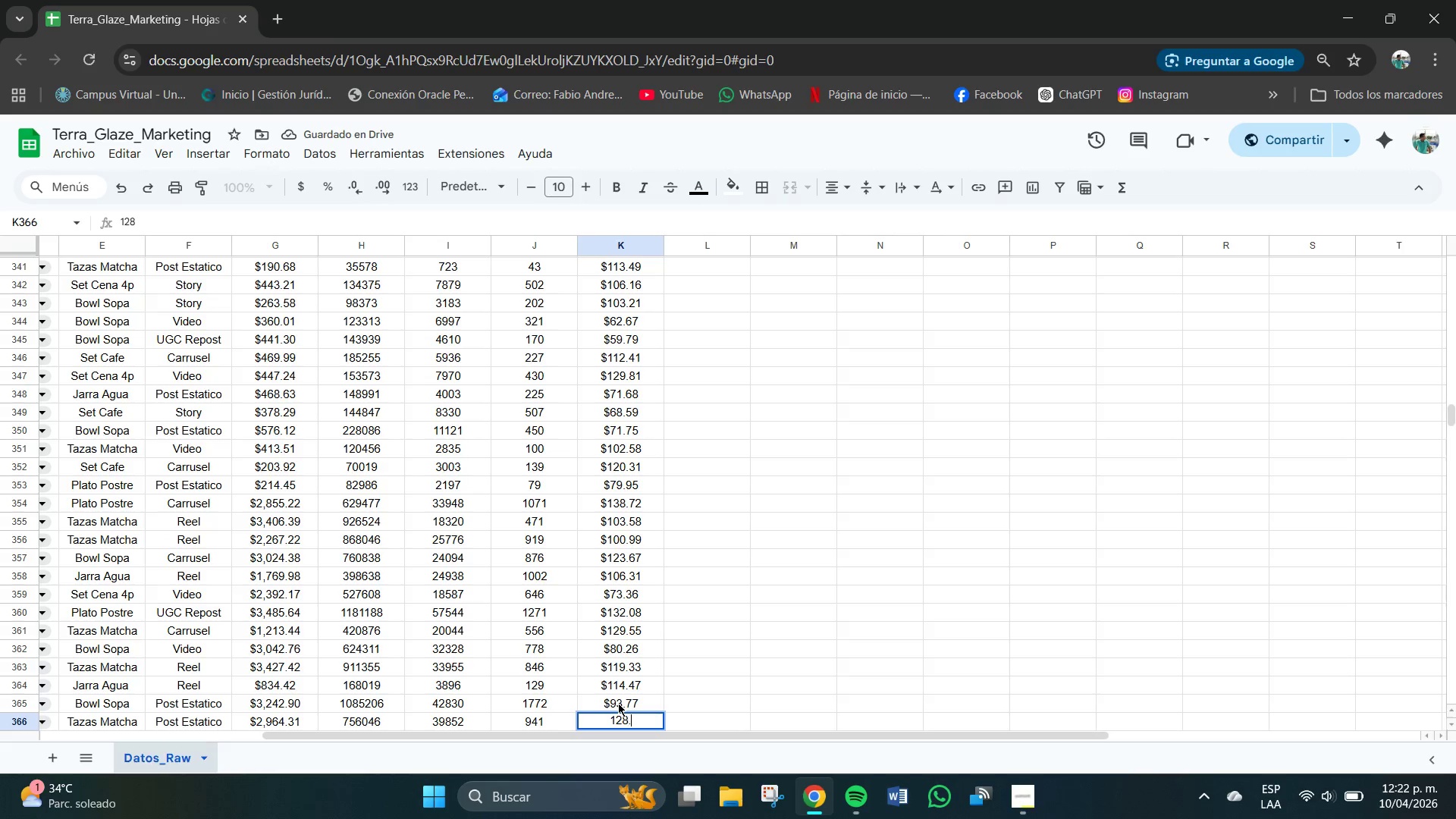 
key(NumpadDecimal)
 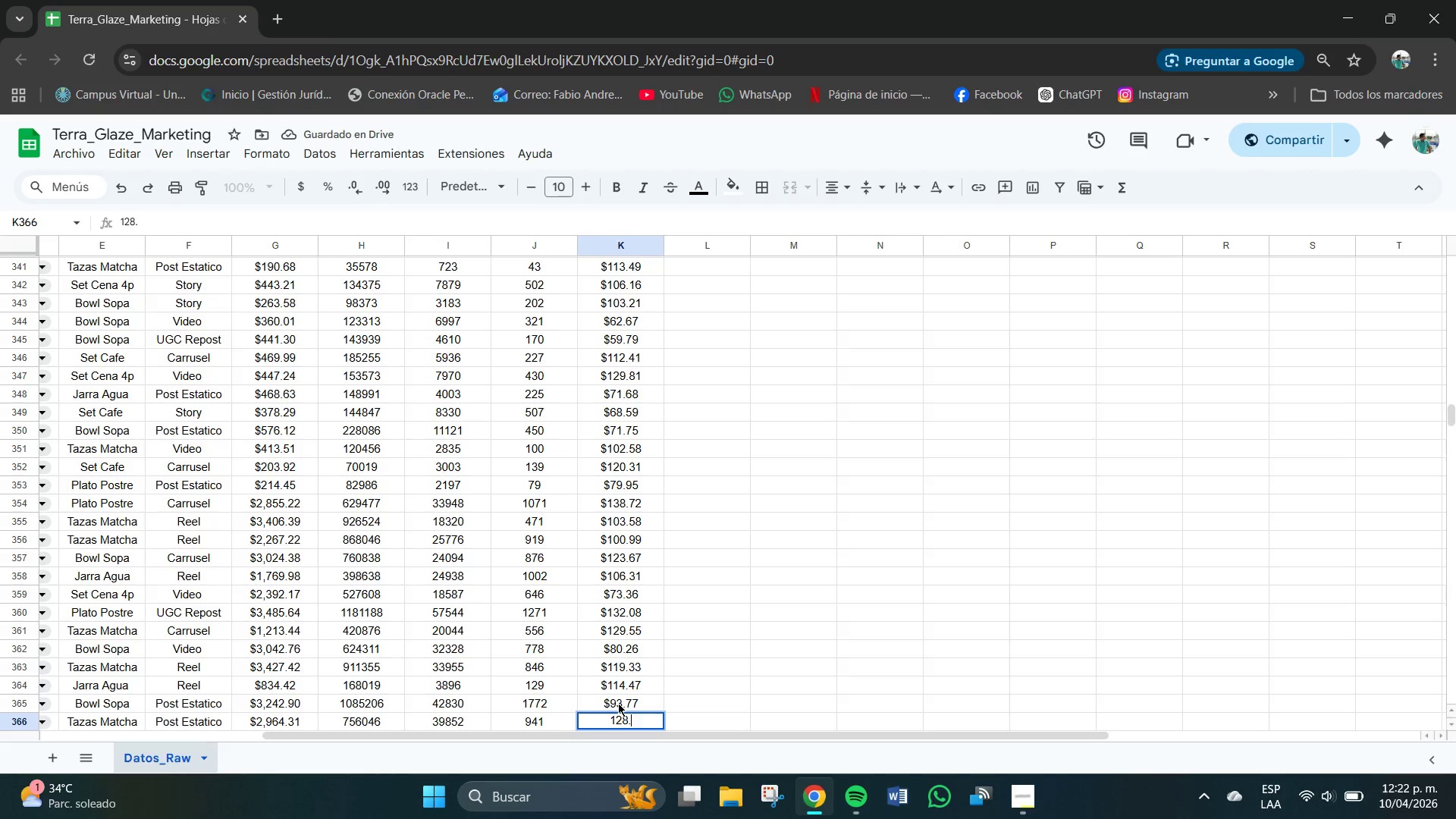 
key(Numpad2)
 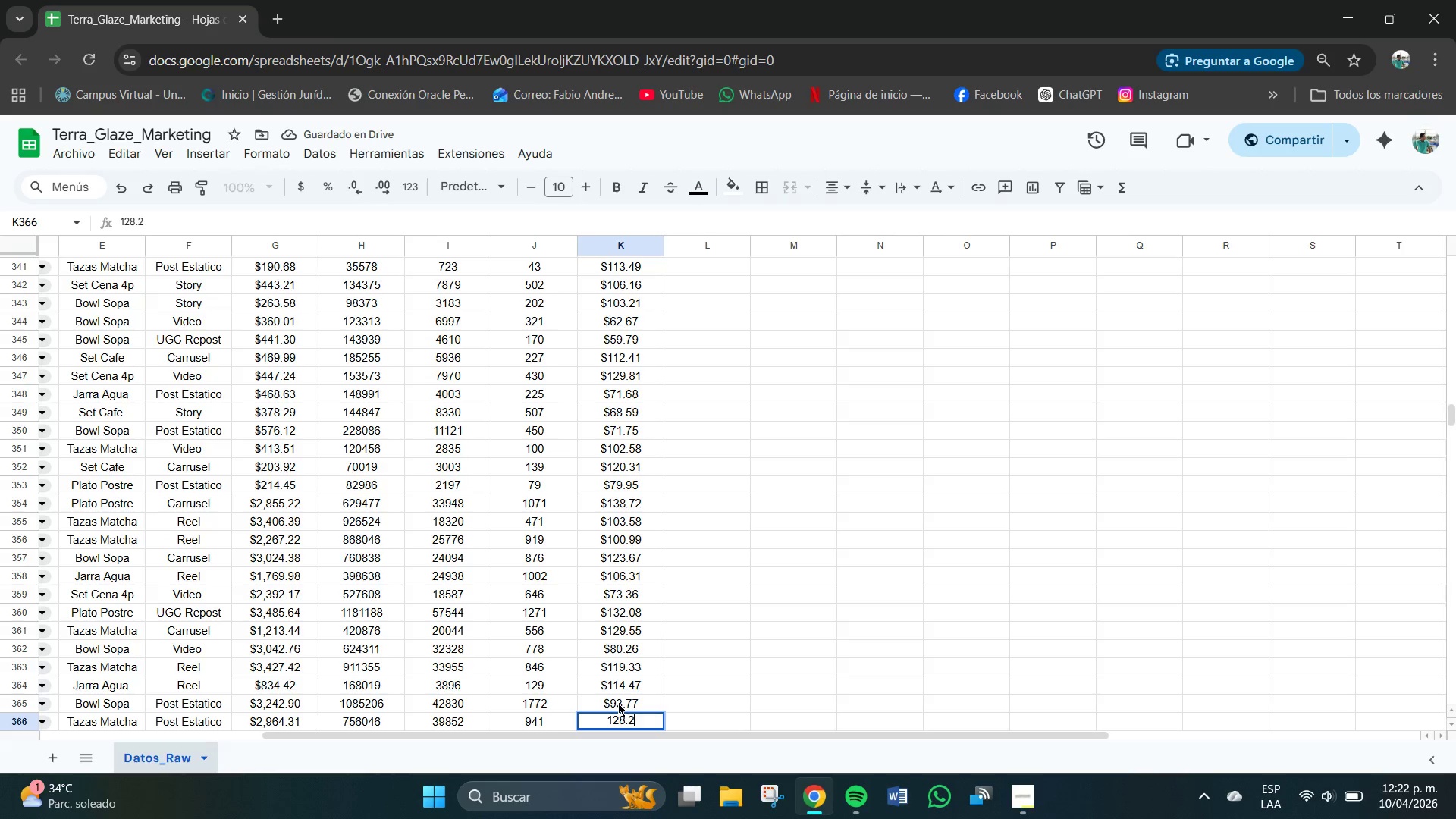 
key(Numpad4)
 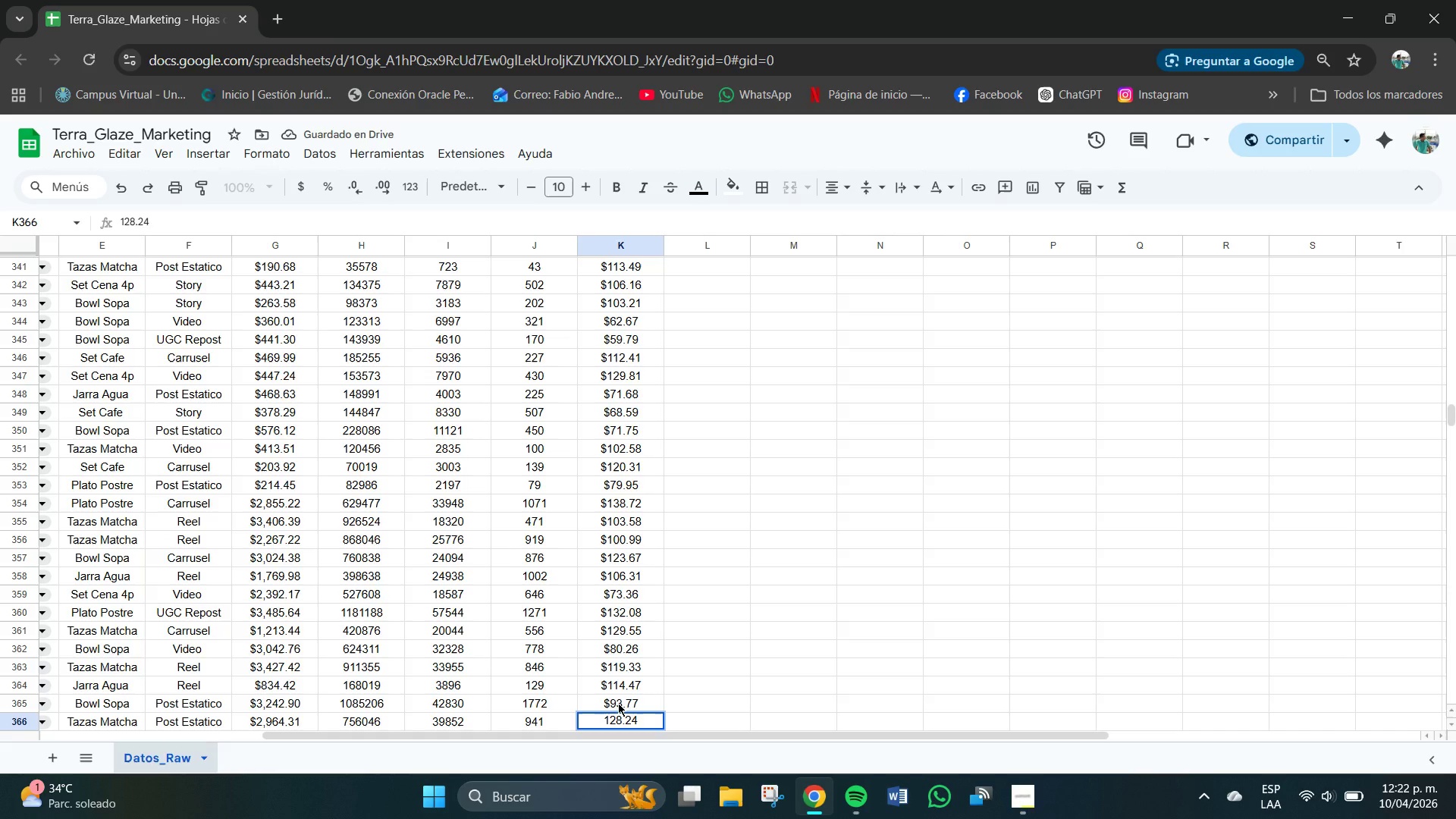 
key(NumpadEnter)
 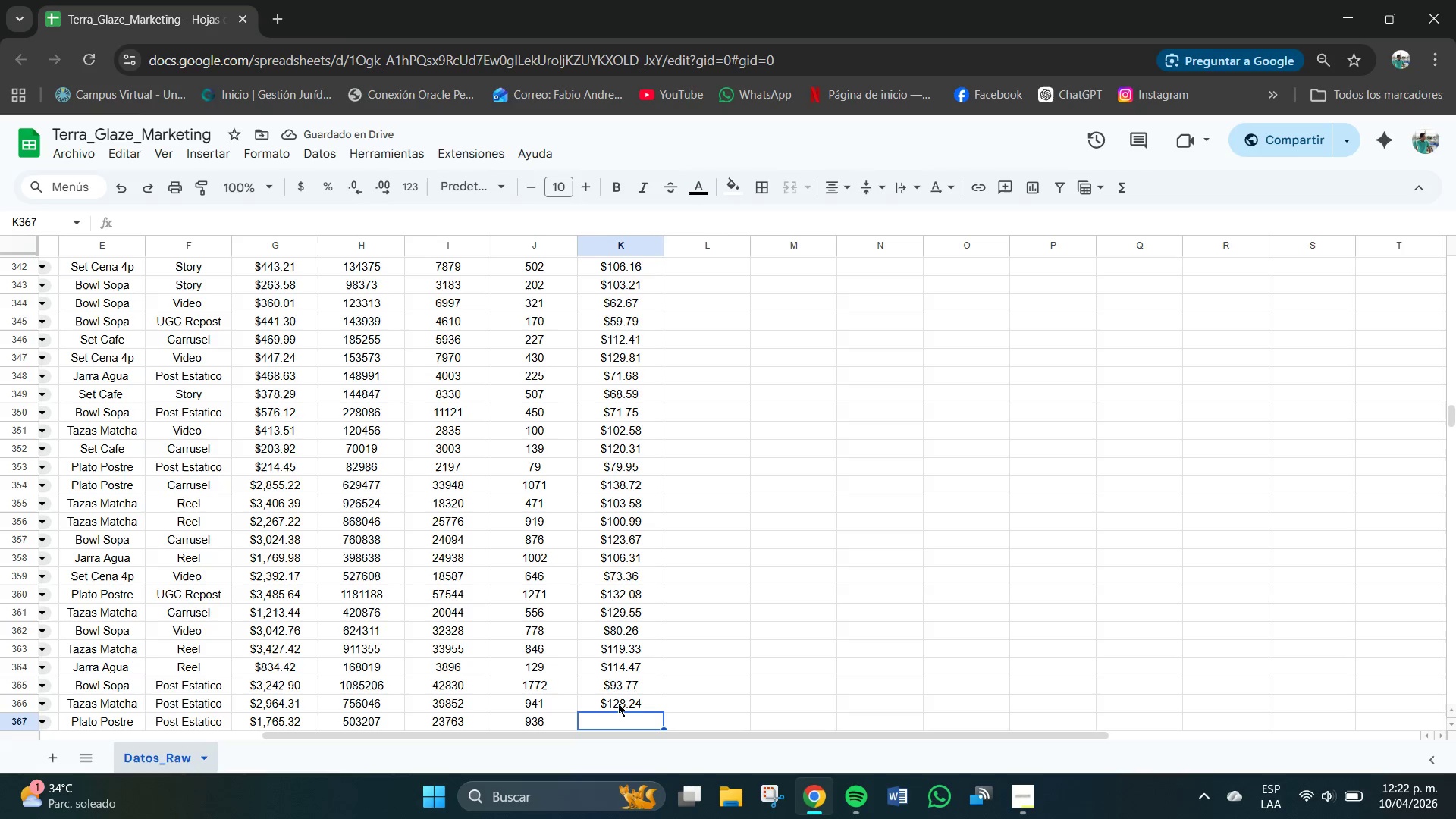 
left_click([618, 703])
 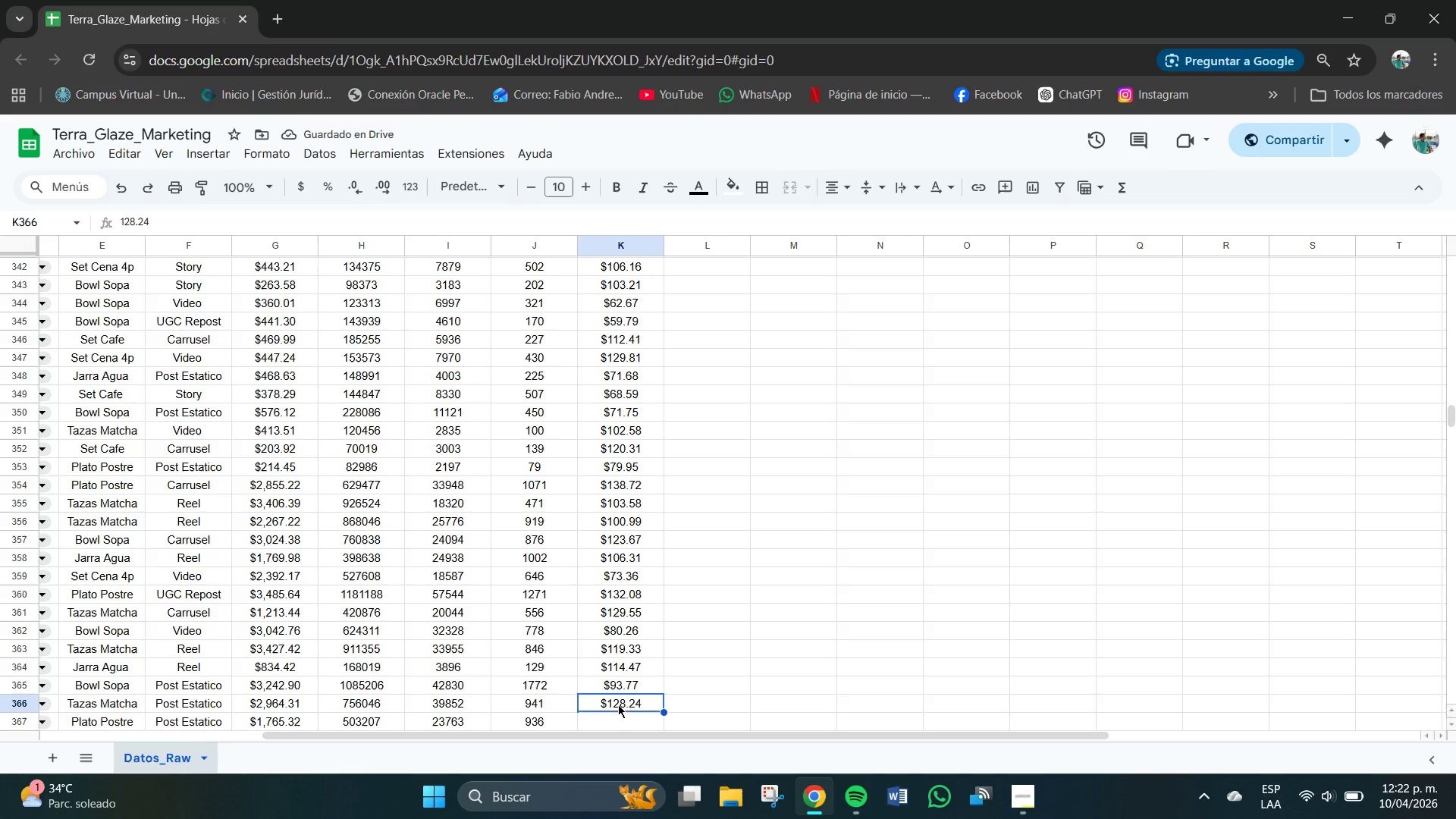 
key(Backspace)
 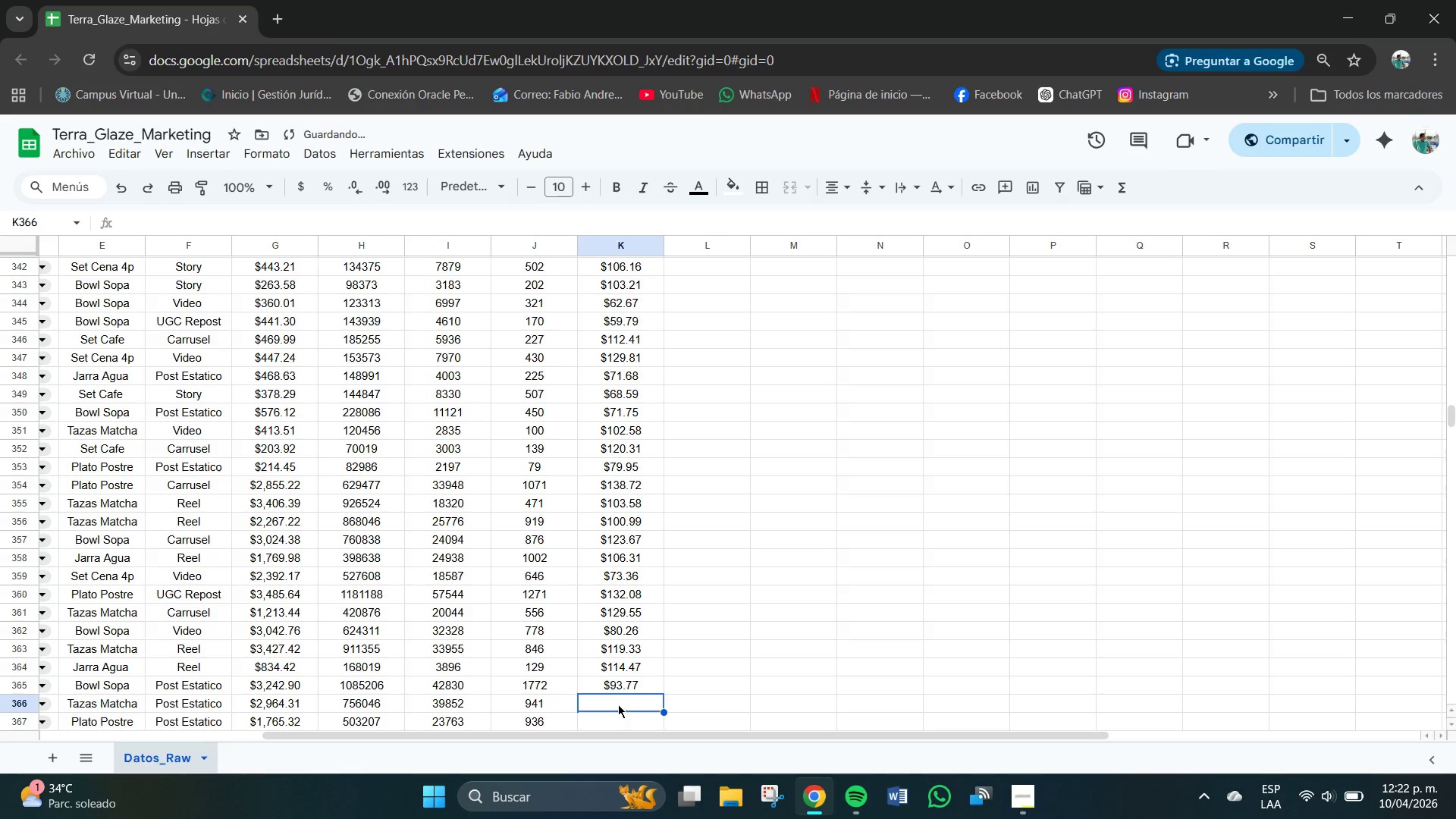 
key(Numpad1)
 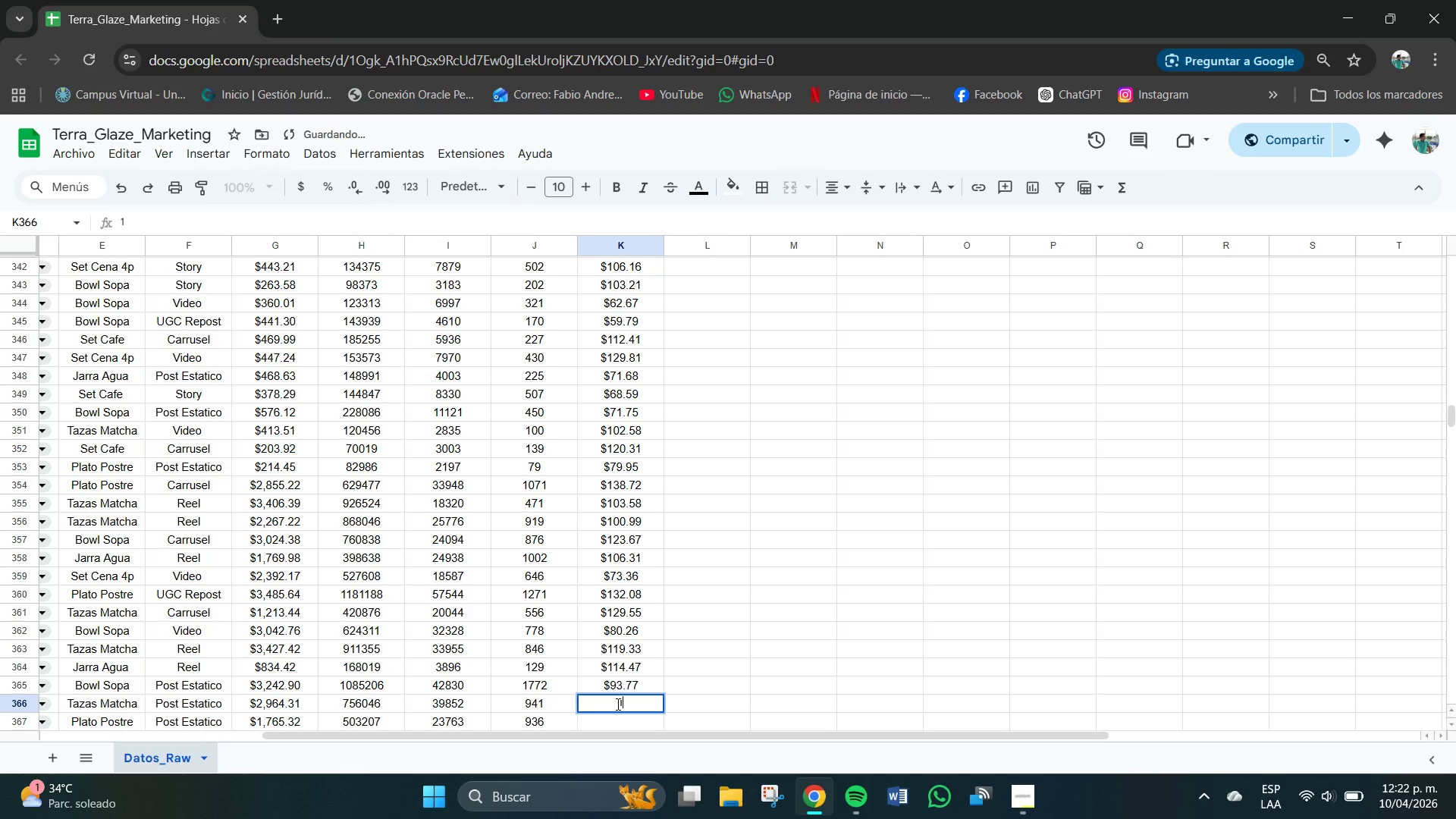 
key(Numpad3)
 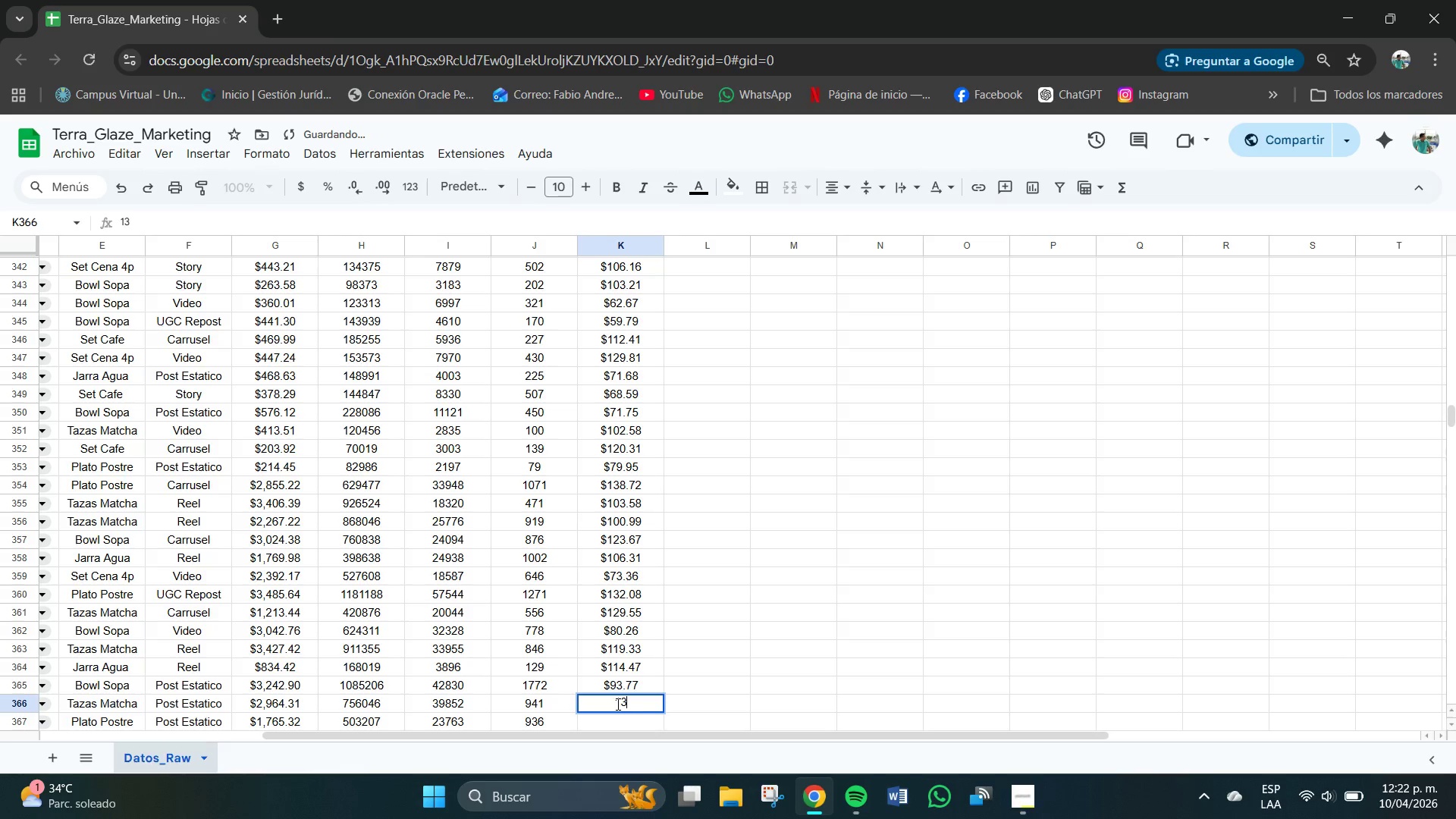 
key(Numpad8)
 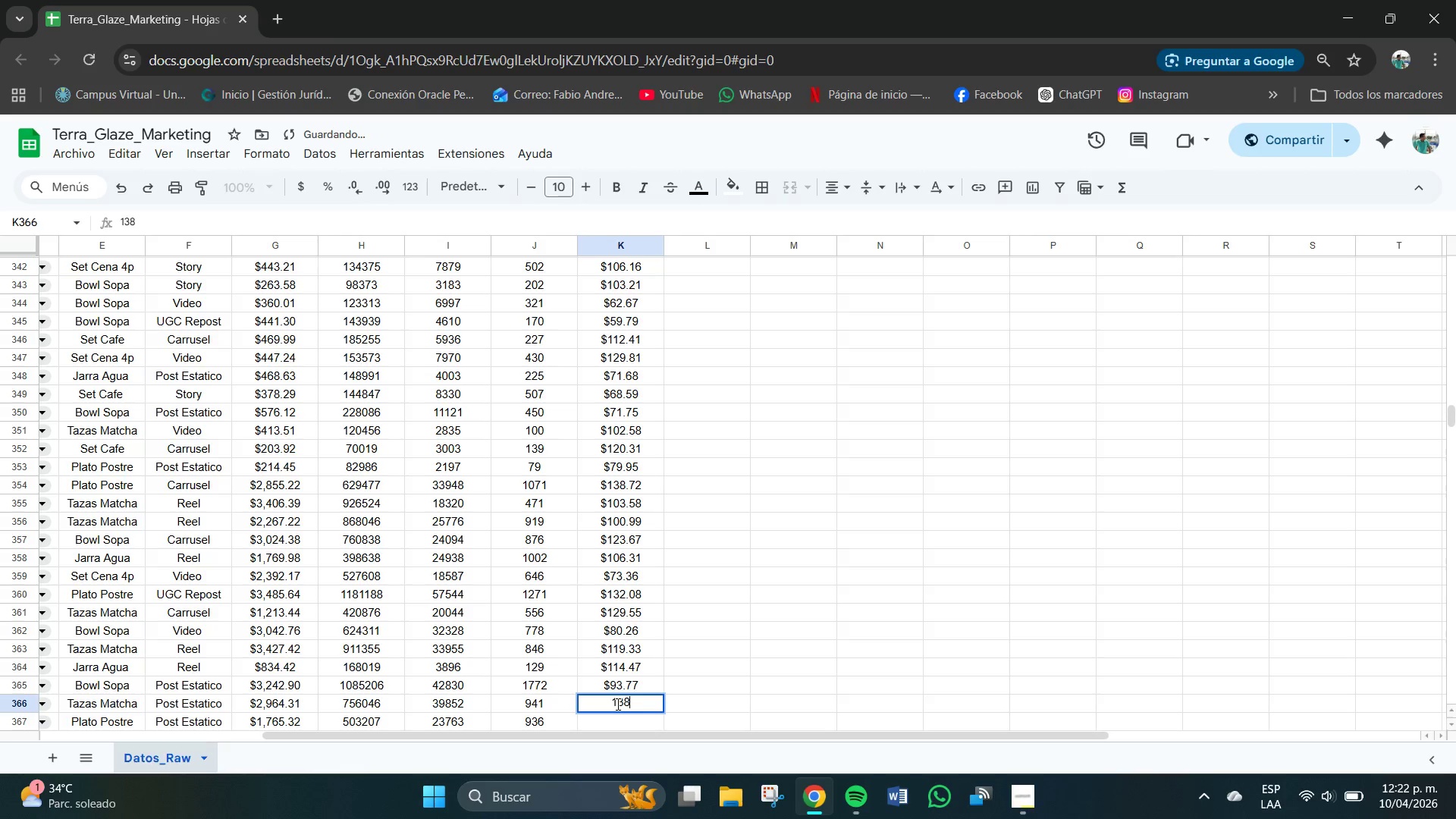 
key(NumpadDecimal)
 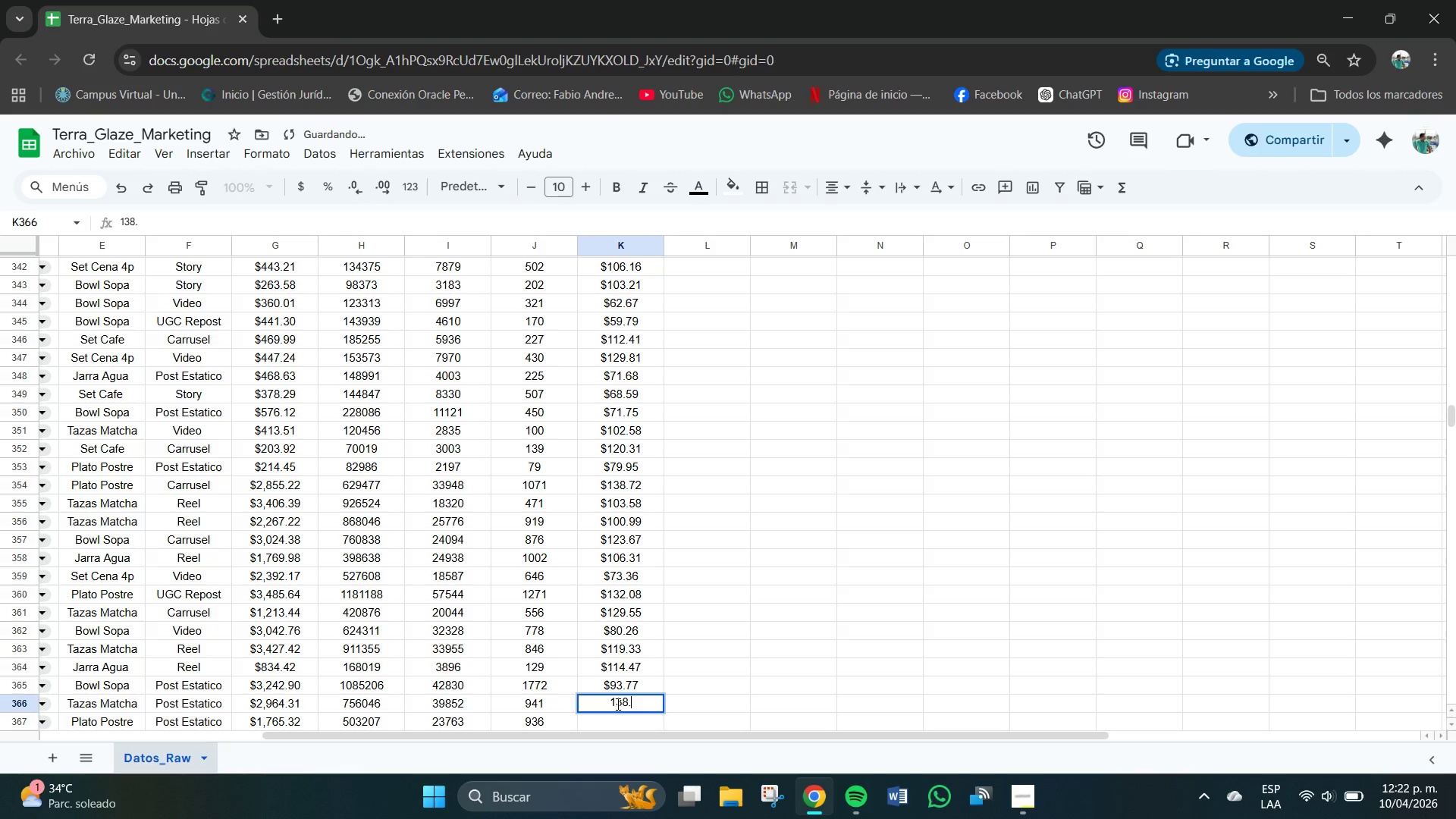 
key(Numpad2)
 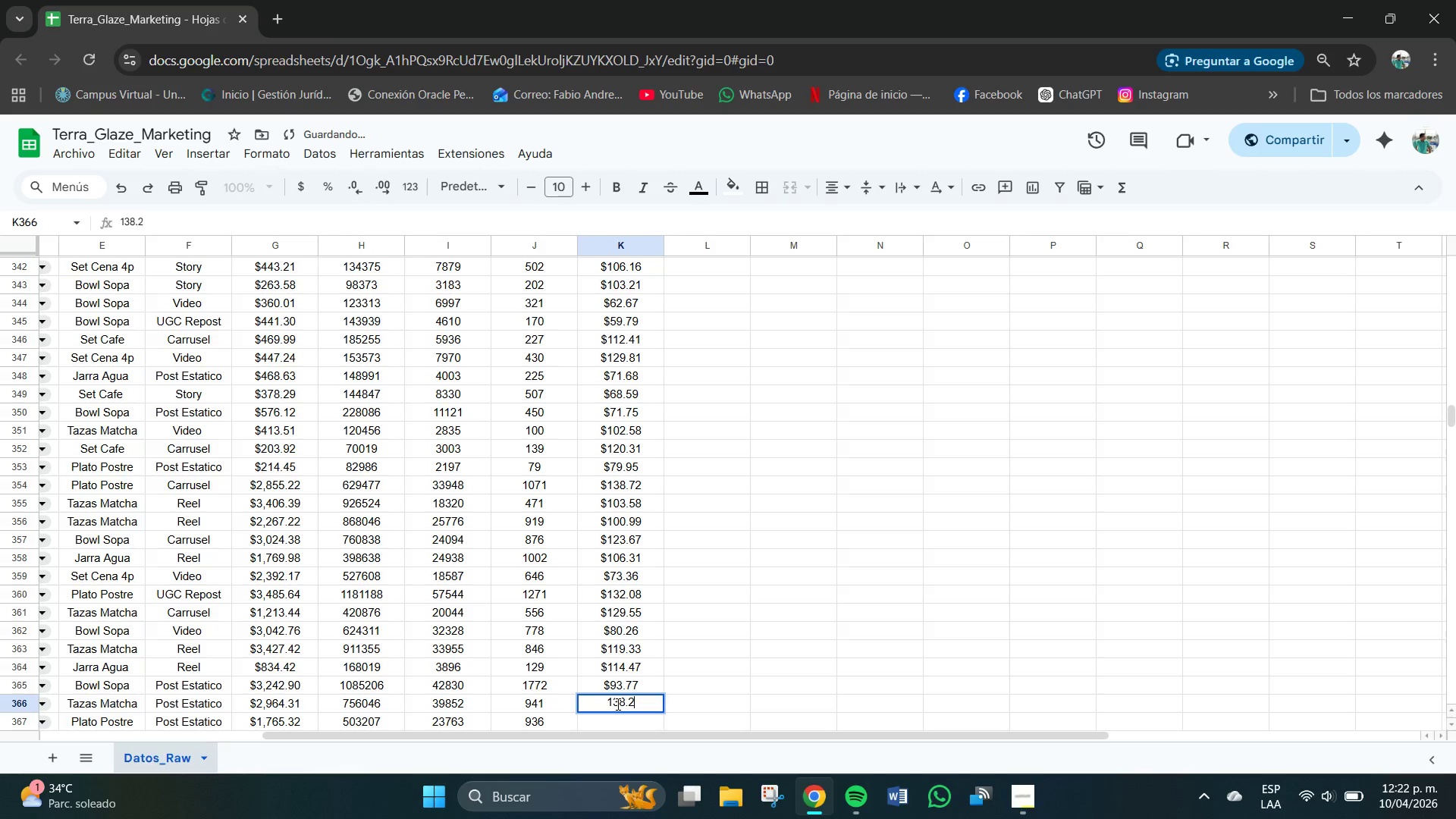 
key(Numpad4)
 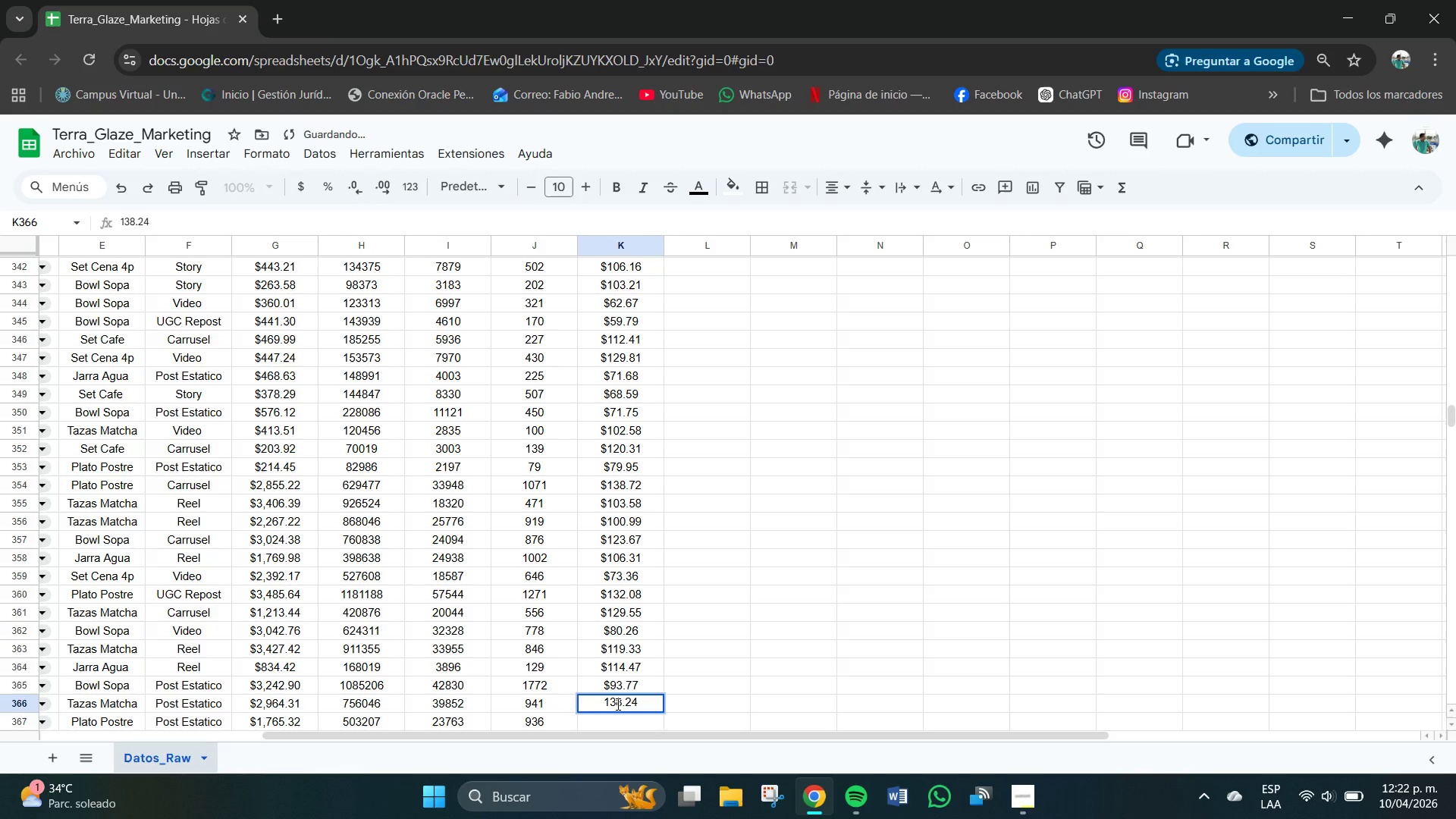 
key(NumpadEnter)
 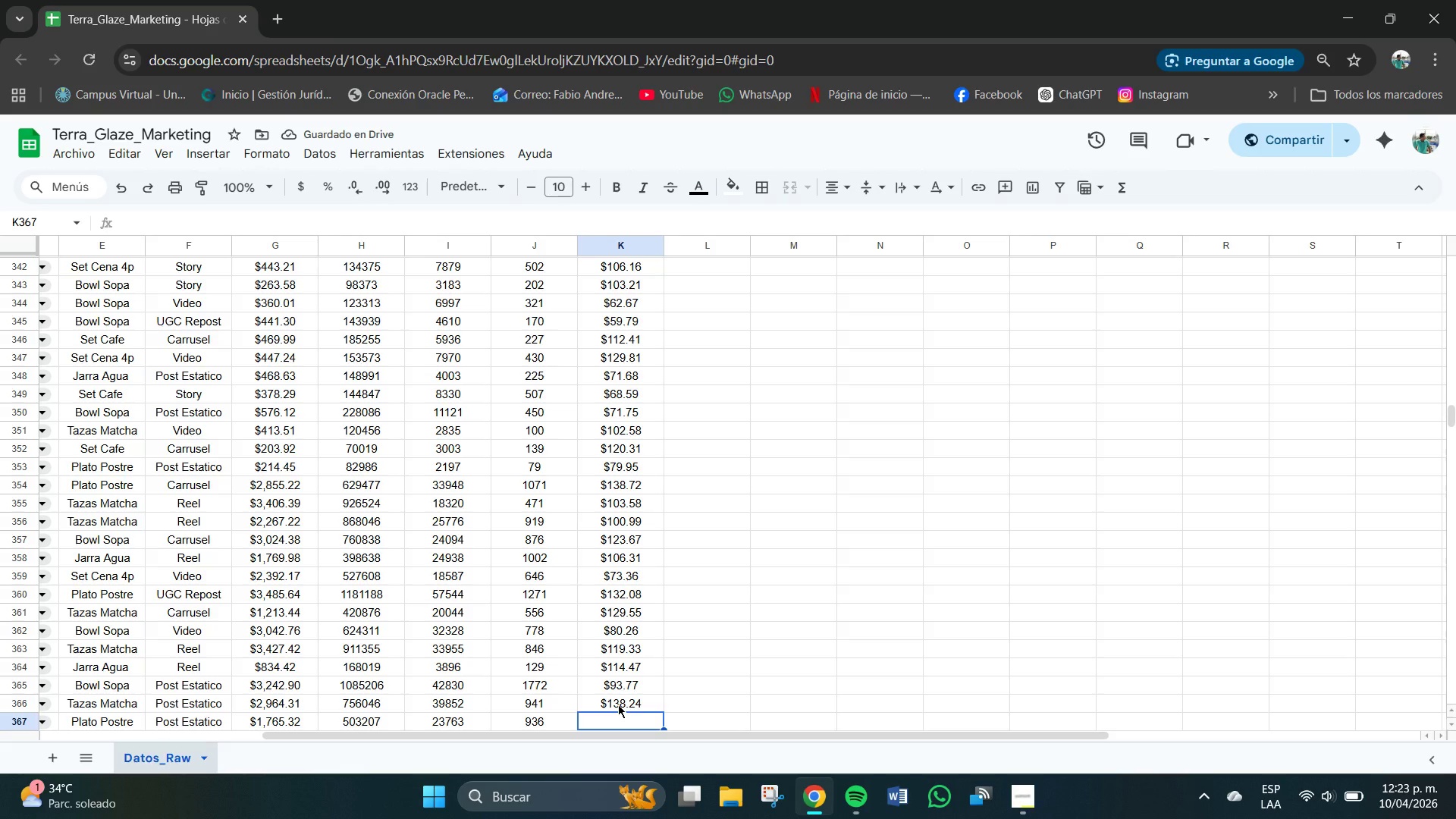 
wait(9.73)
 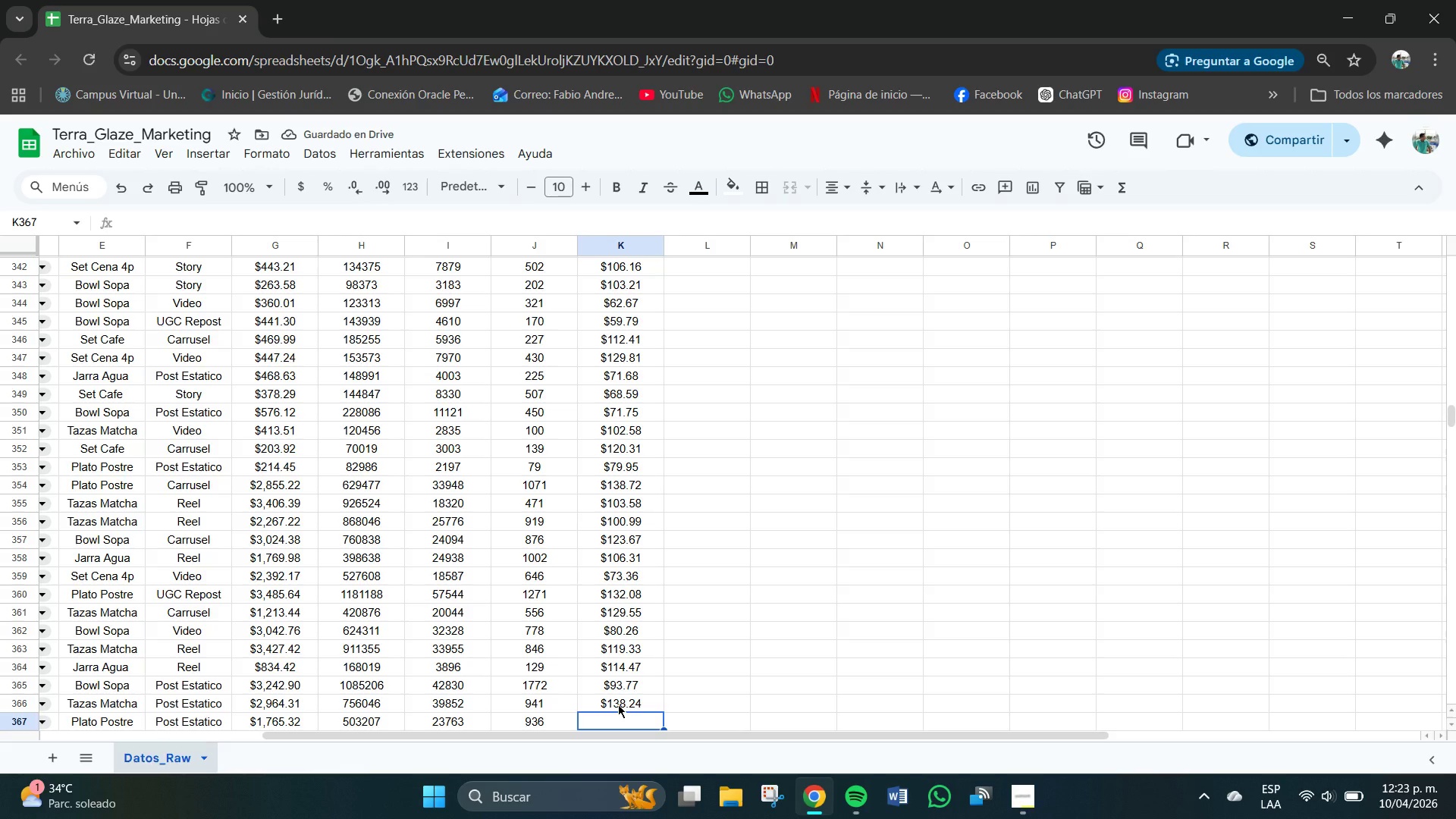 
key(Numpad7)
 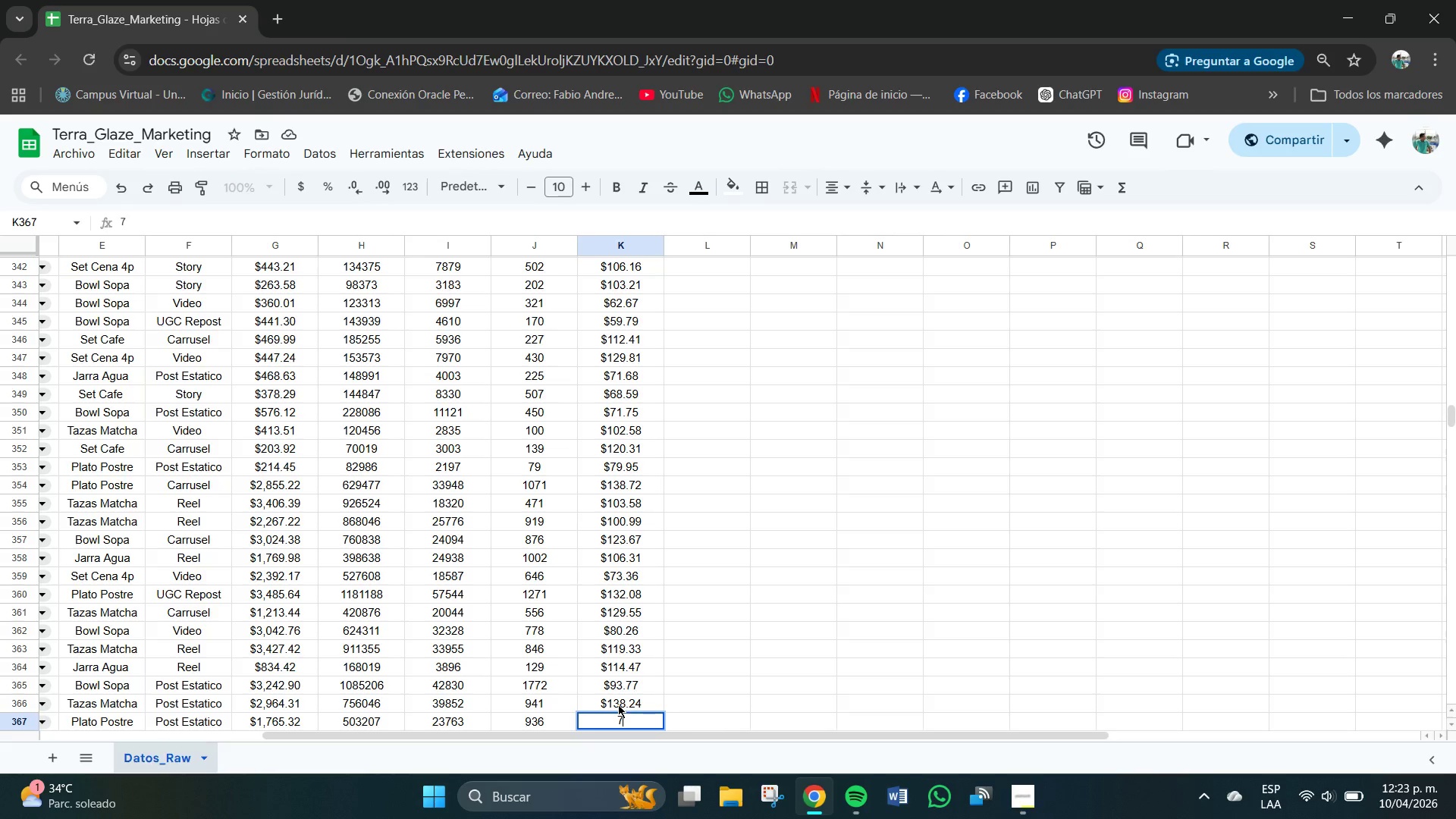 
key(Numpad8)
 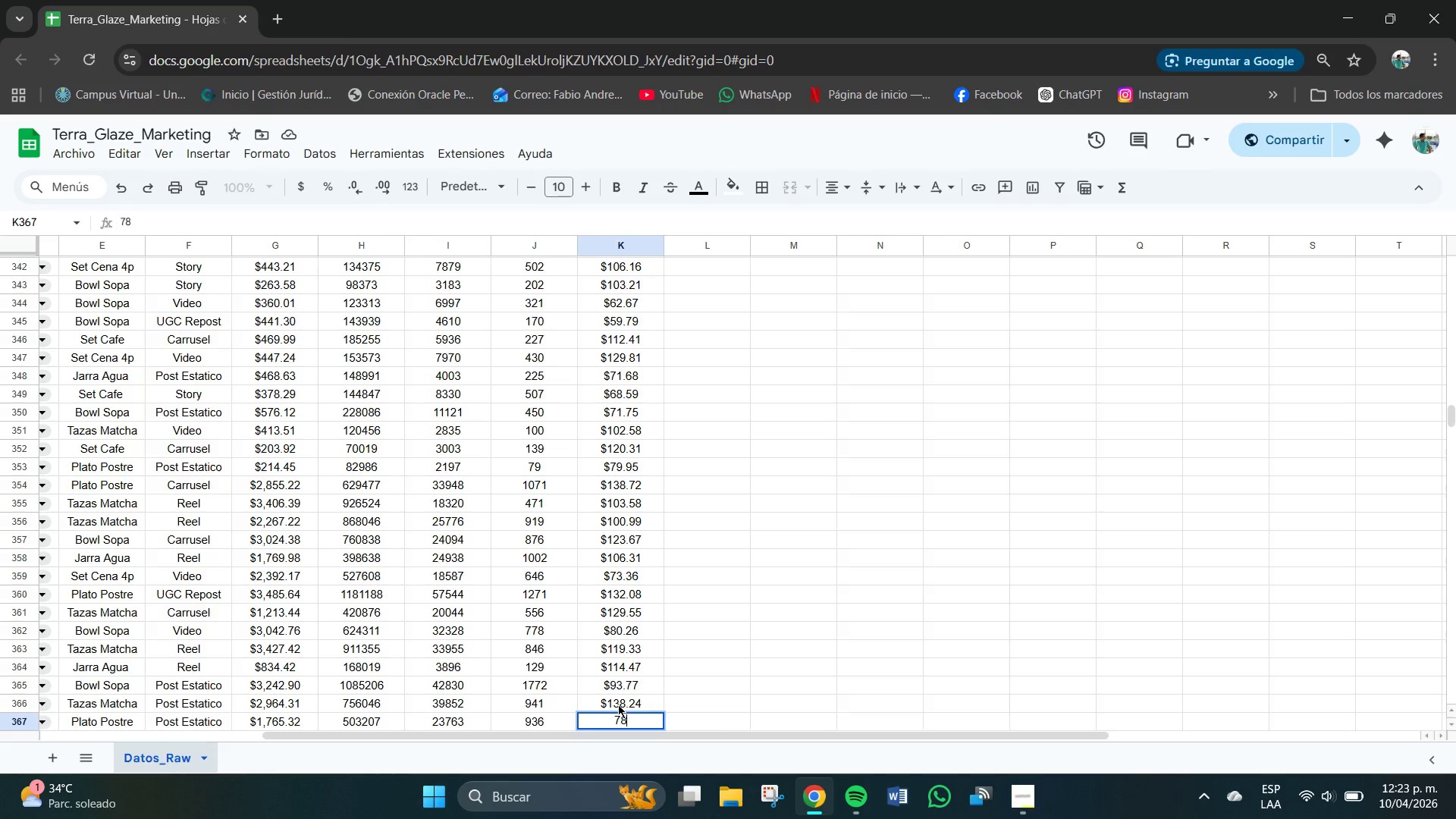 
key(NumpadDecimal)
 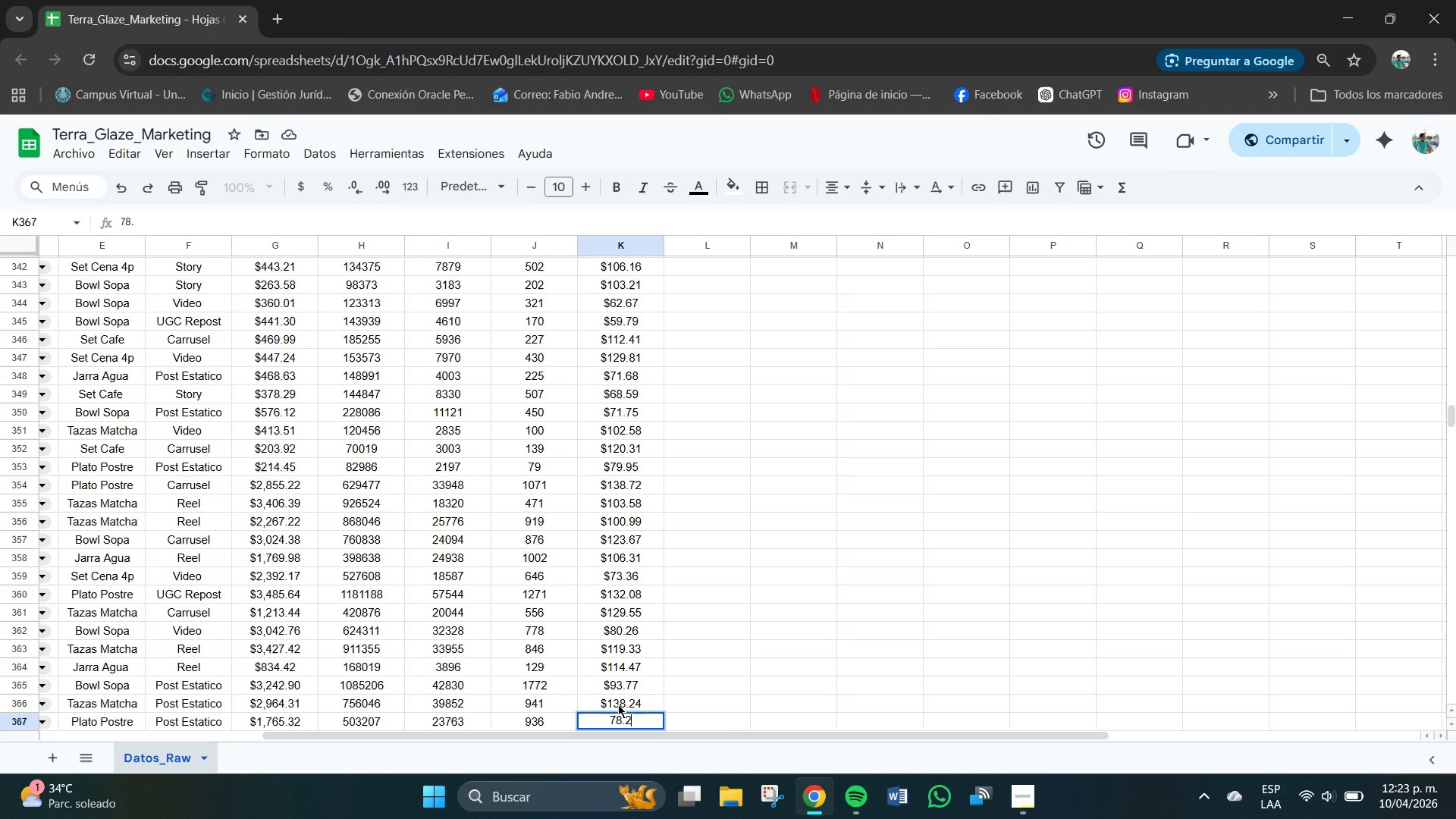 
key(Numpad2)
 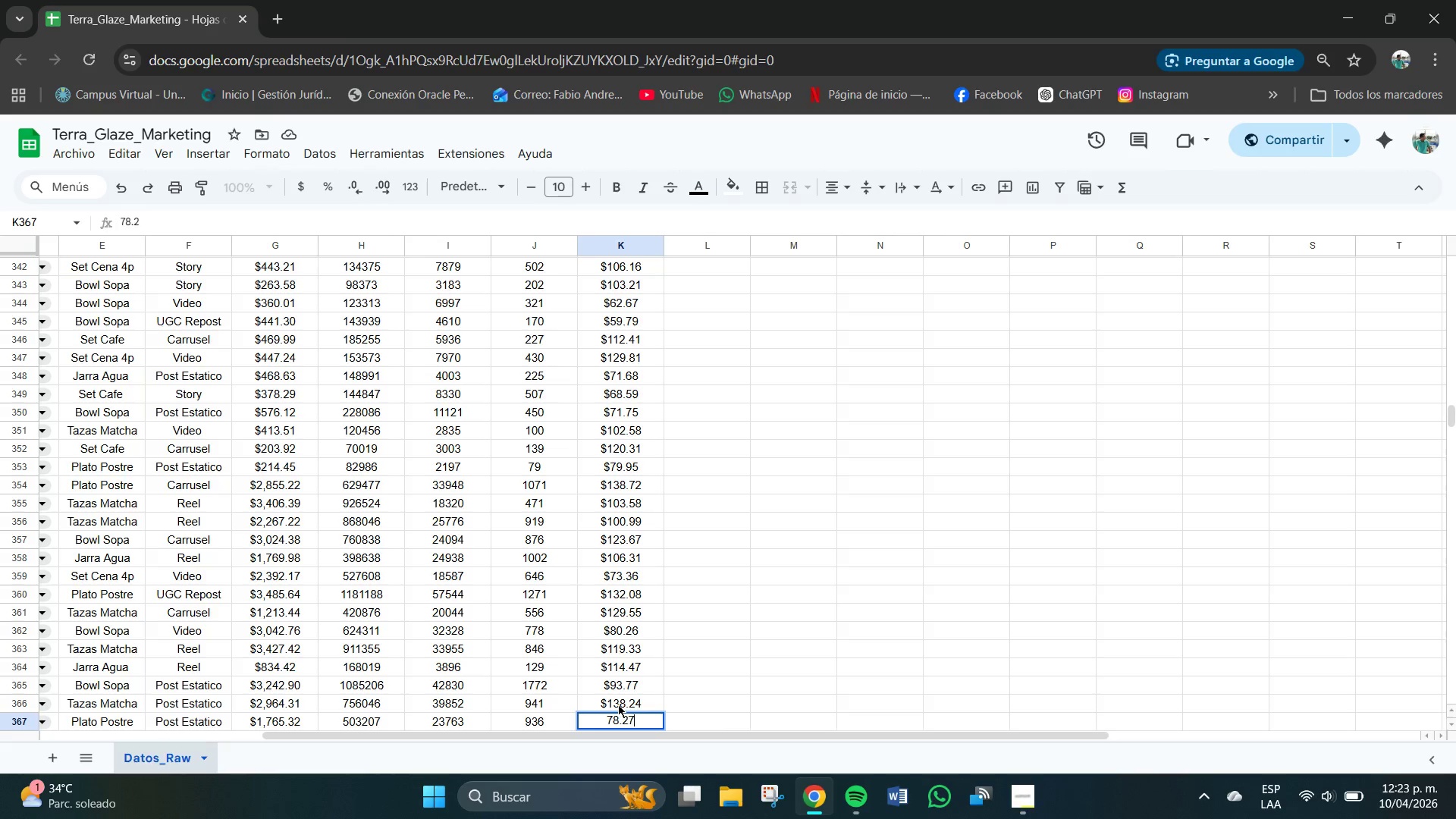 
key(Numpad7)
 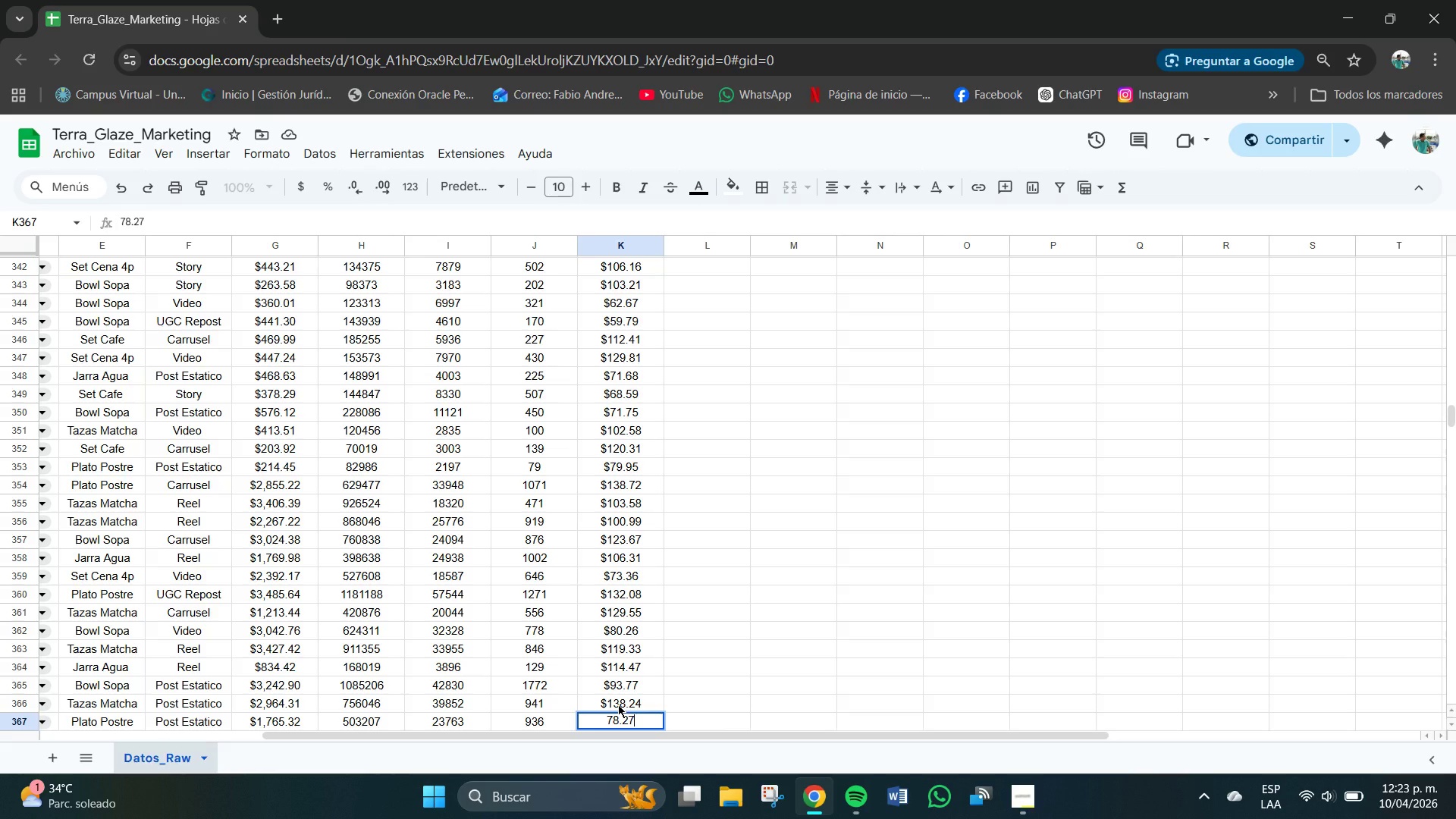 
key(Backspace)
 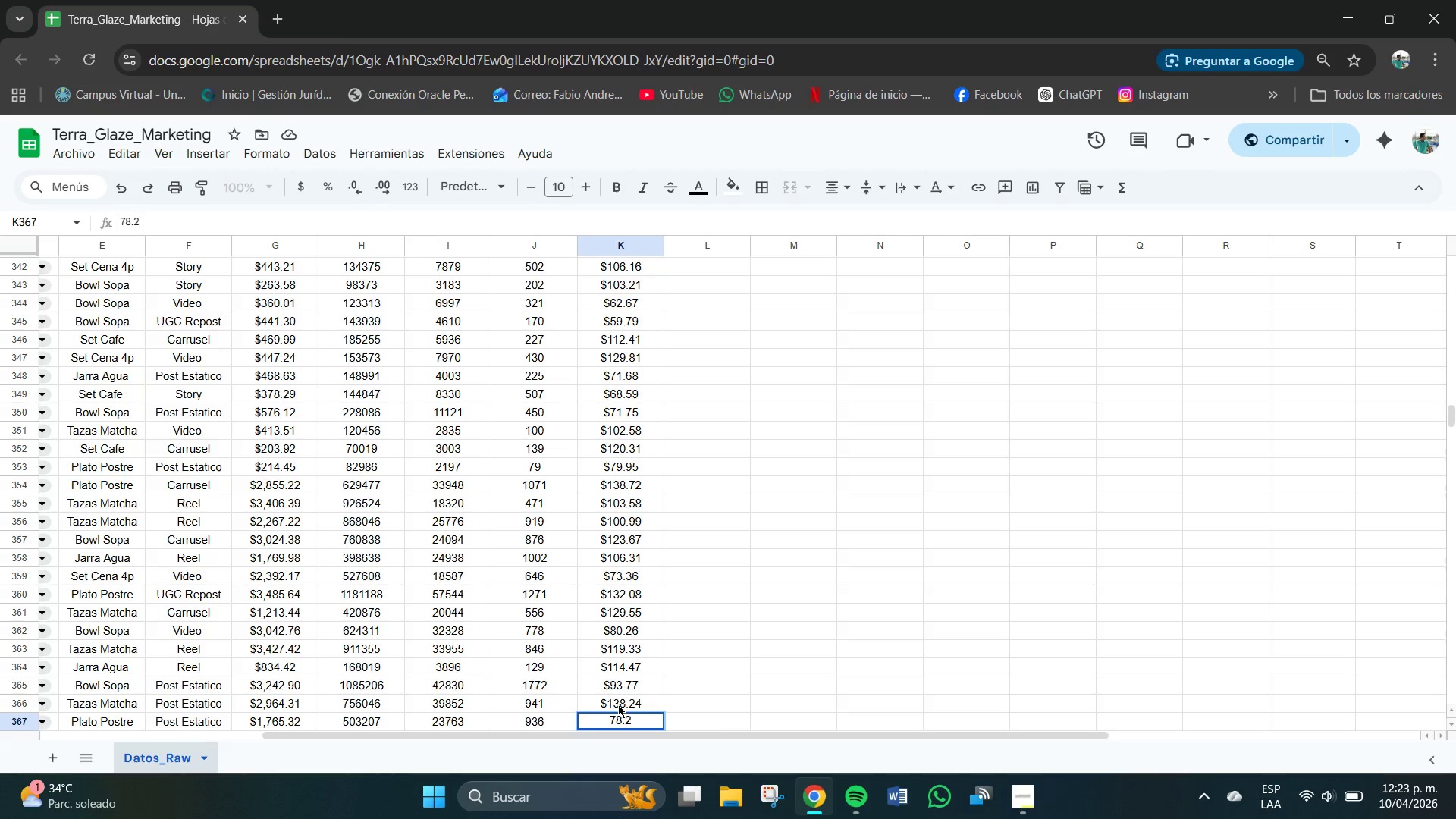 
key(Backspace)
 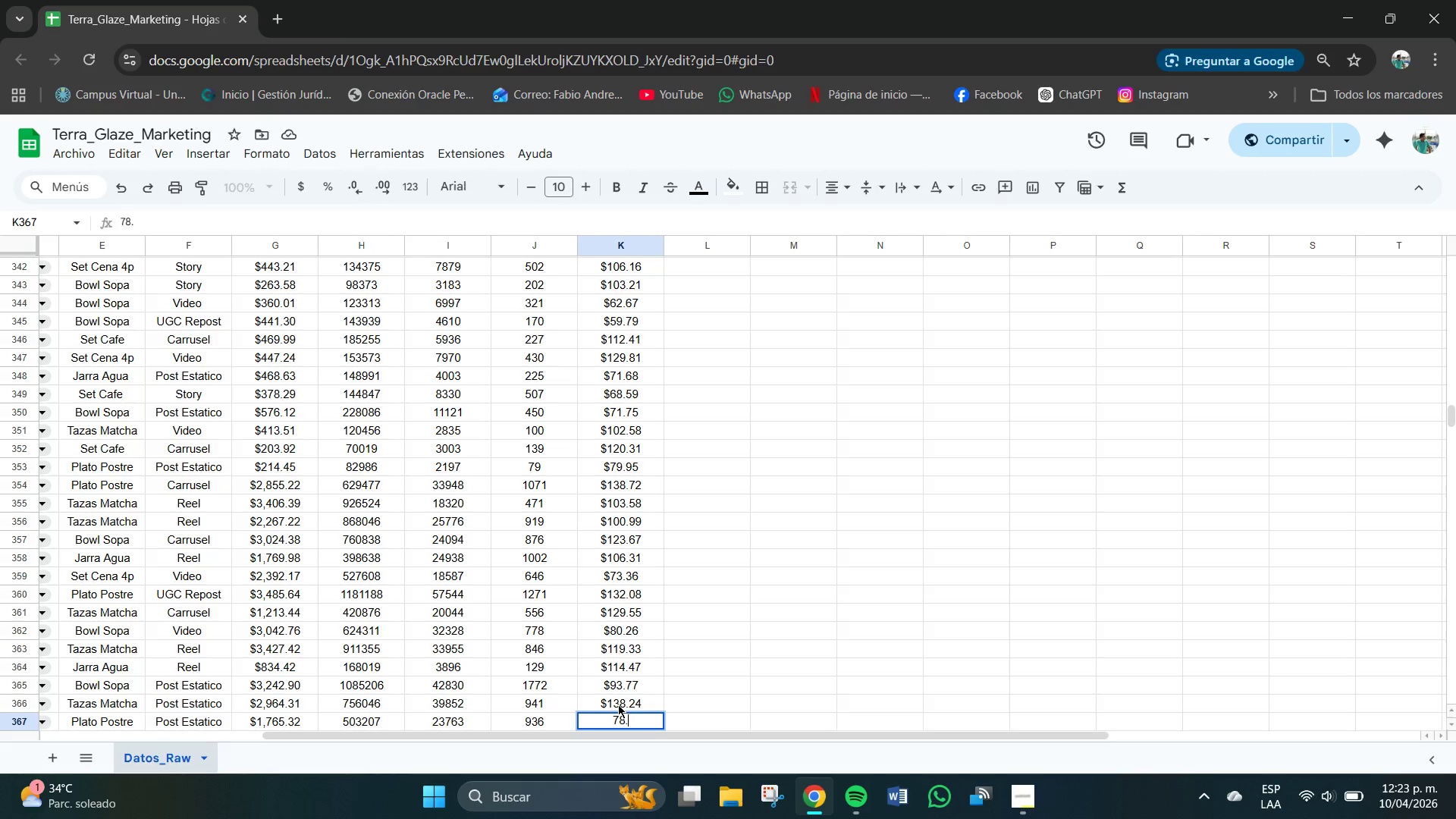 
key(Numpad3)
 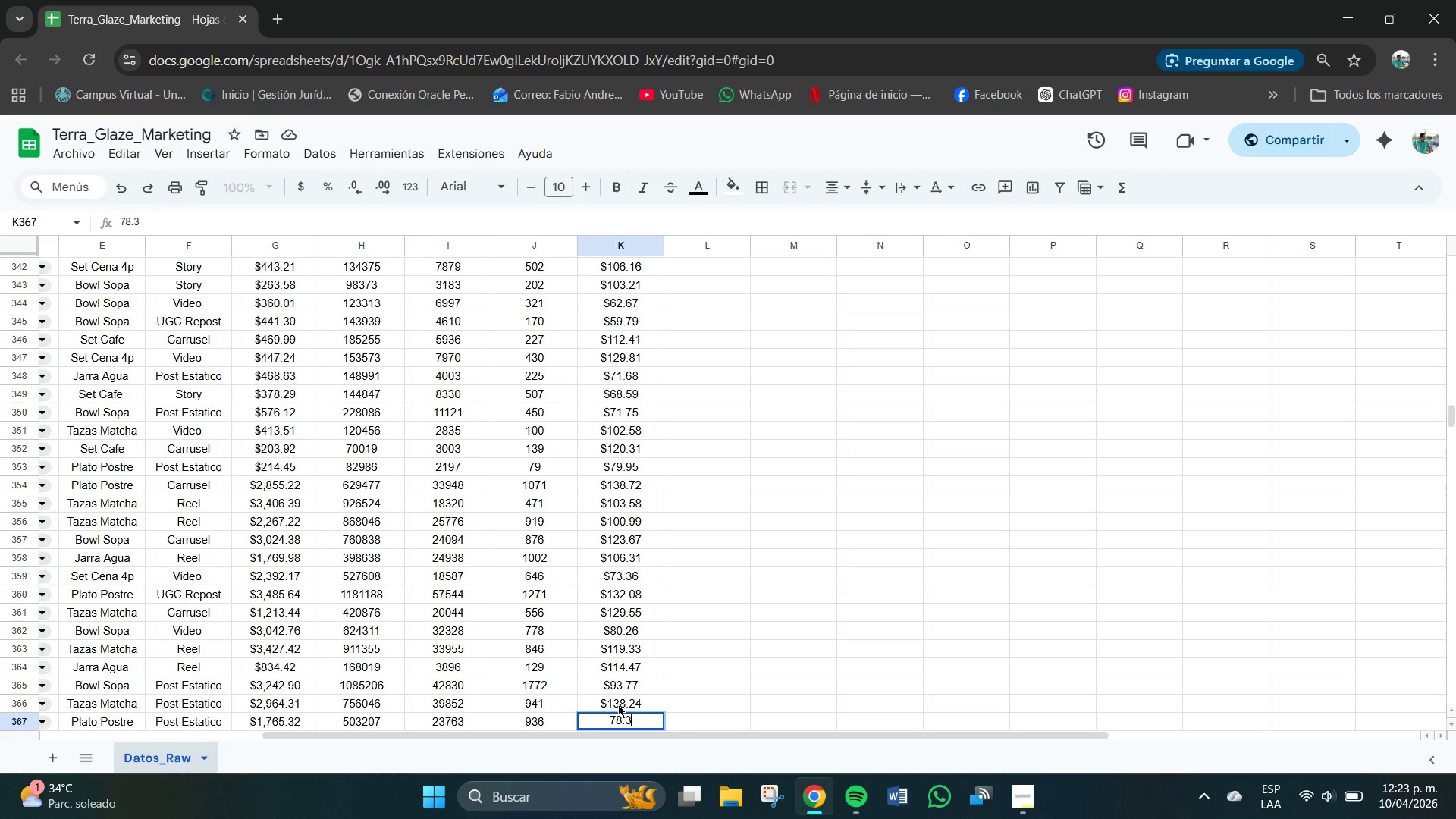 
key(Numpad7)
 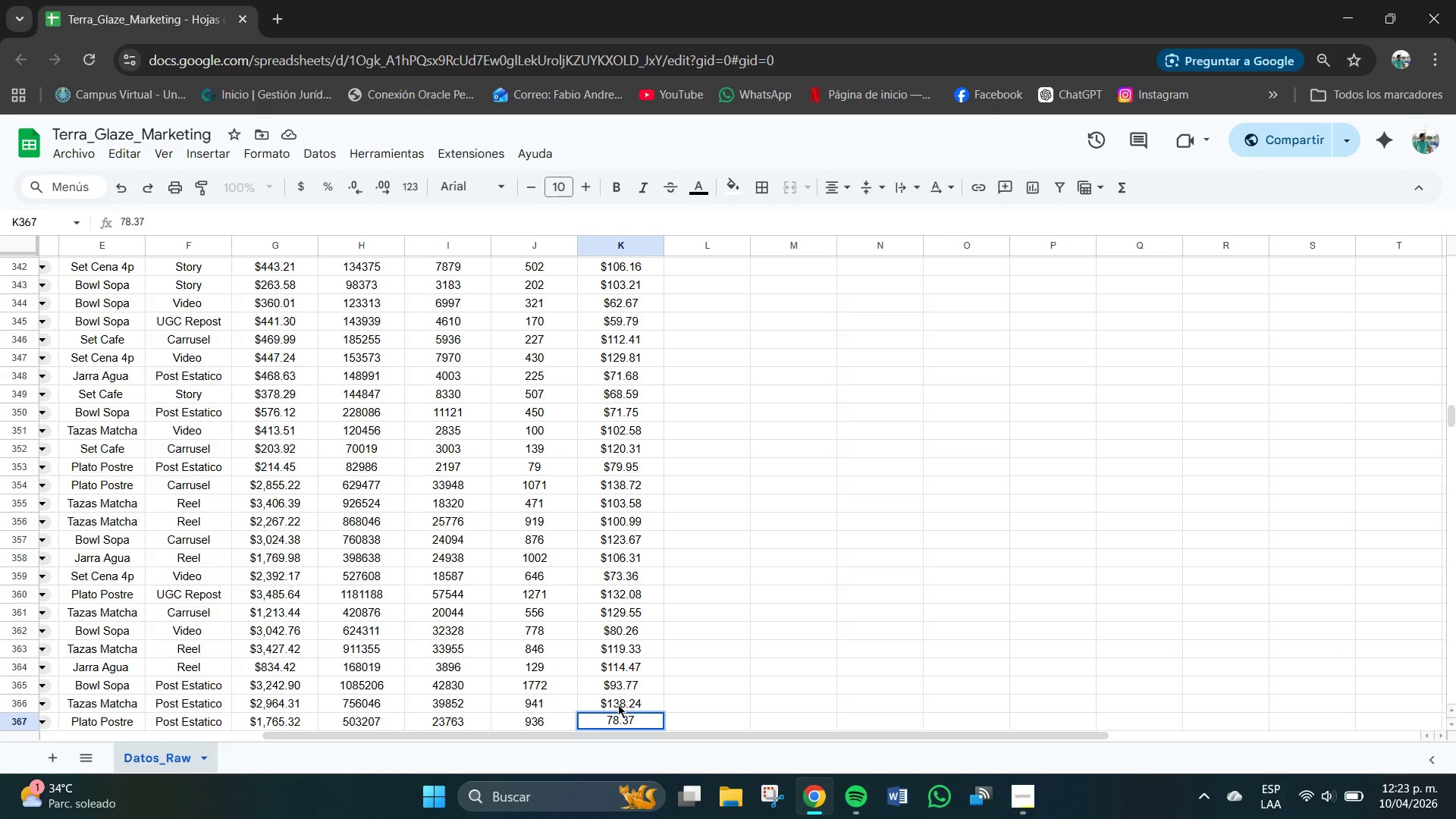 
key(NumpadEnter)
 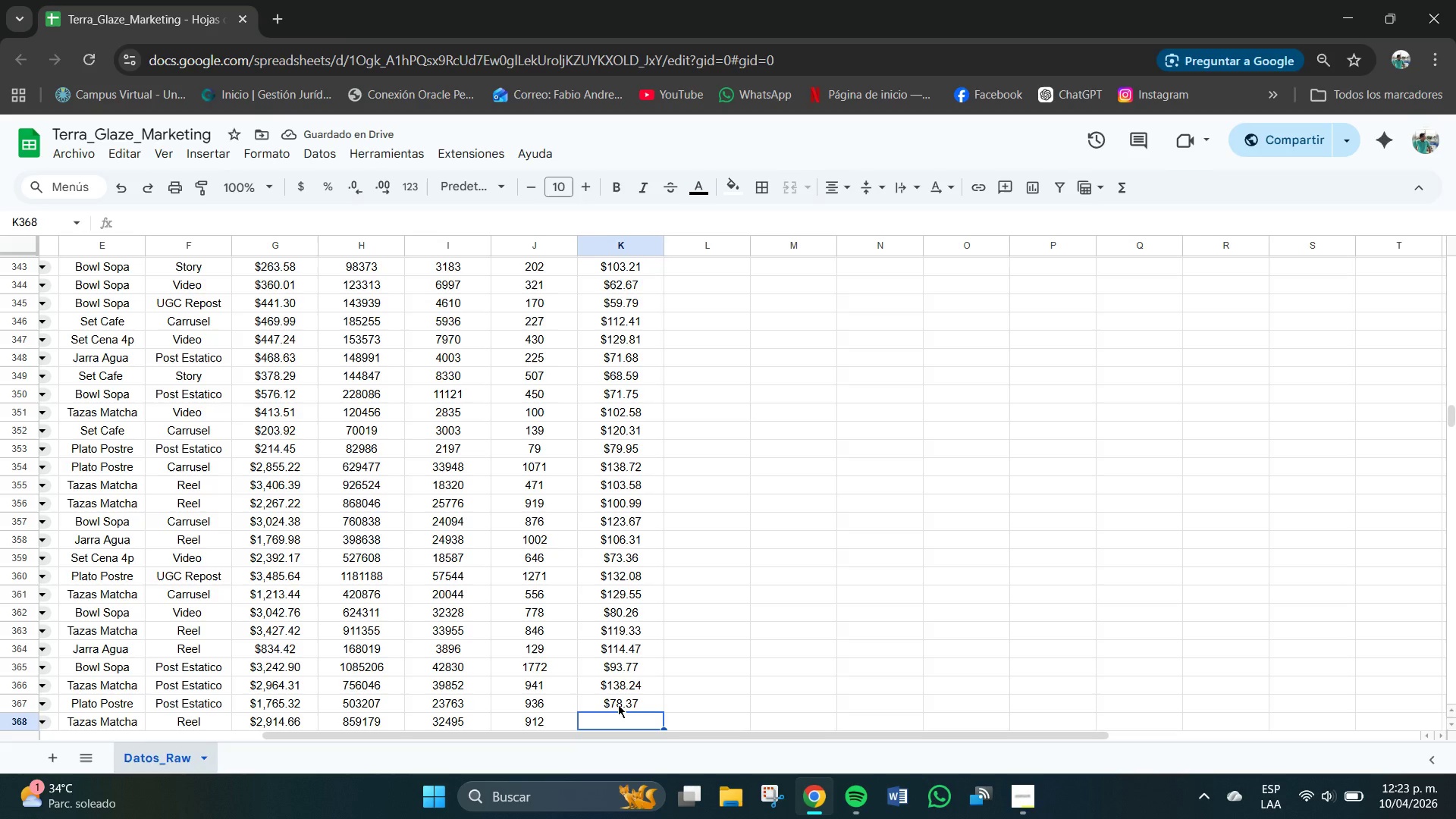 
wait(9.7)
 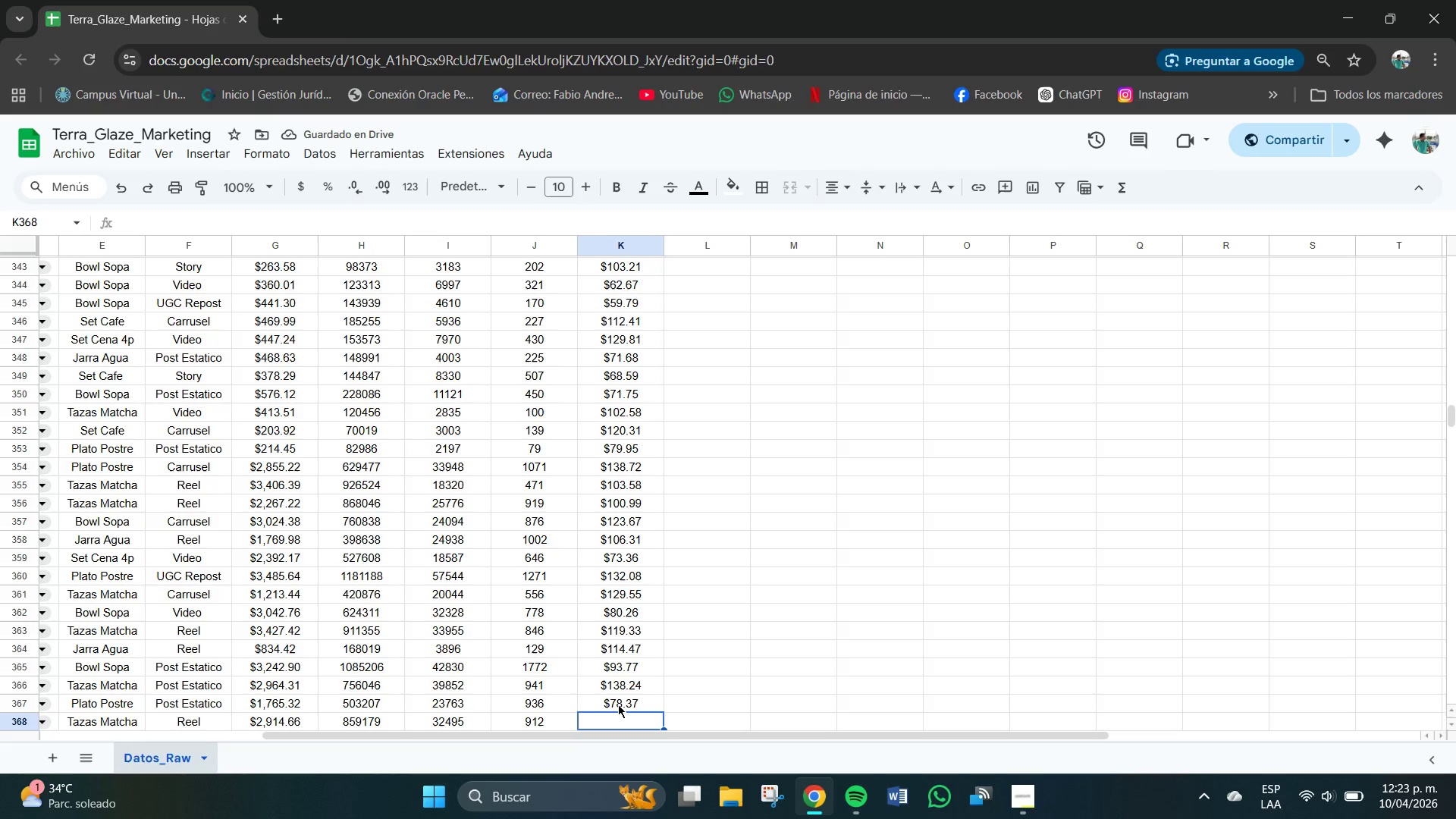 
key(Numpad5)
 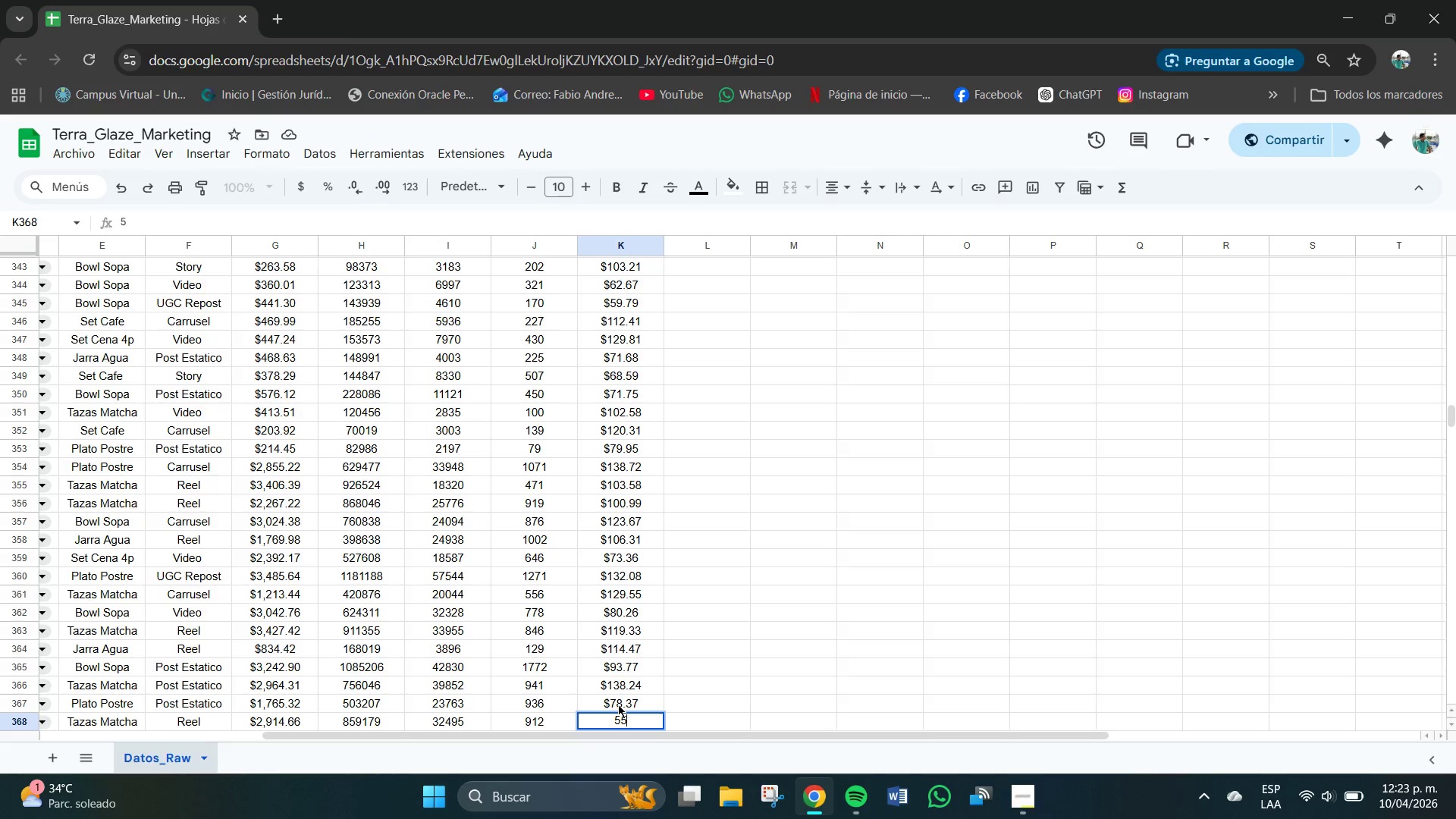 
key(Numpad5)
 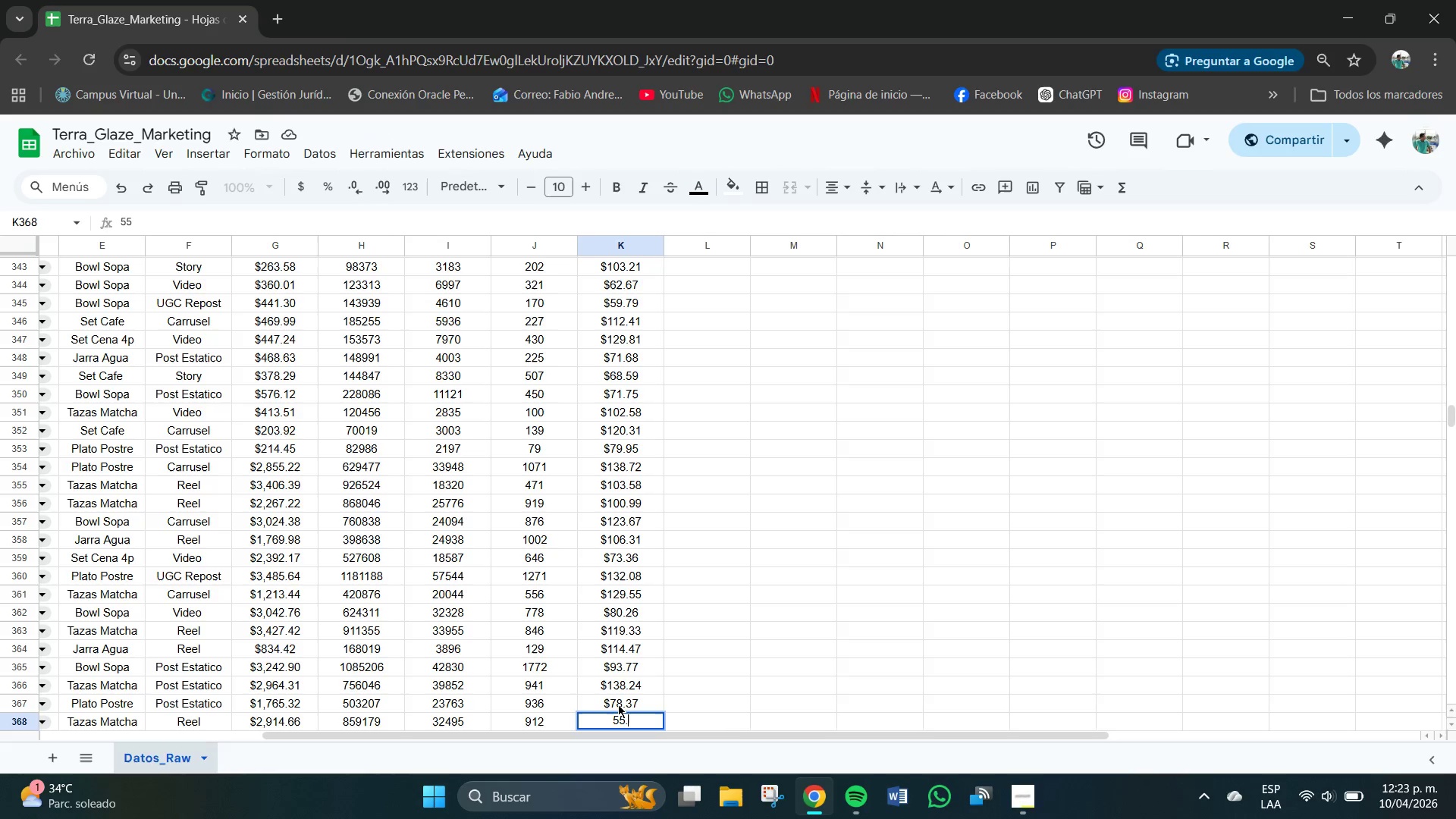 
key(NumpadDecimal)
 